 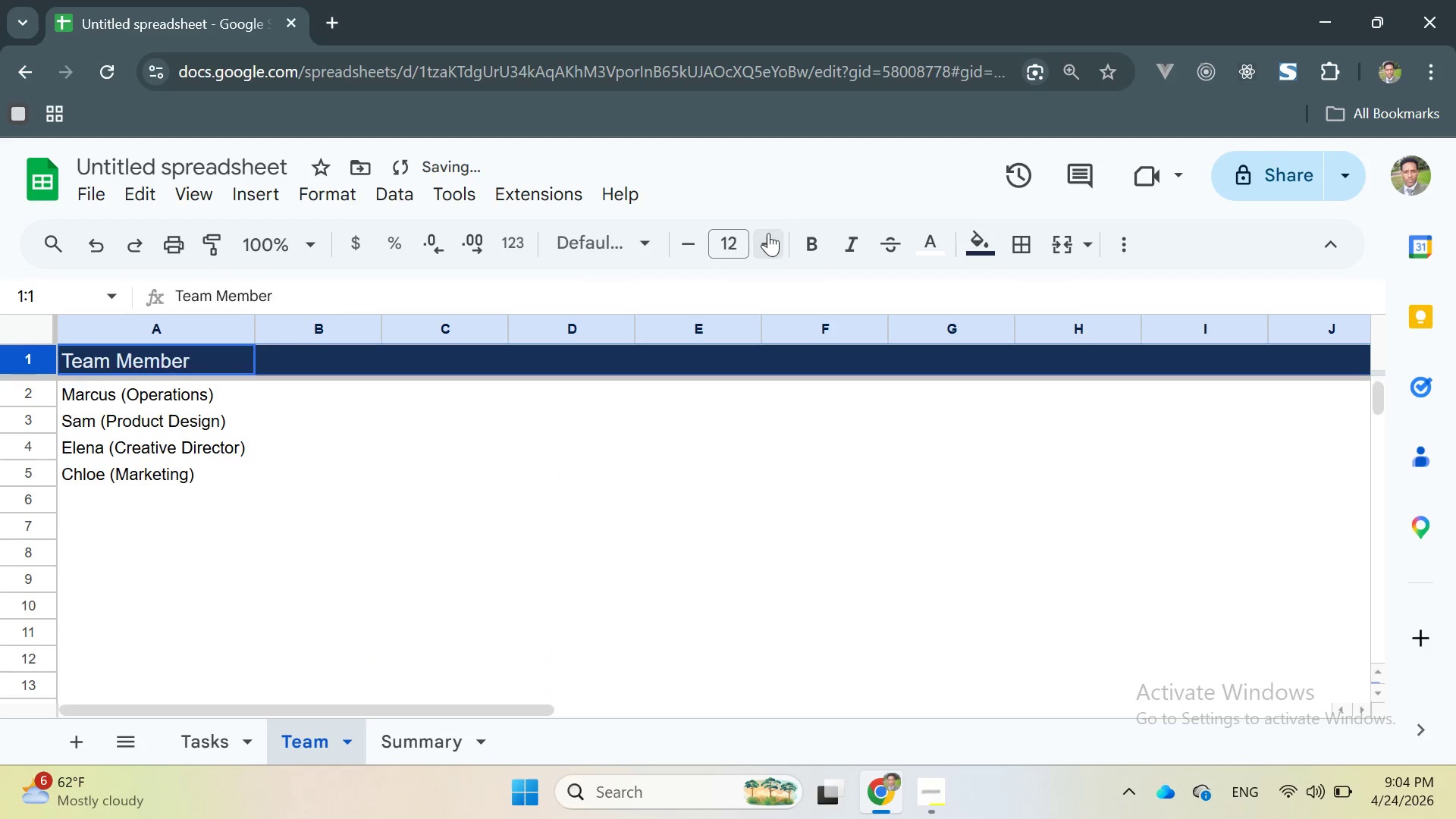 
triple_click([768, 233])
 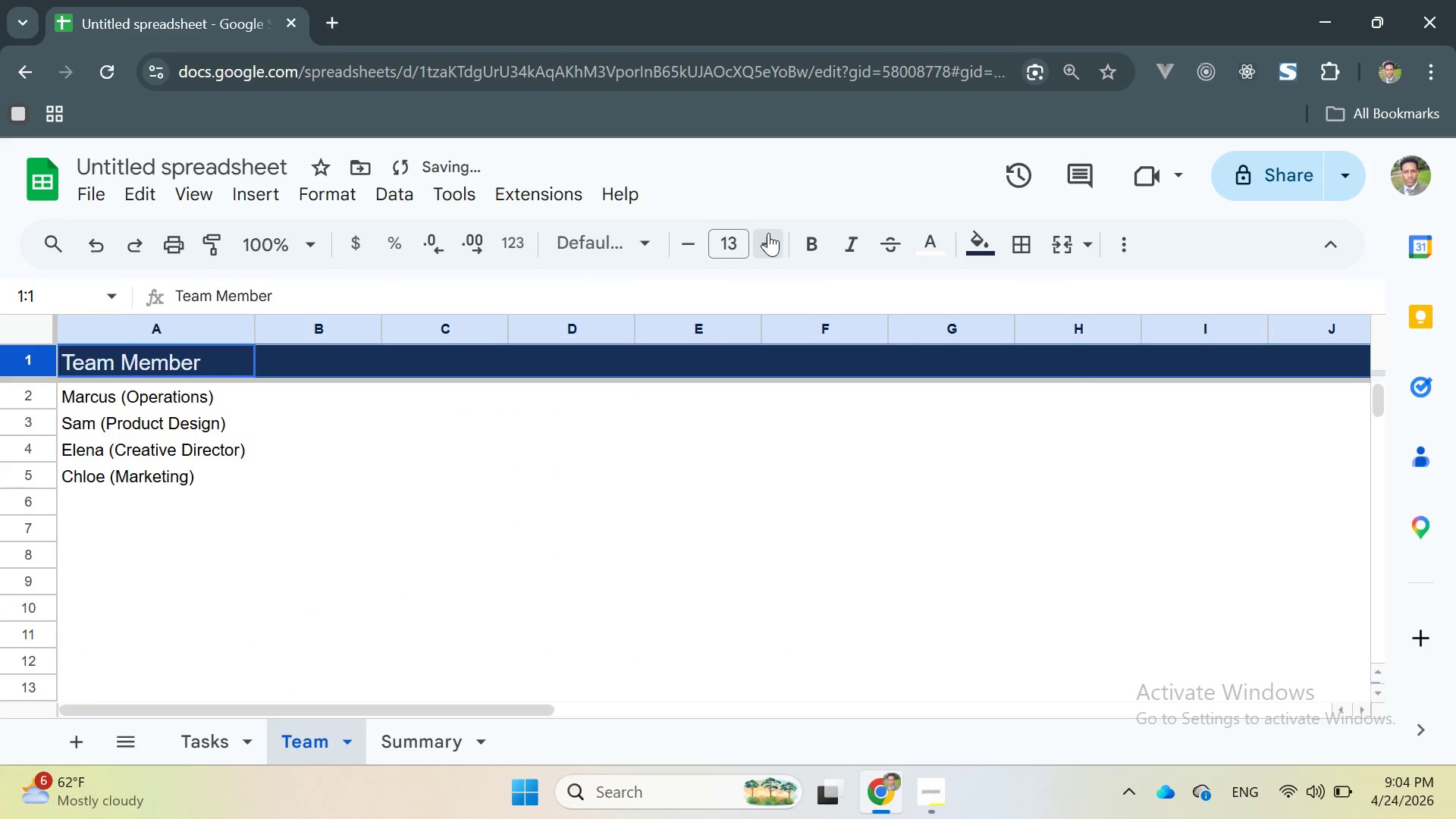 
triple_click([768, 233])
 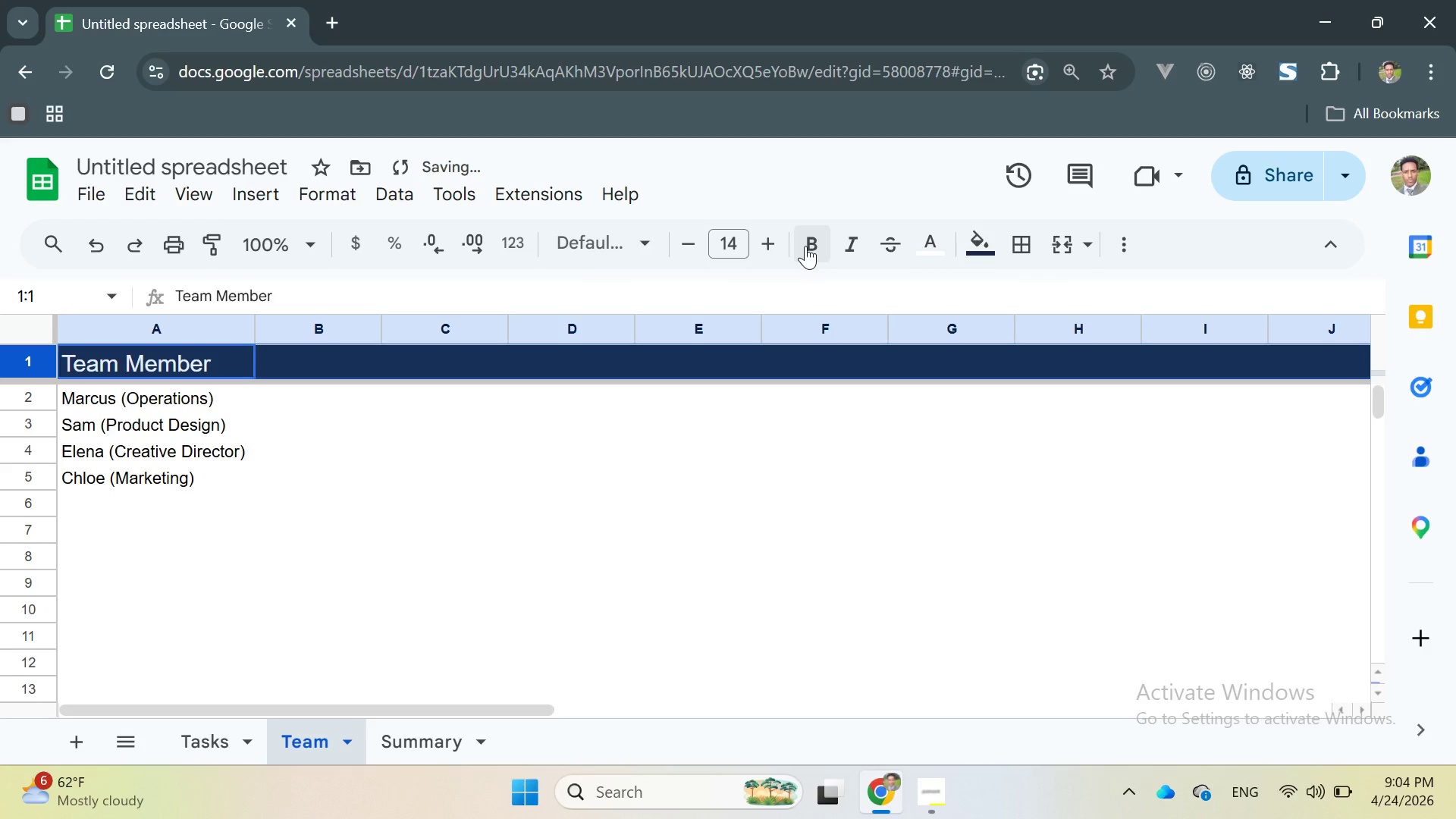 
left_click([805, 246])
 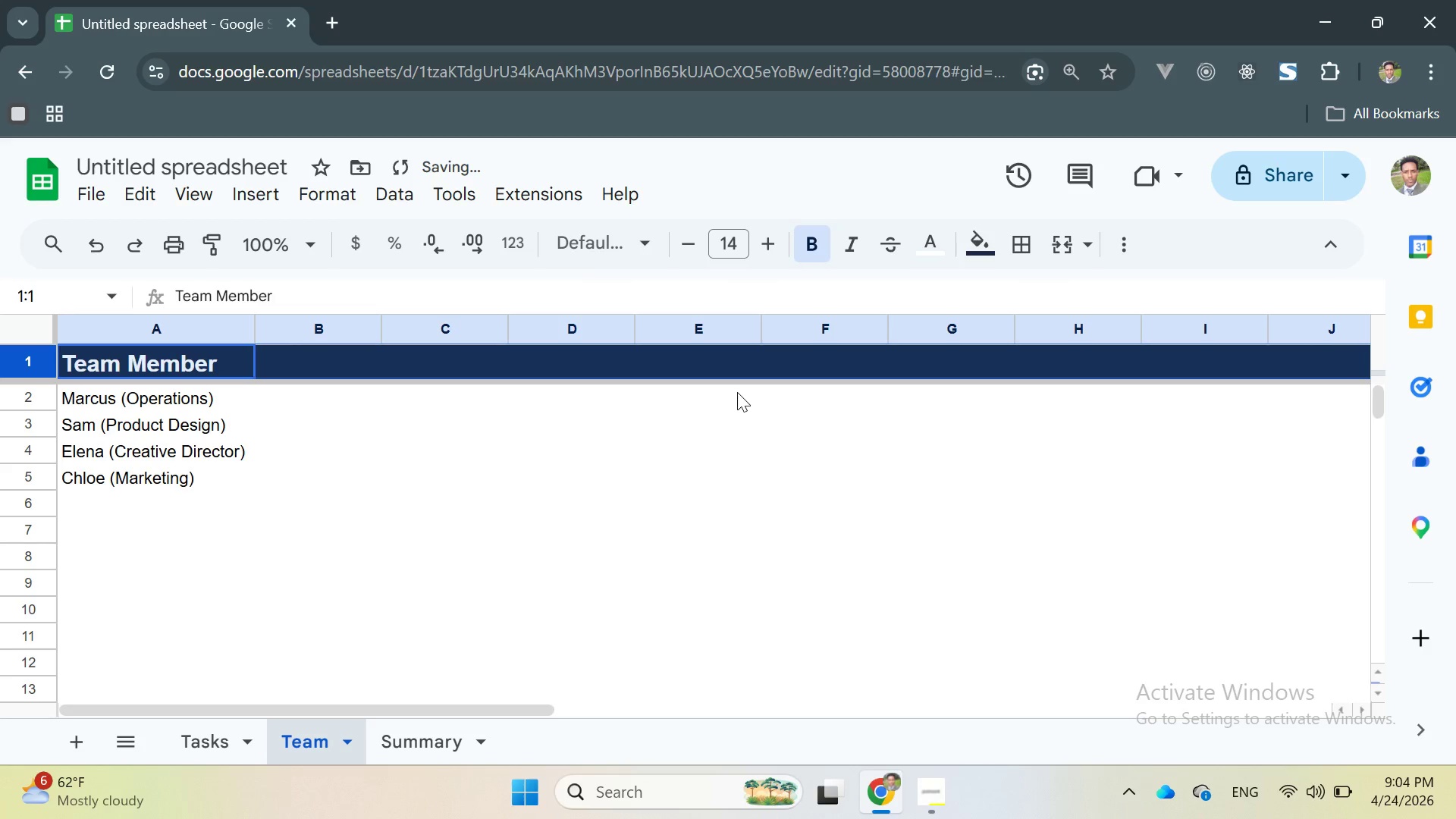 
left_click([728, 435])
 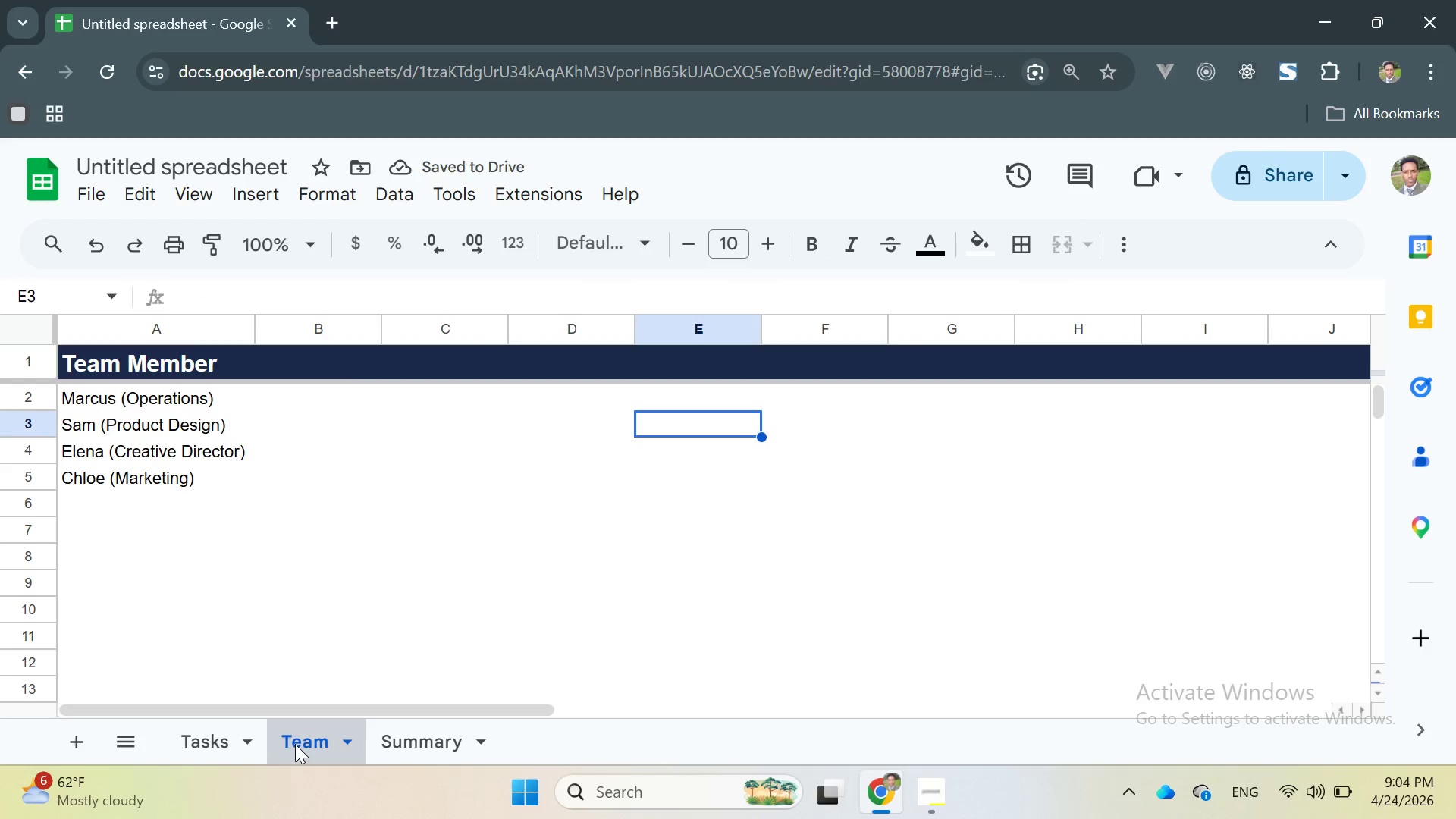 
left_click([295, 744])
 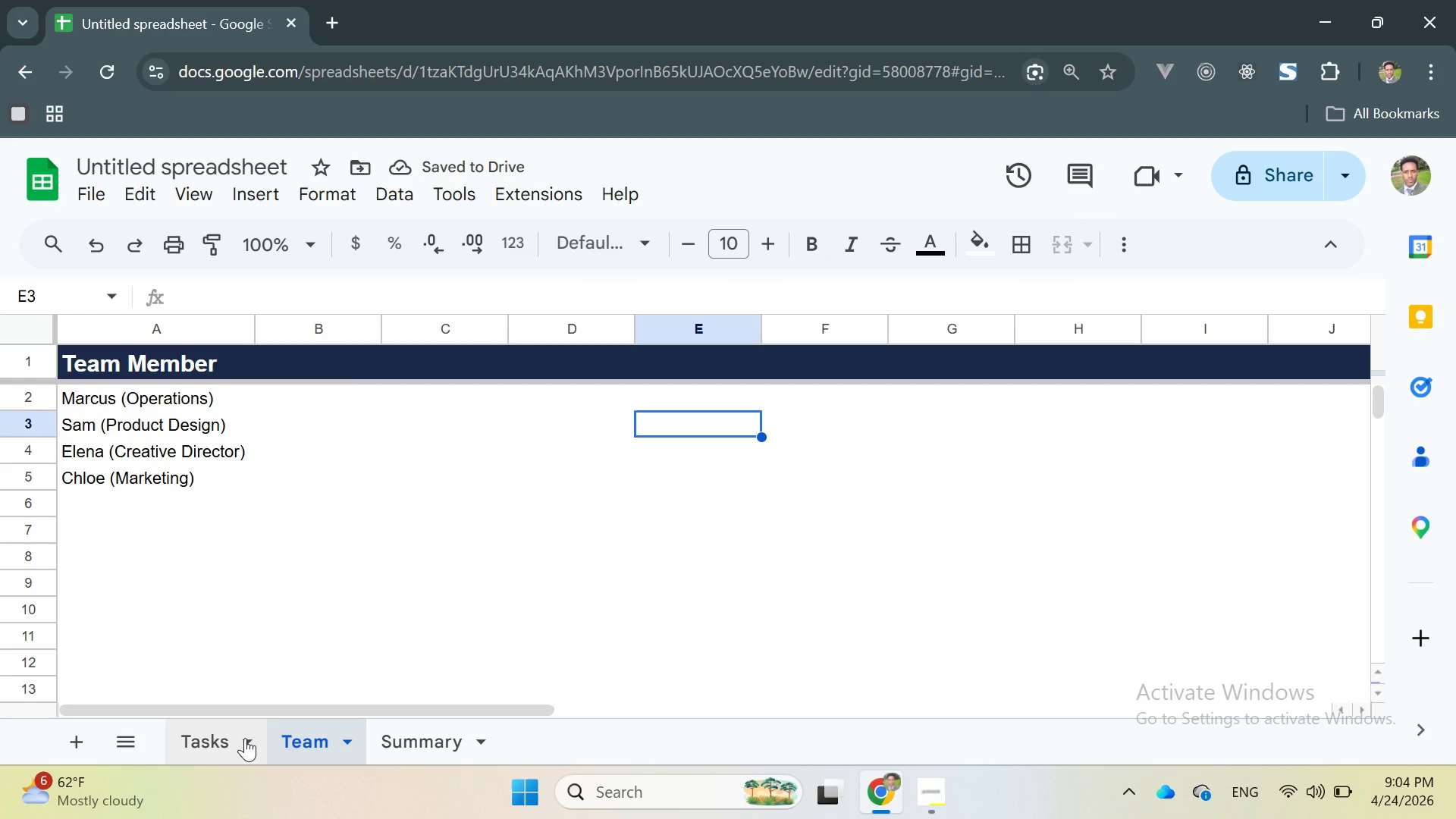 
left_click([244, 738])
 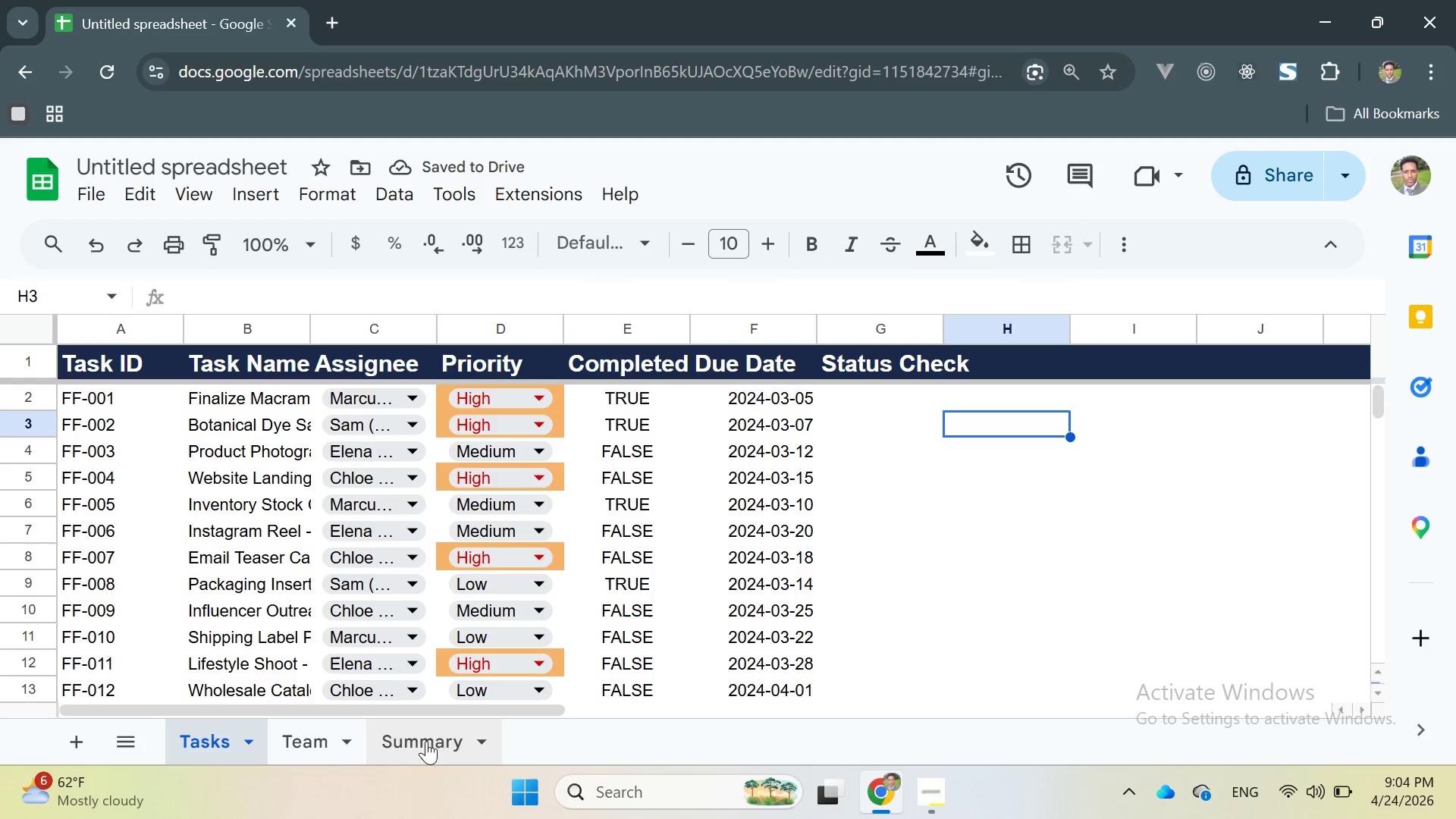 
left_click([426, 742])
 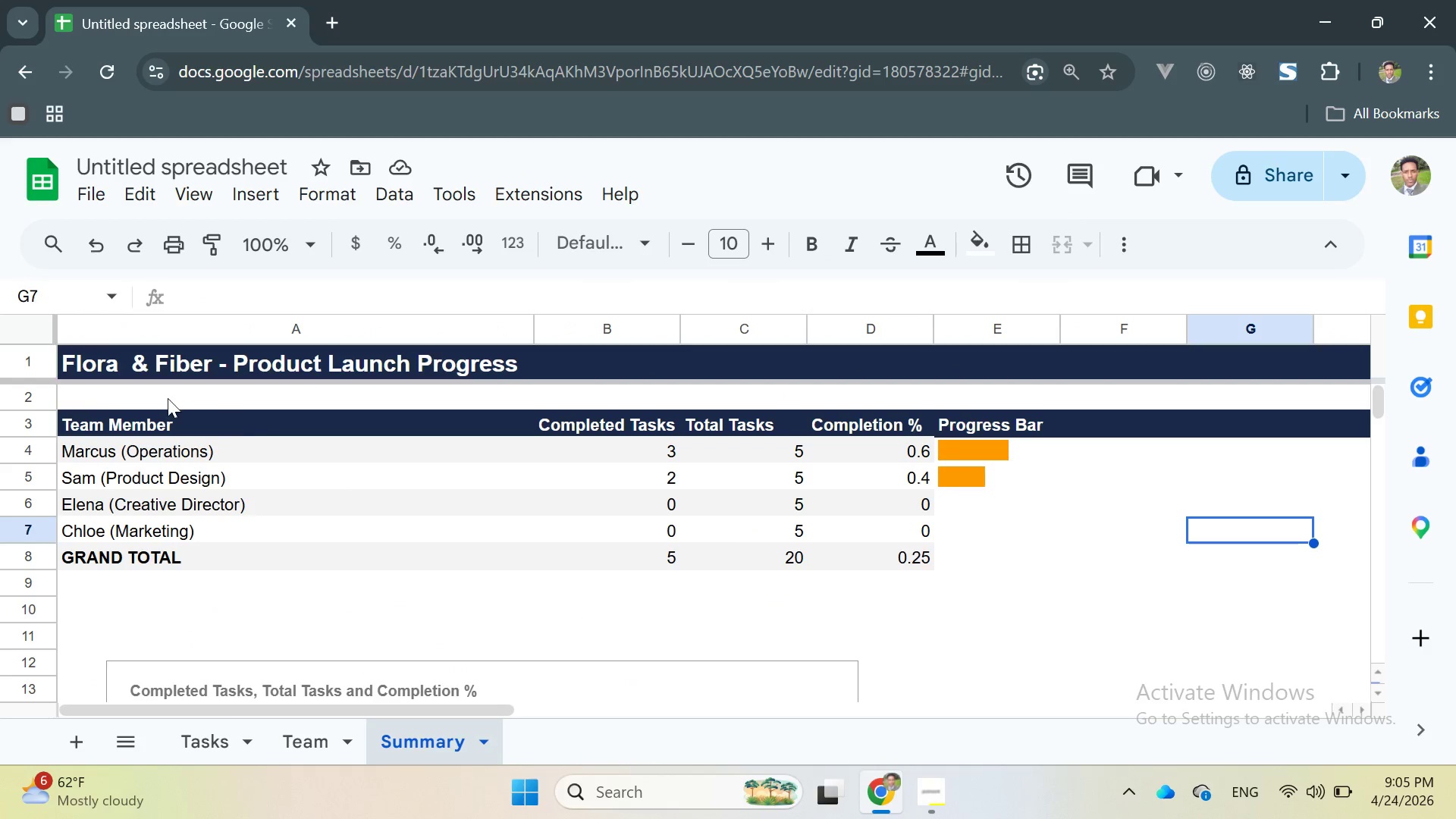 
double_click([32, 372])
 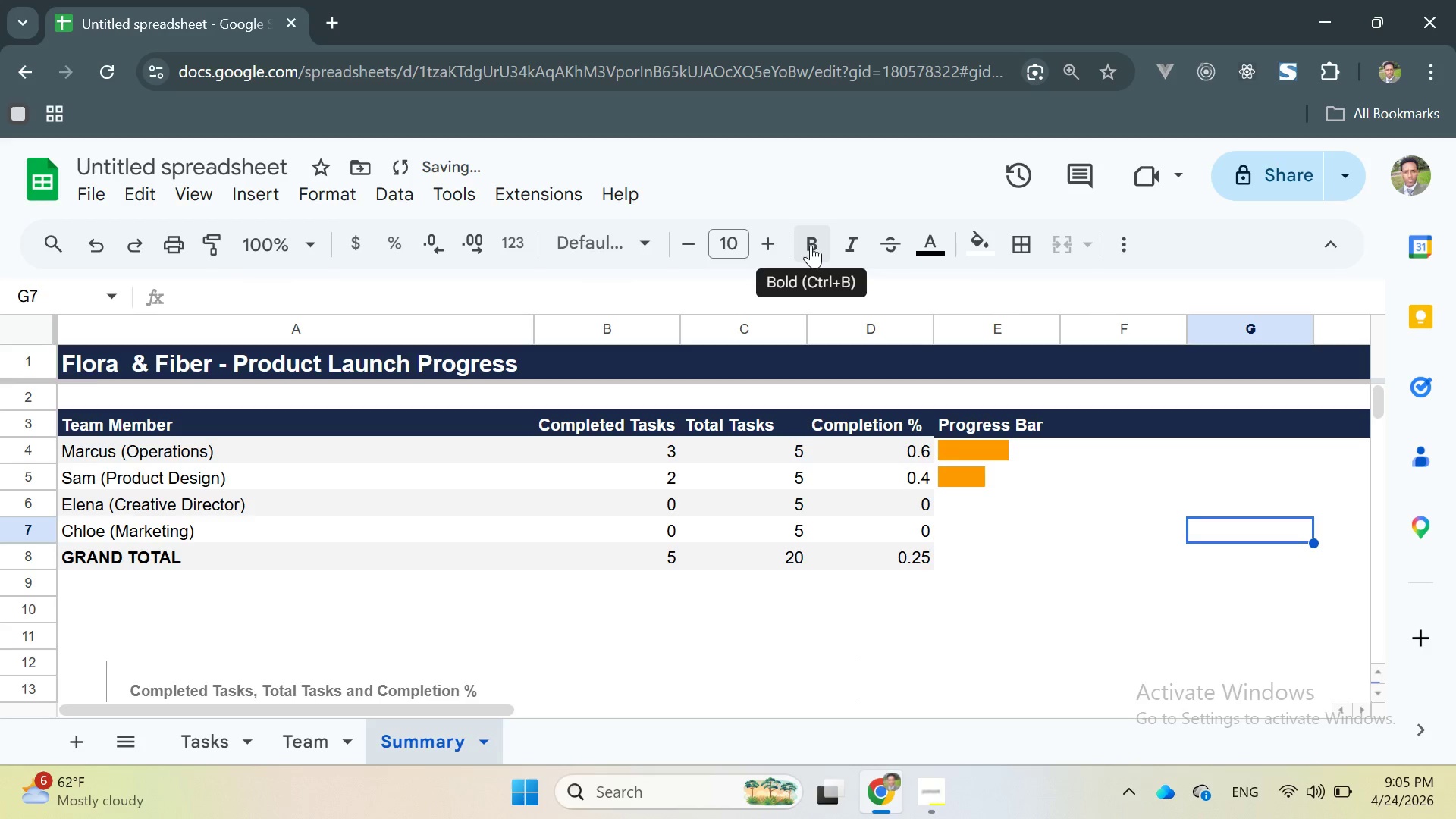 
double_click([811, 245])
 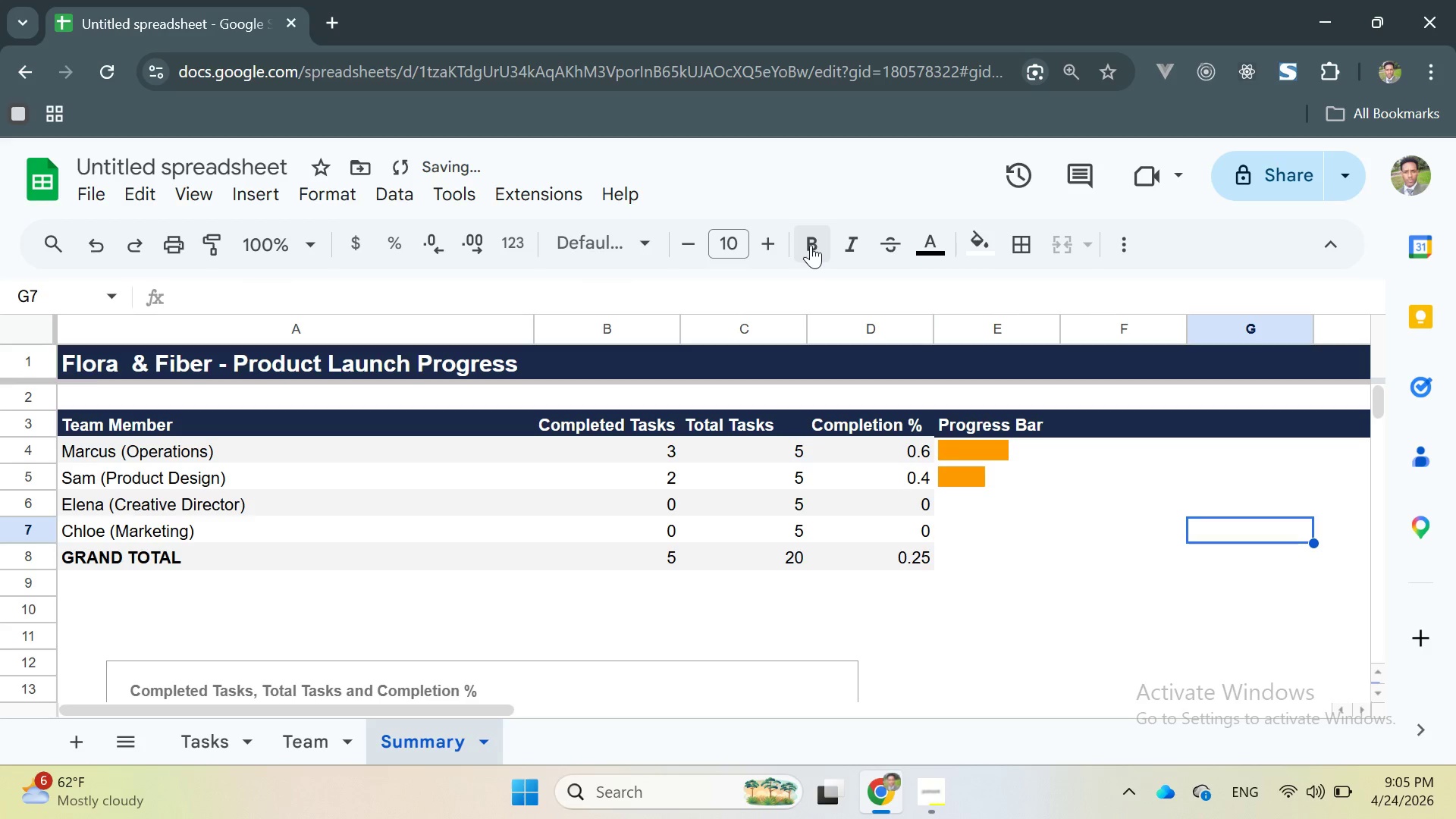 
left_click([811, 245])
 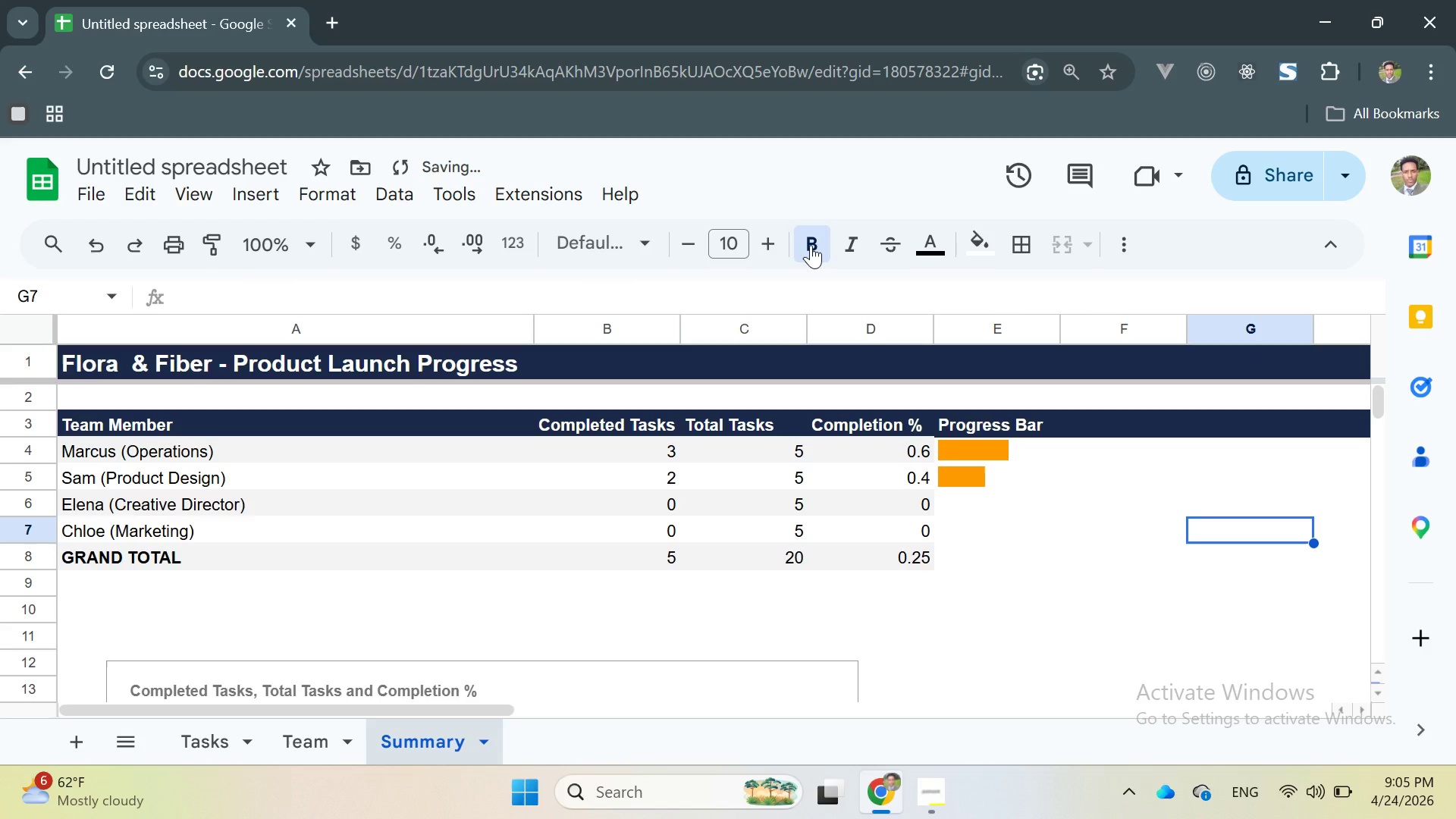 
left_click([811, 245])
 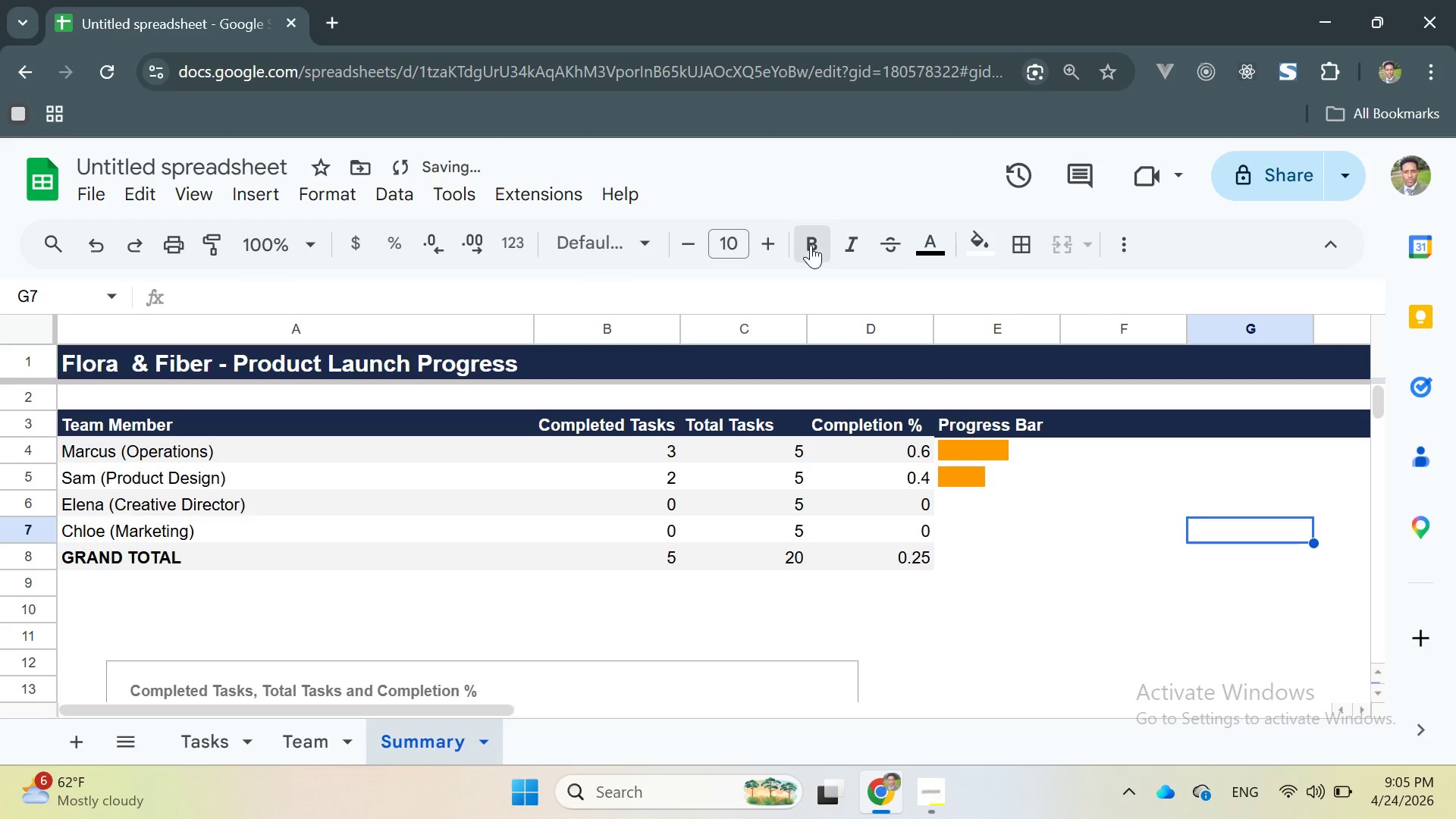 
left_click([811, 245])
 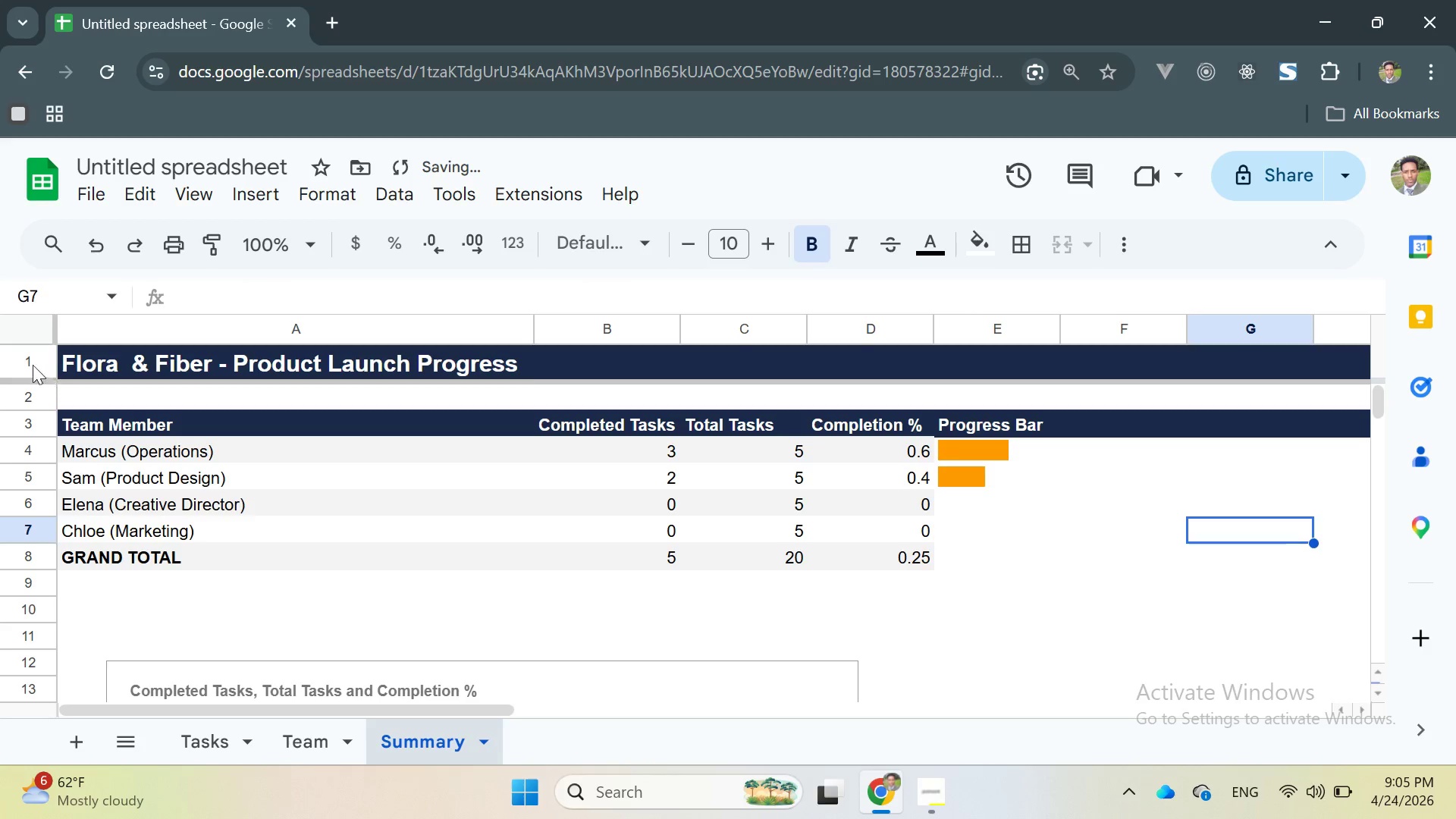 
double_click([32, 365])
 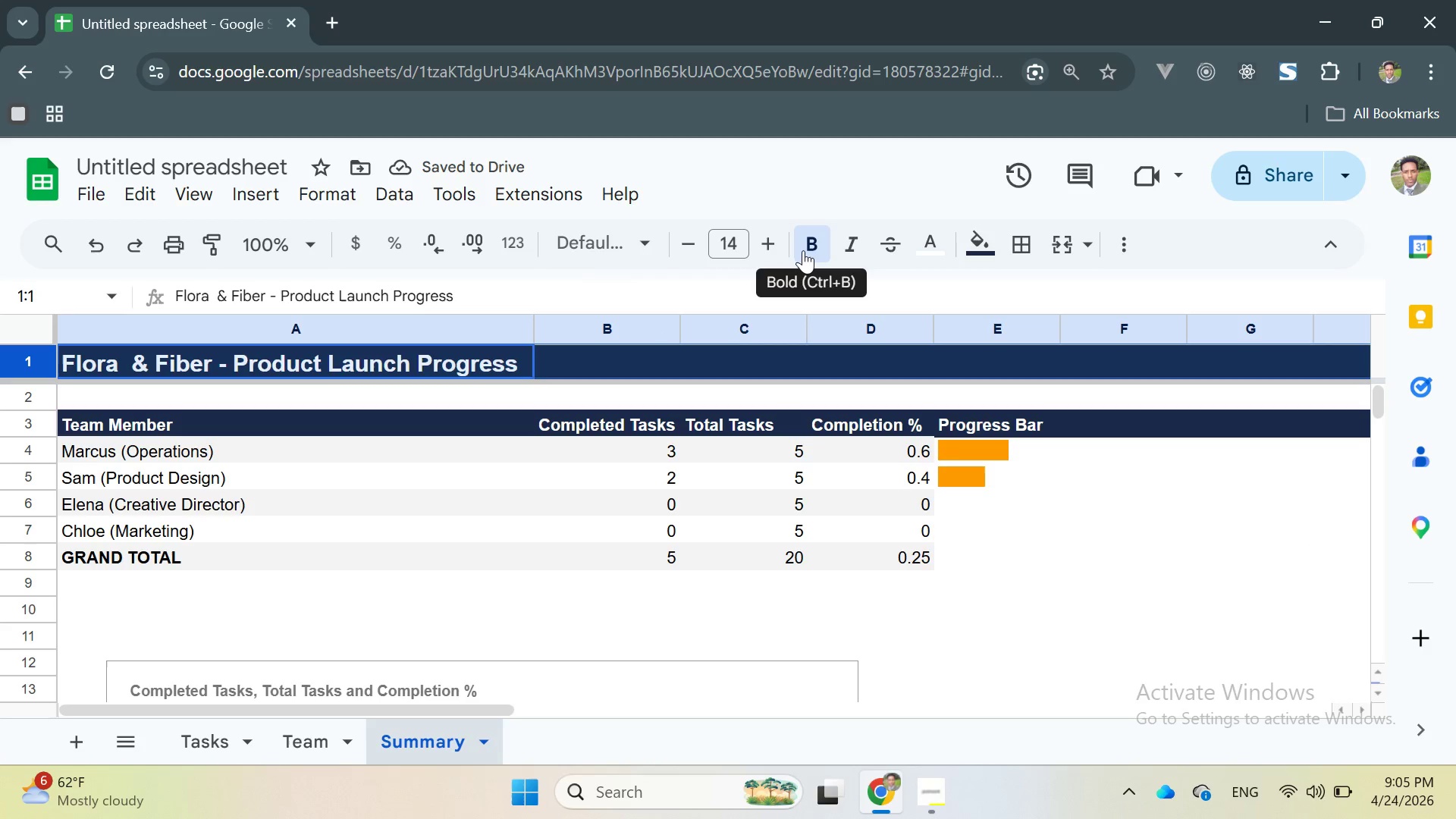 
left_click([811, 251])
 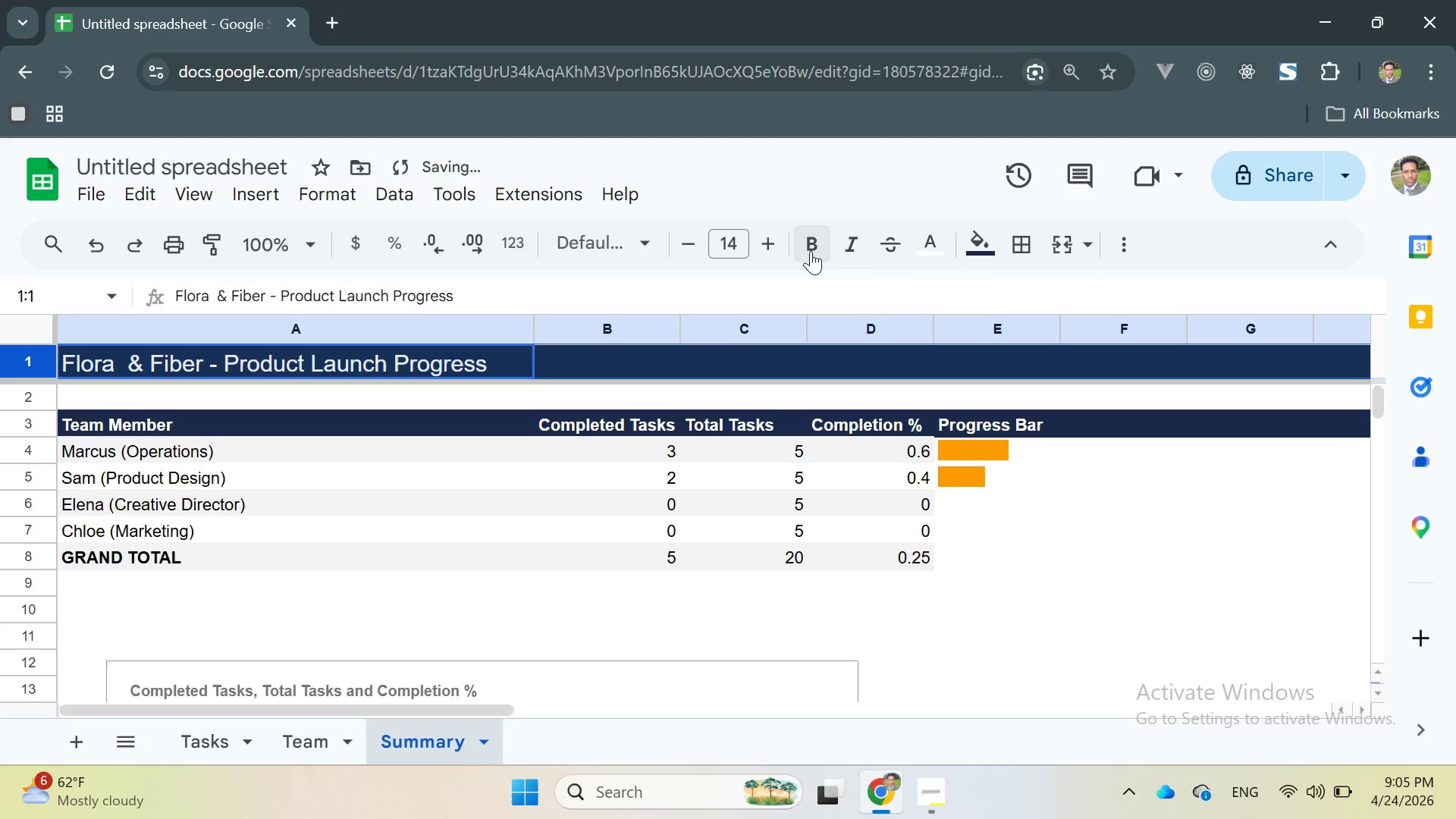 
left_click([811, 251])
 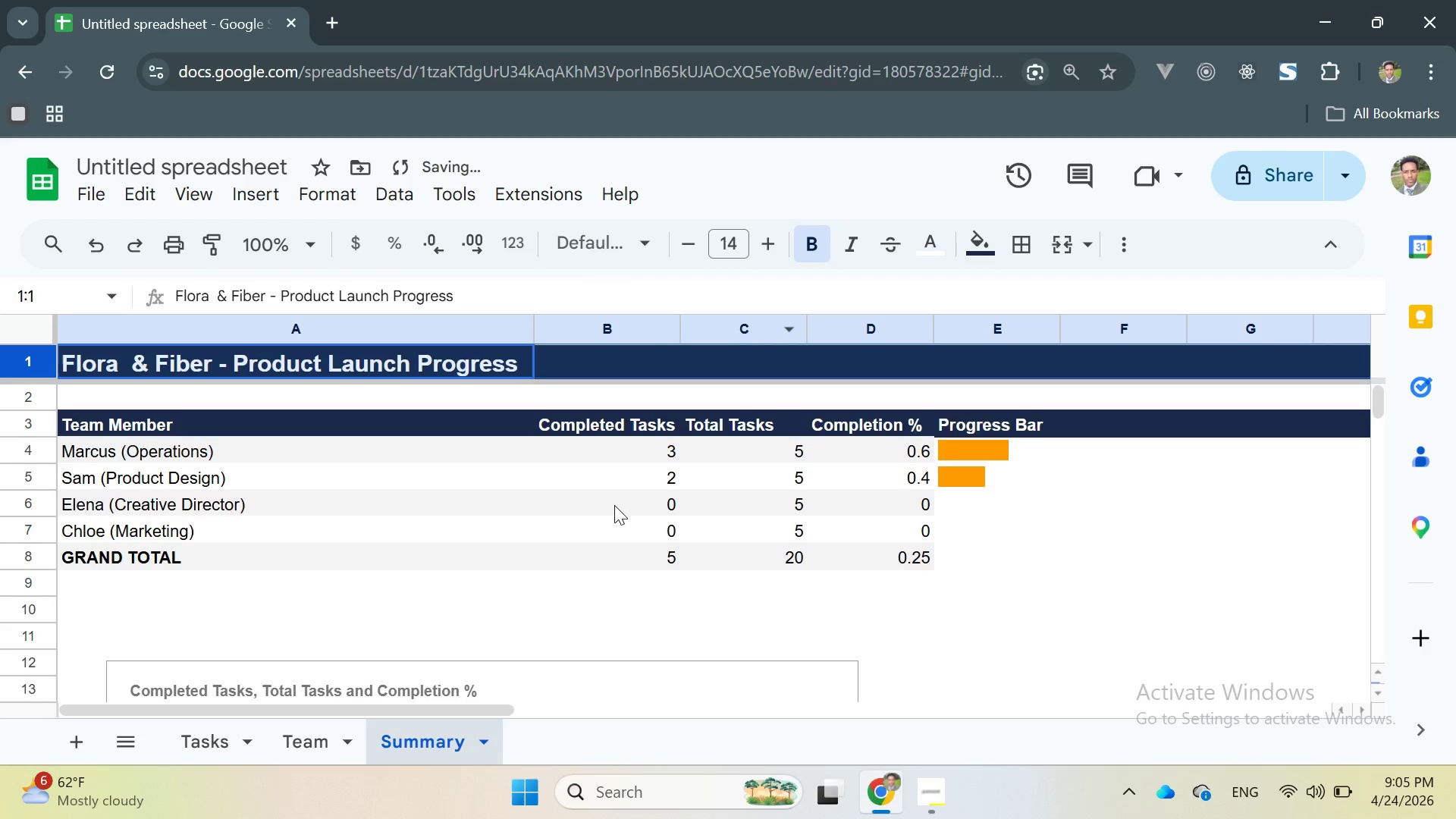 
left_click([610, 490])
 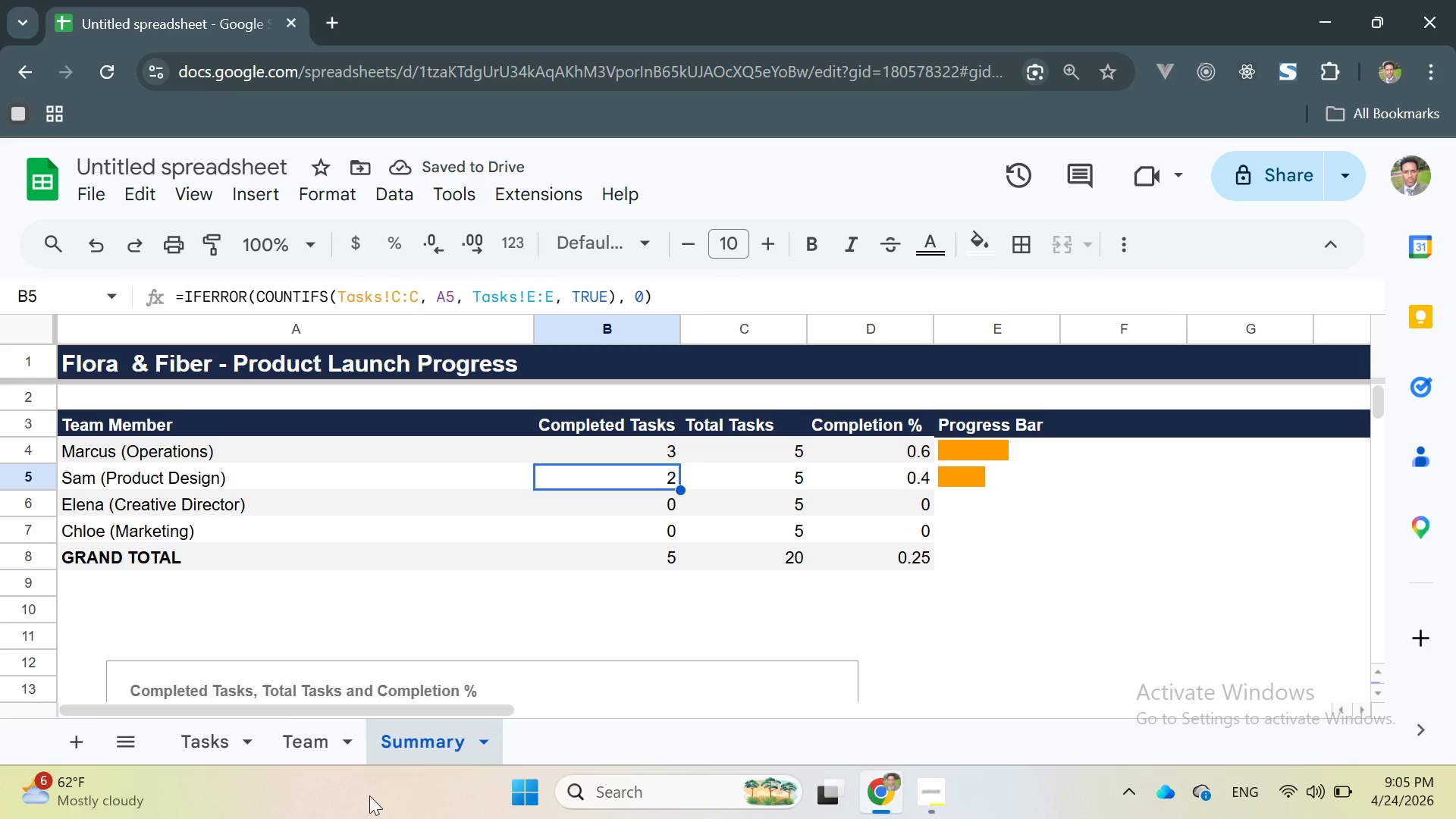 
left_click([173, 748])
 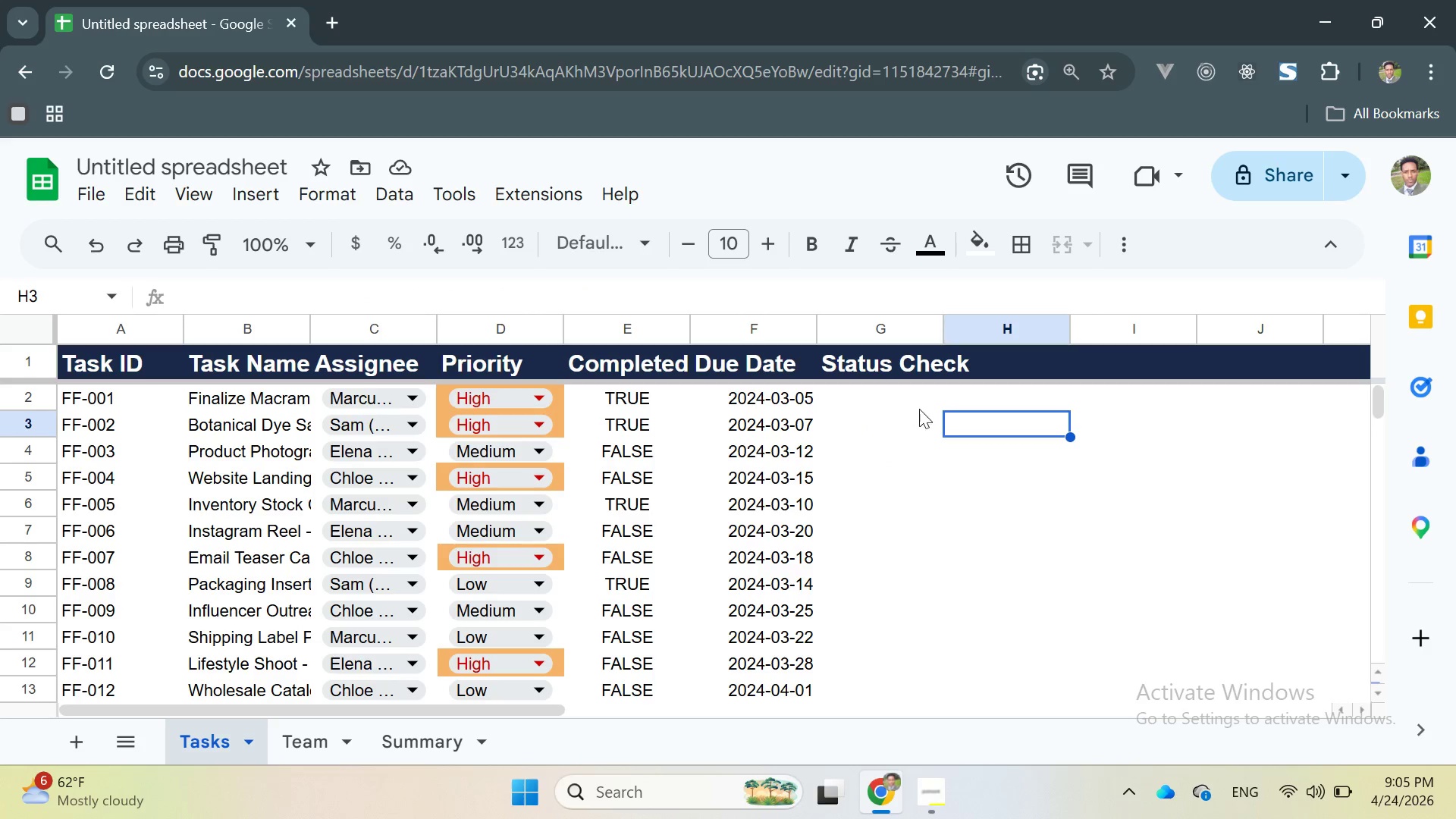 
left_click([928, 406])
 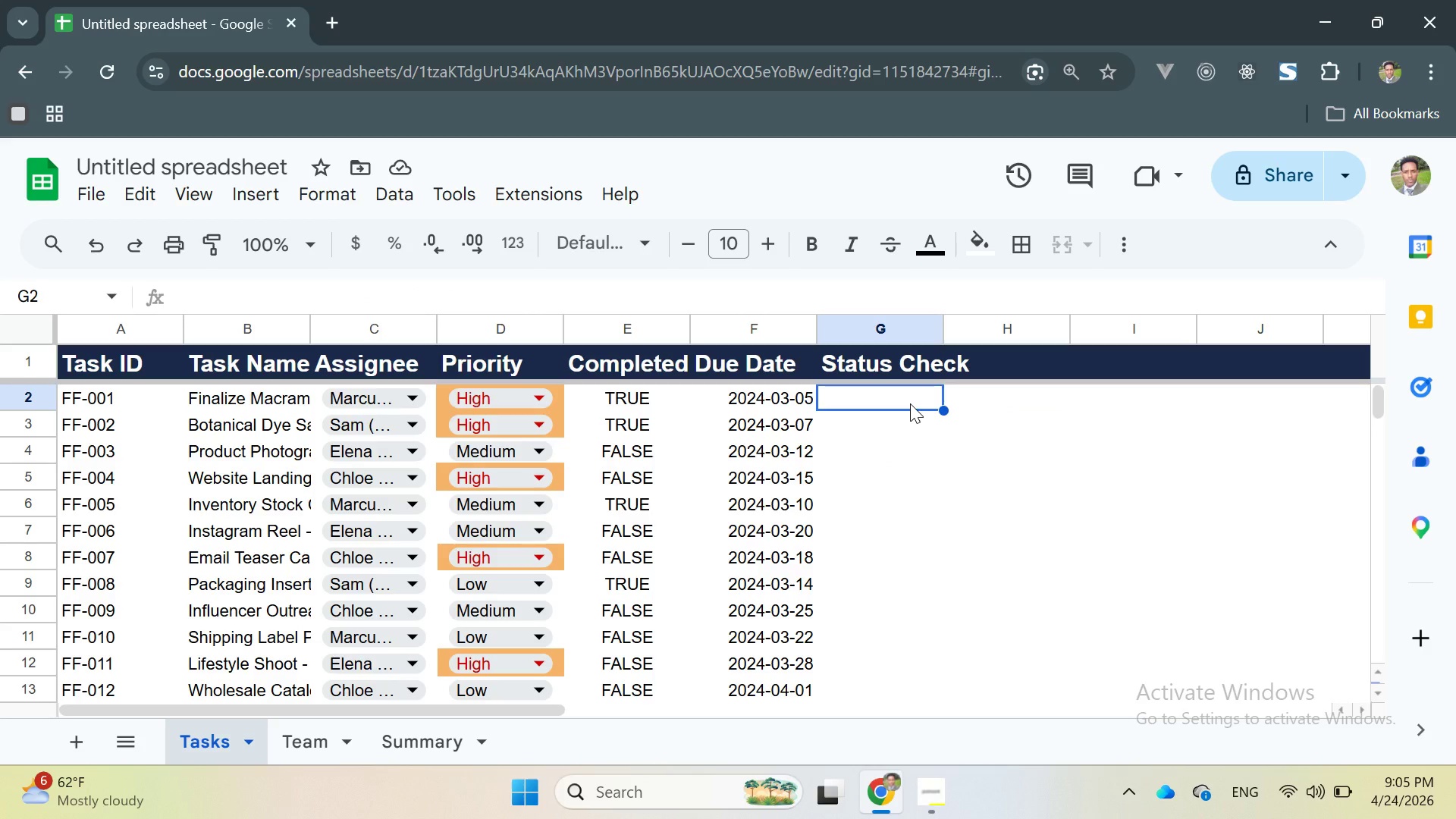 
type(=if)
 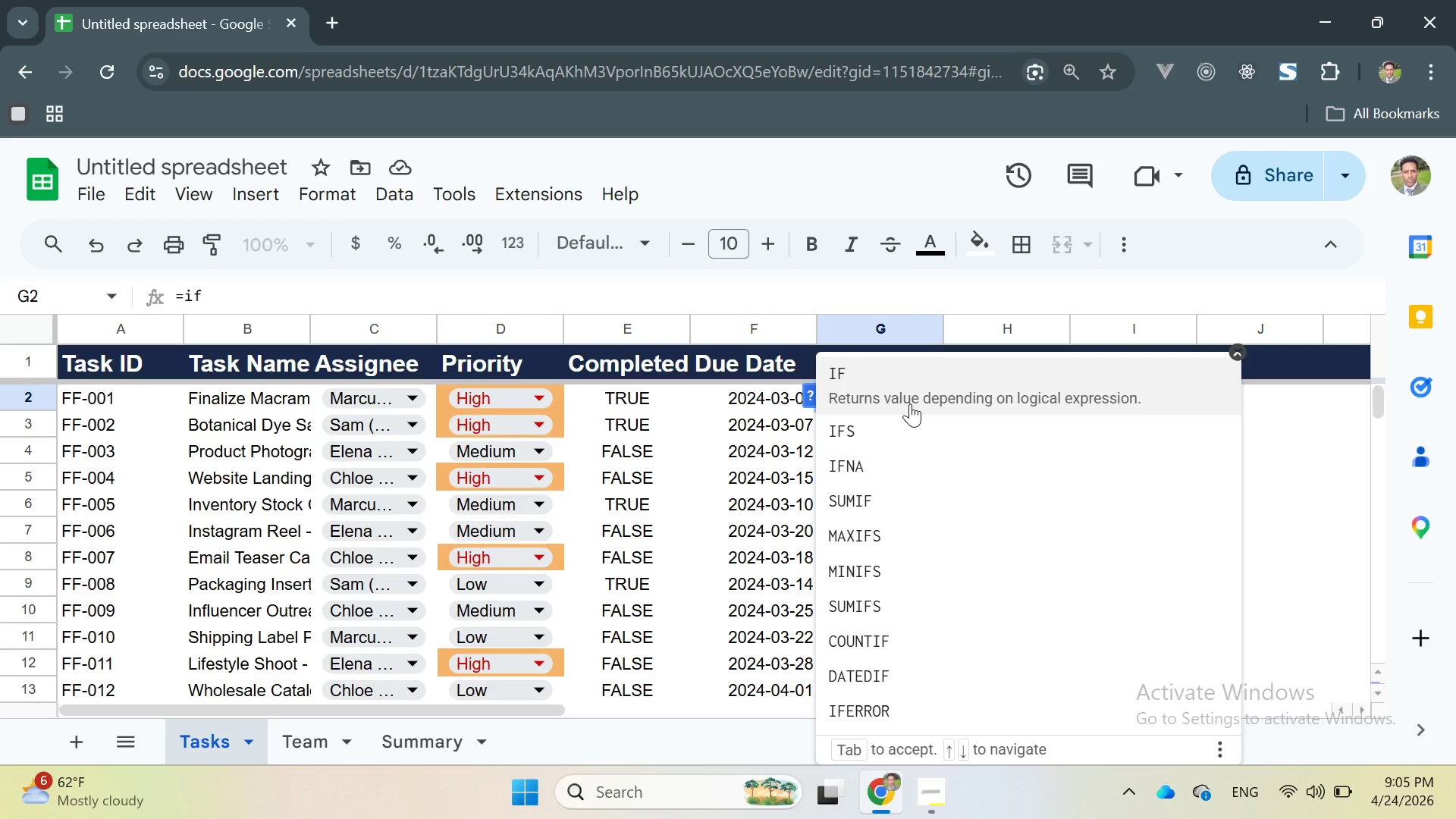 
key(Enter)
 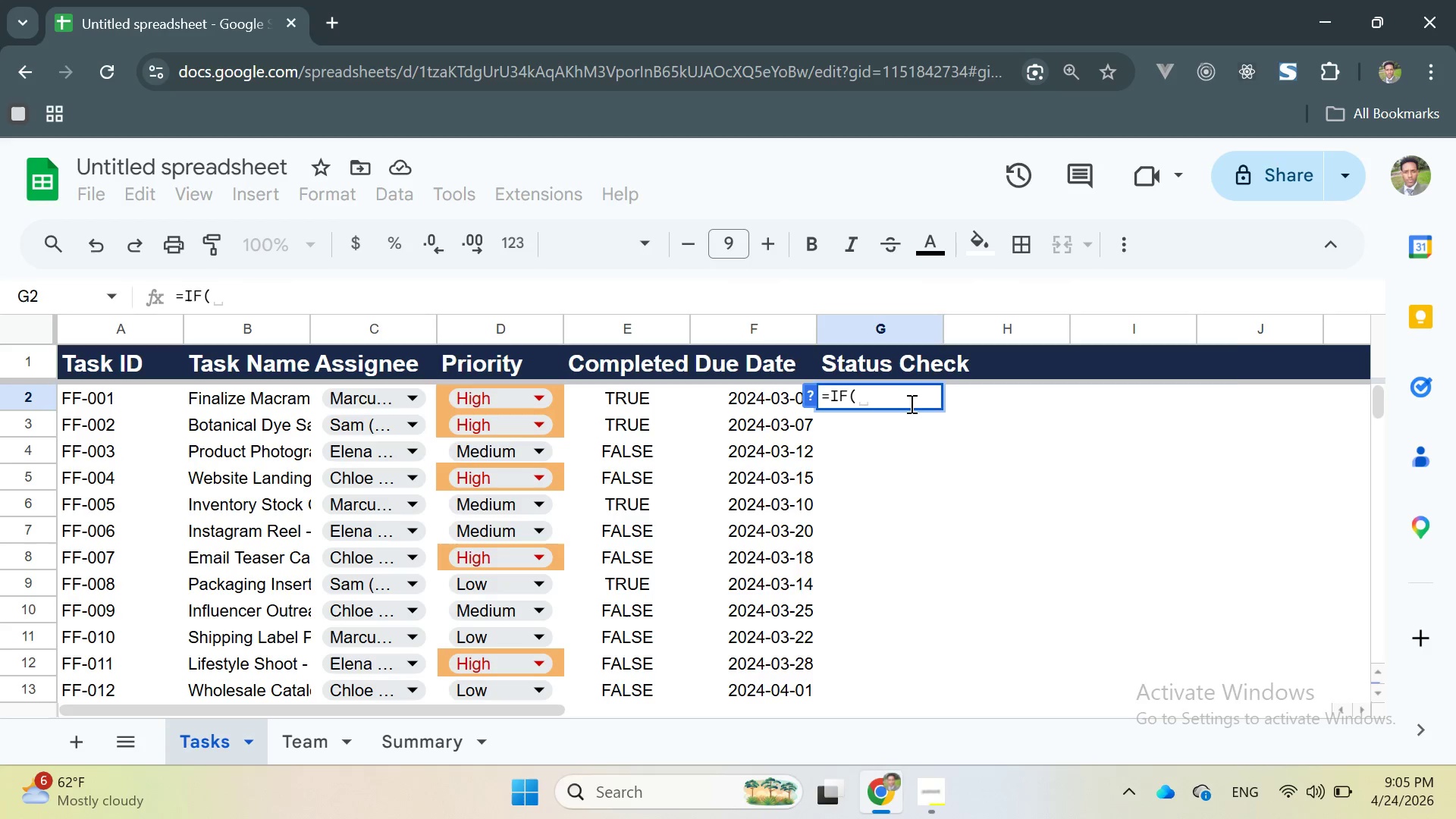 
type(and)
key(Backspace)
key(Backspace)
key(Backspace)
type(AND)
 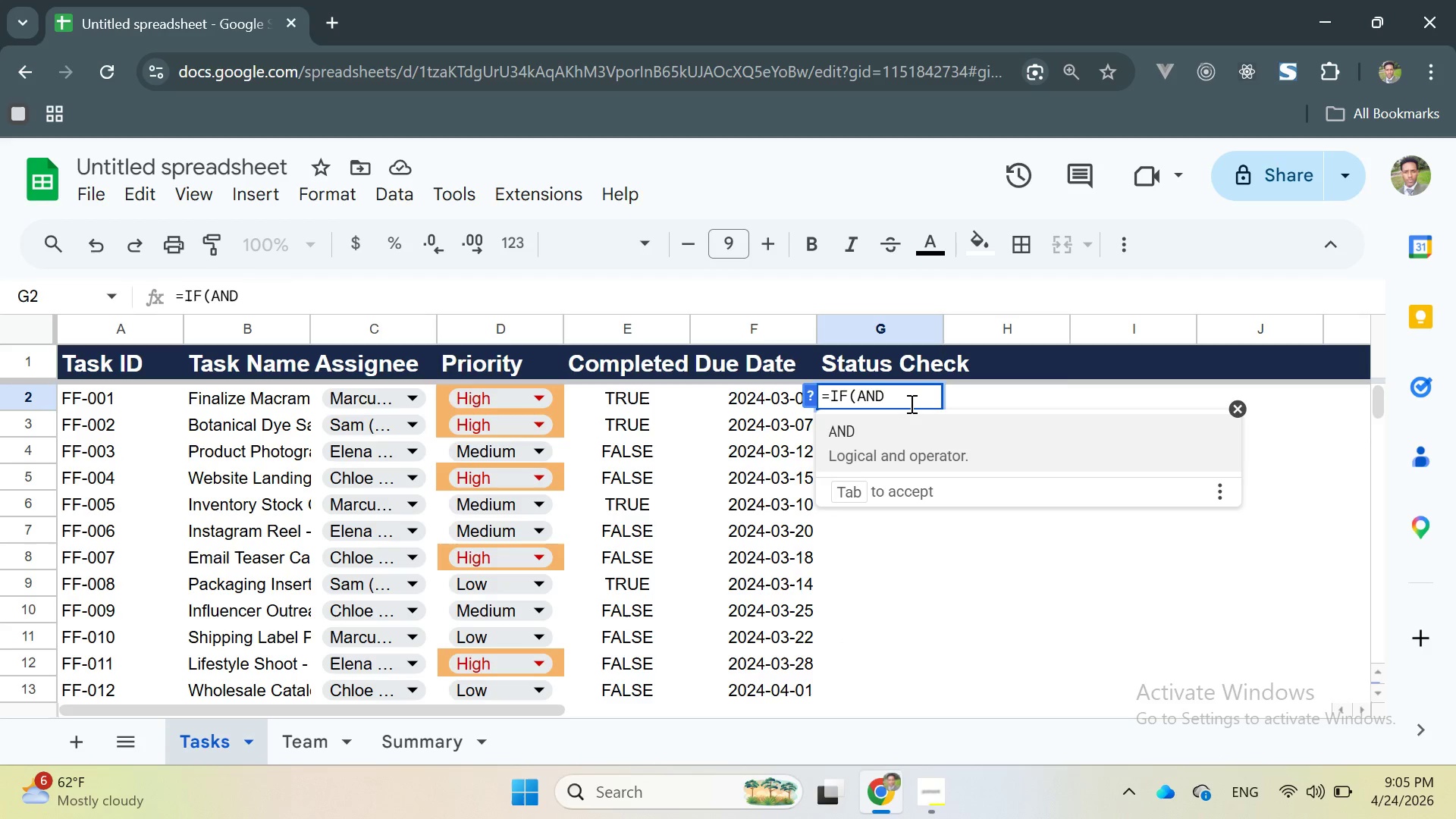 
key(Enter)
 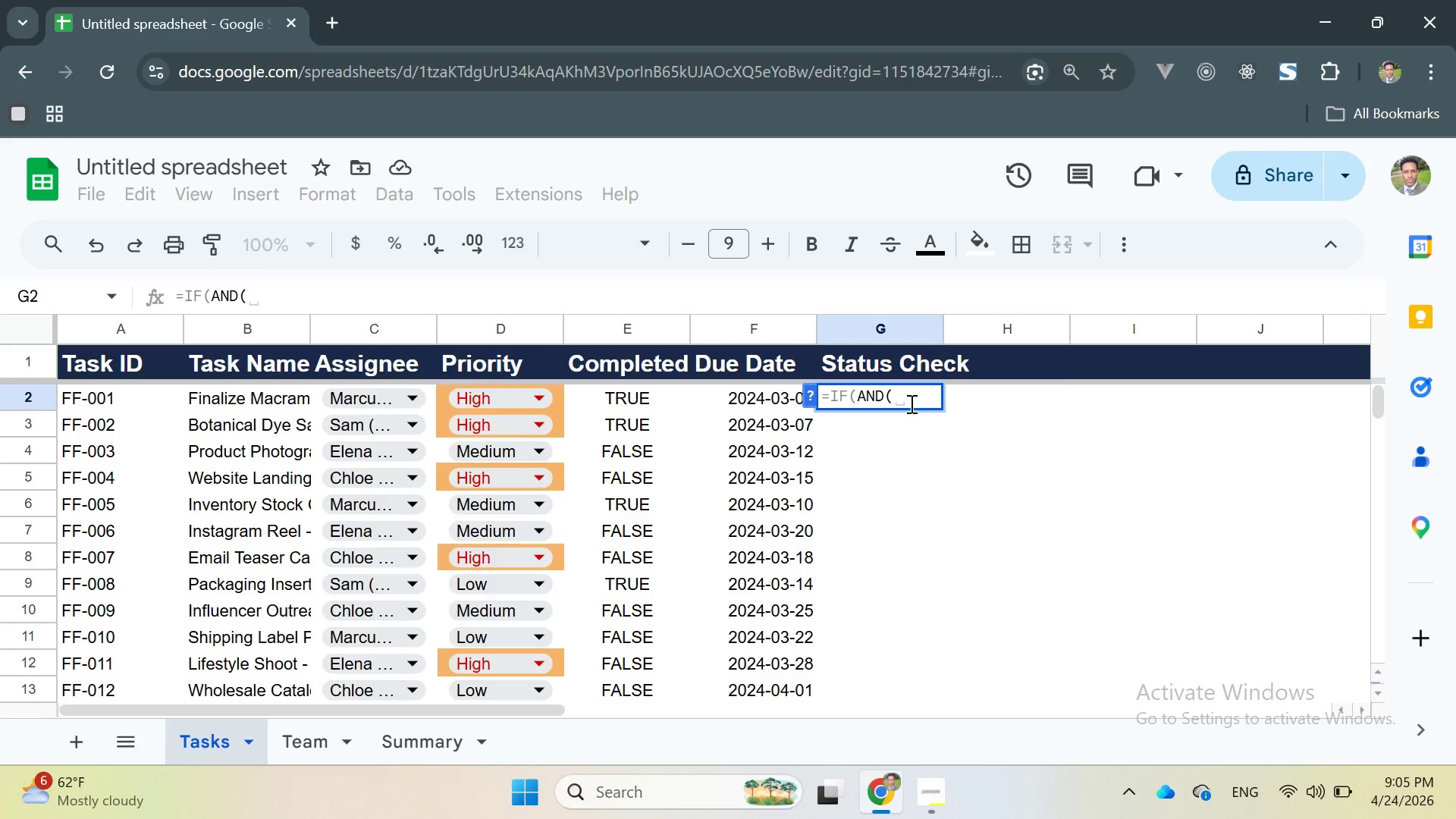 
type(E2=FALSE, F2<TODAY()), !)
 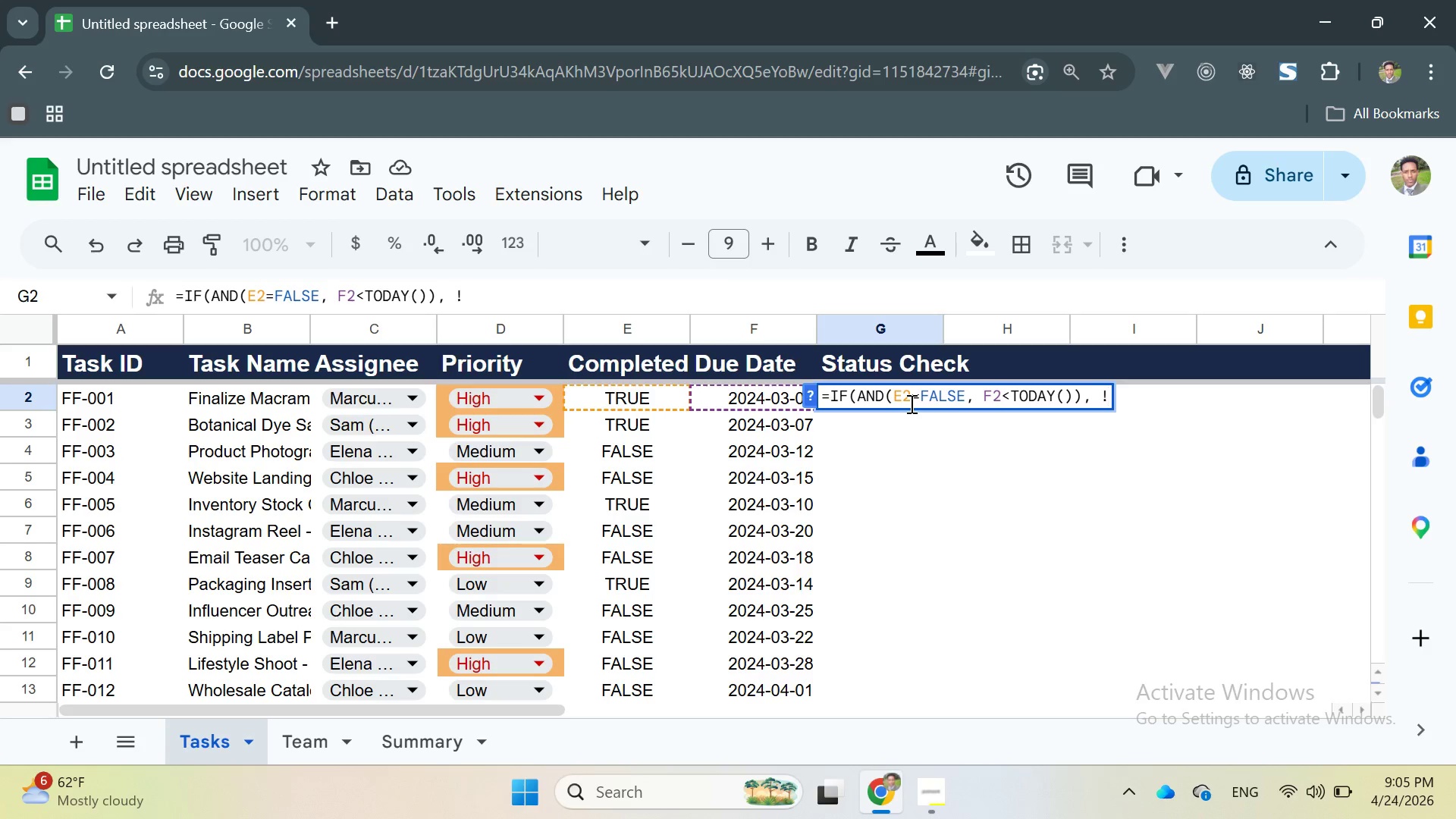 
wait(5.06)
 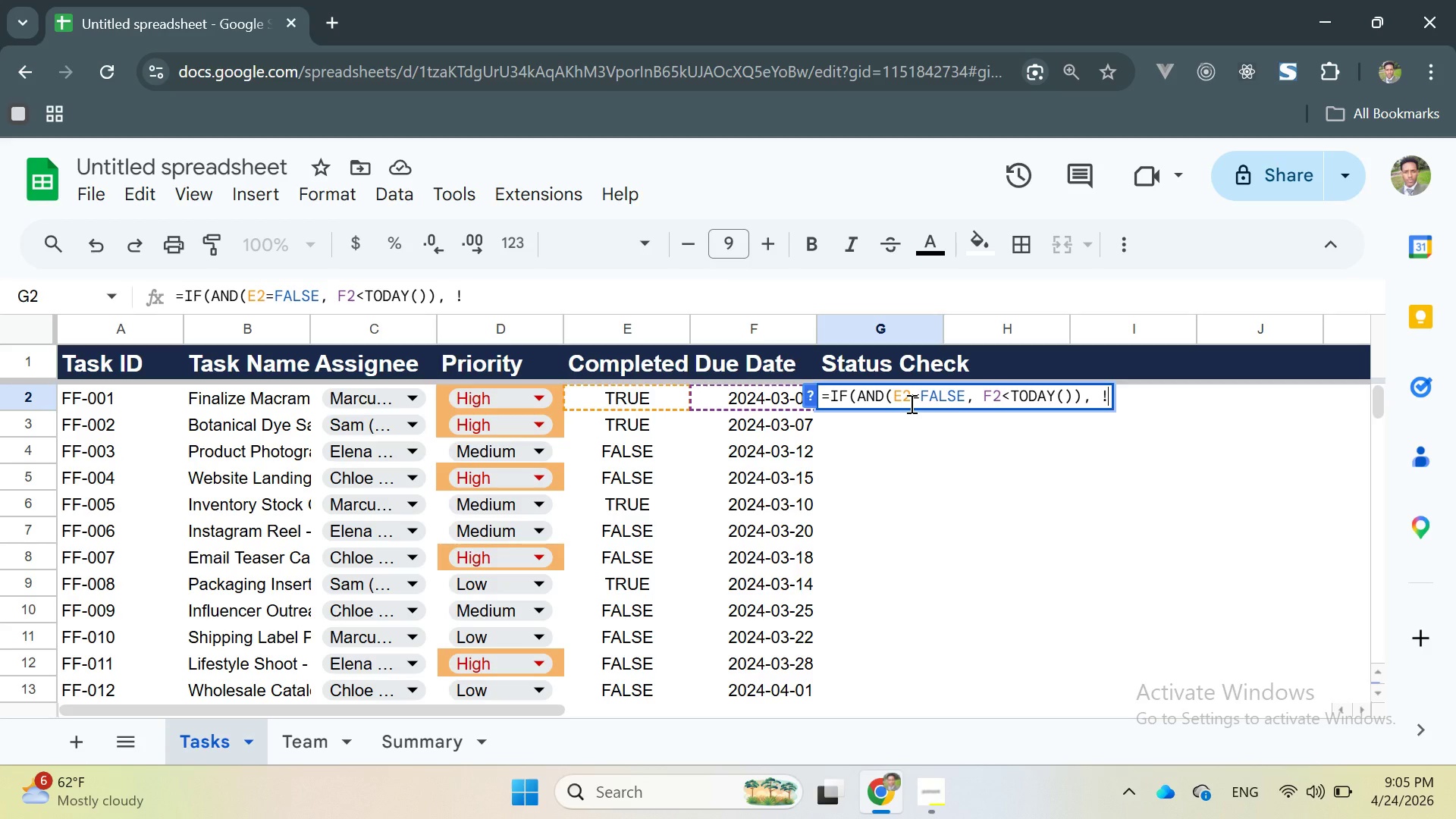 
left_click_drag(start_coordinate=[1100, 394], to_coordinate=[1106, 394])
 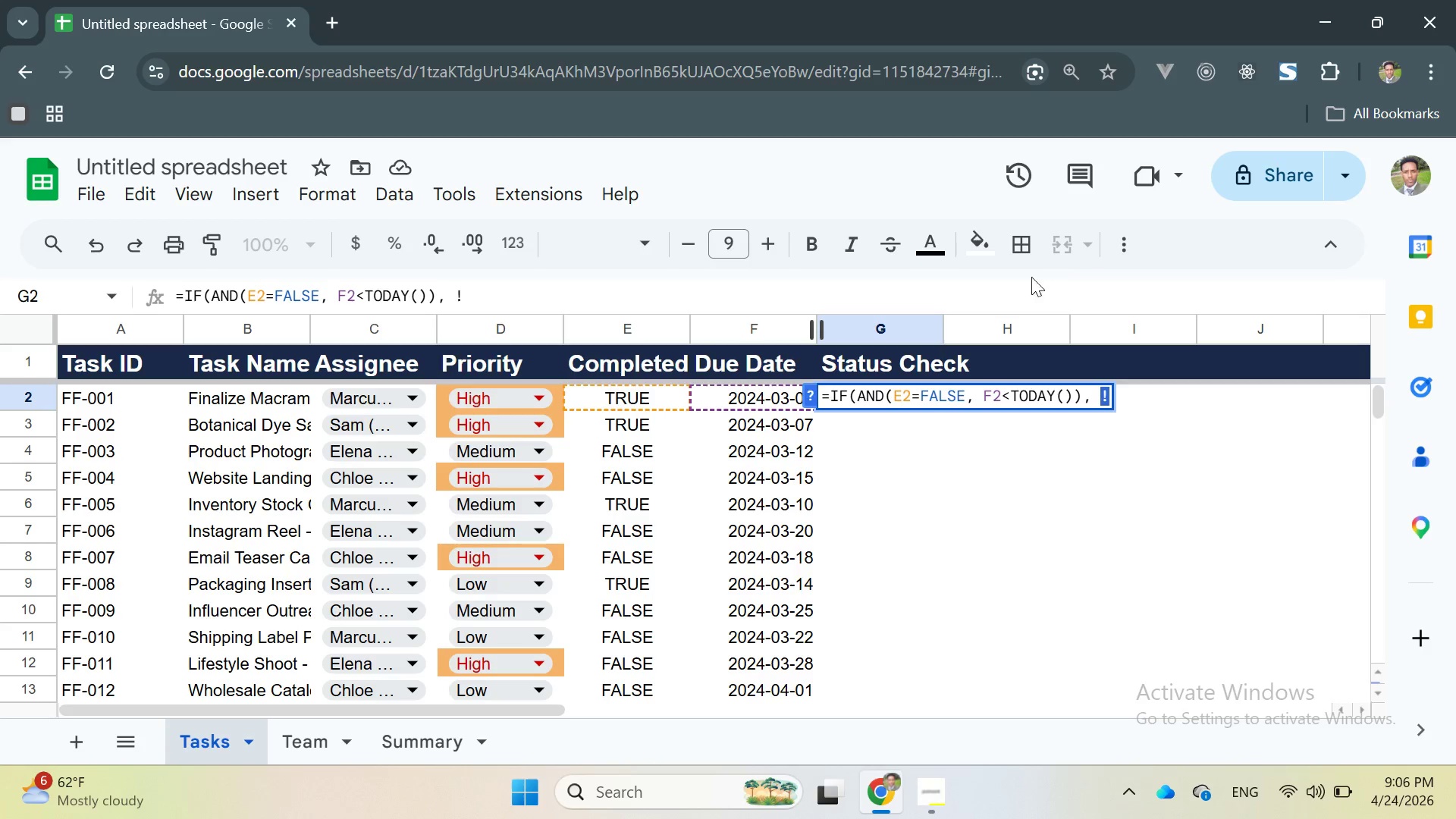 
mouse_move([959, 258])
 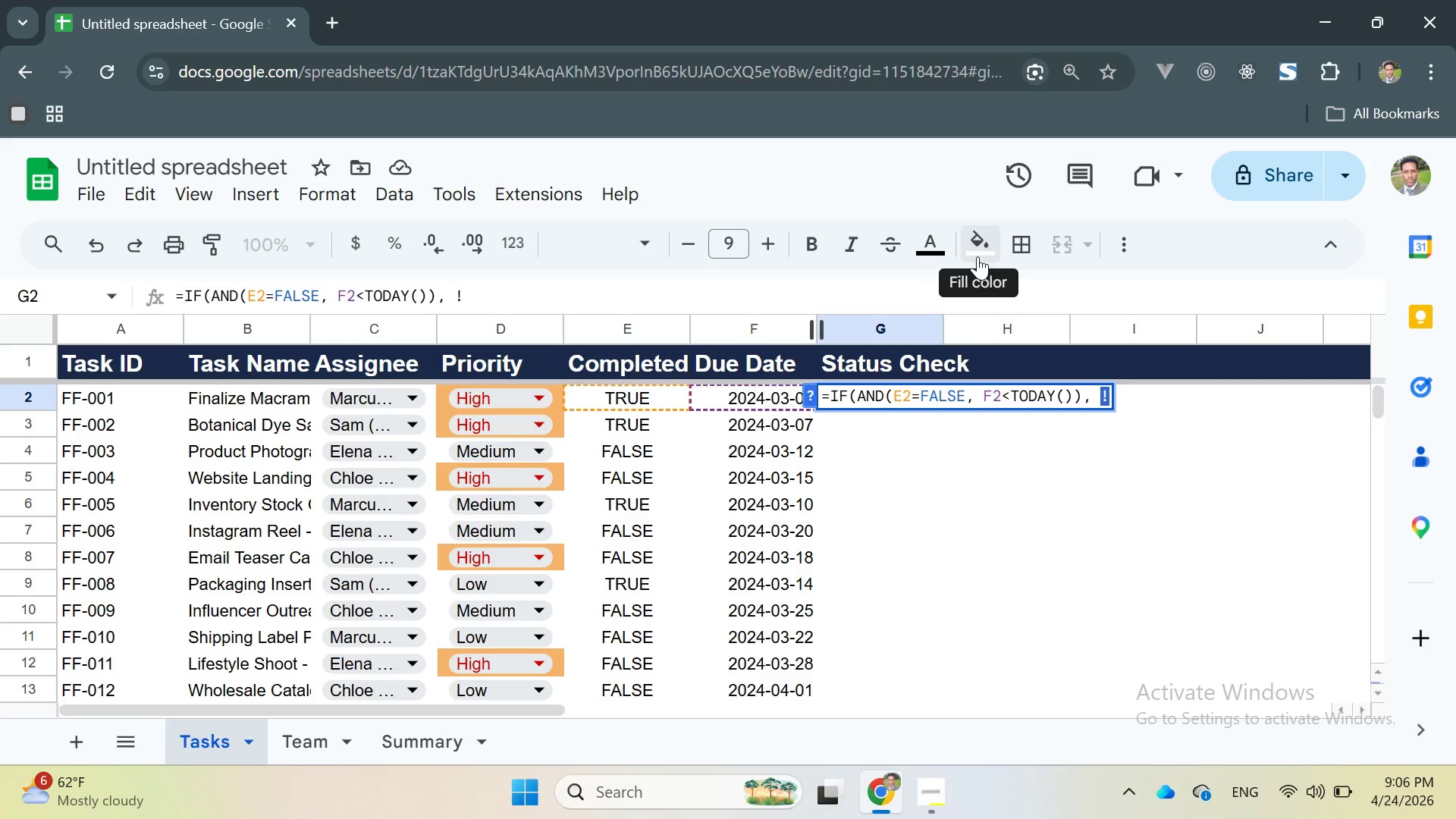 
left_click([977, 256])
 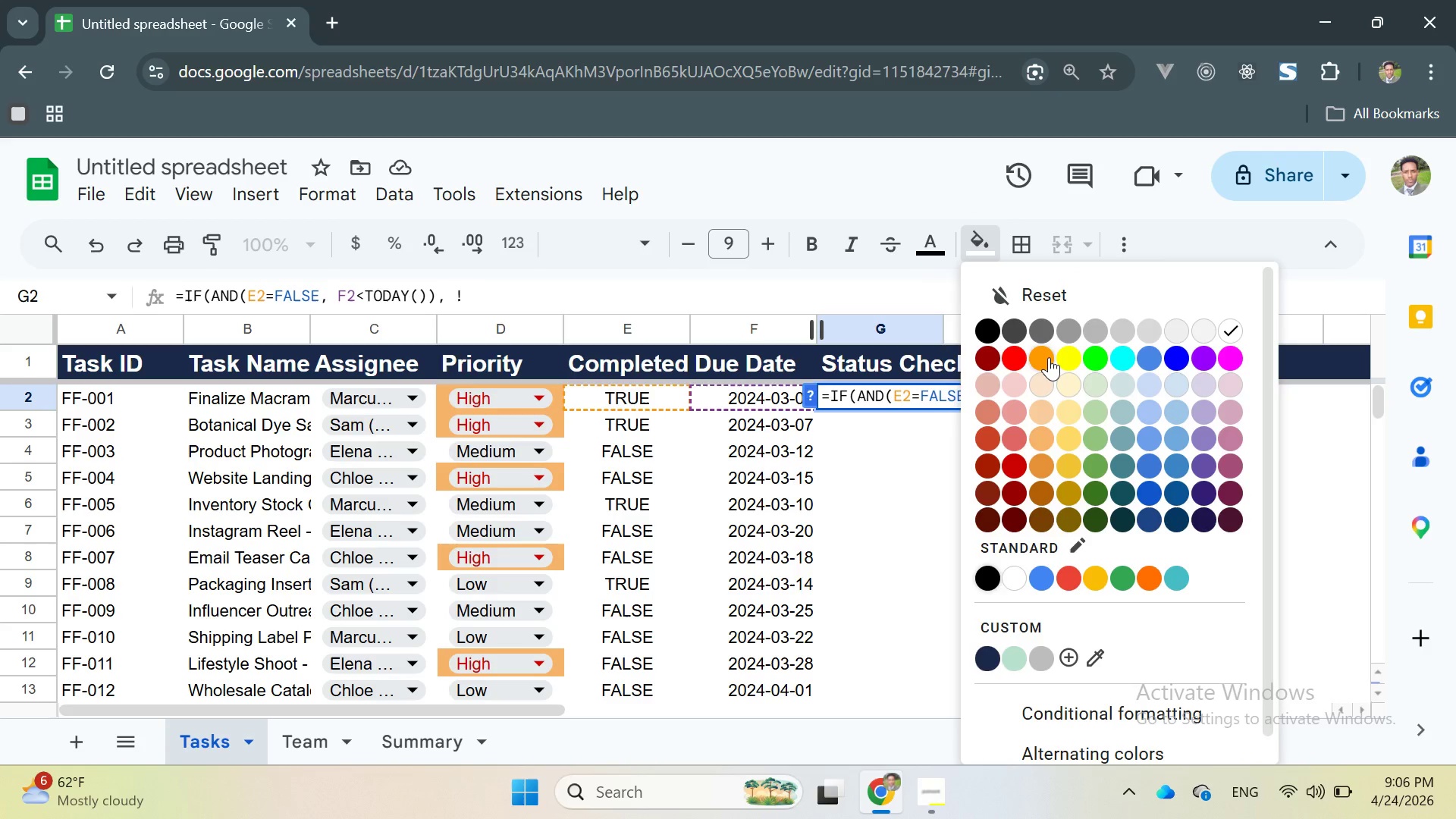 
left_click([1047, 357])
 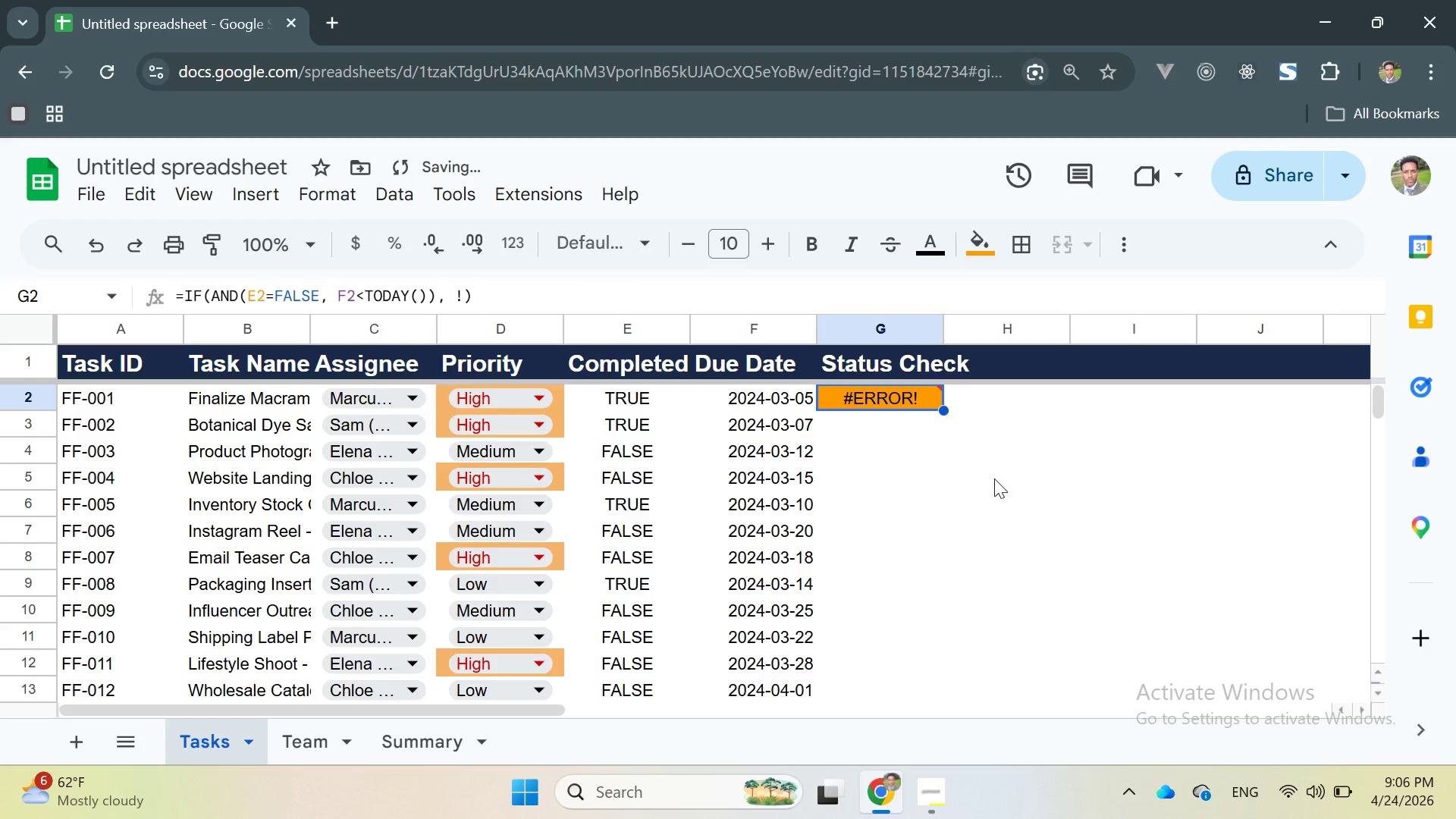 
key(Control+Z)
 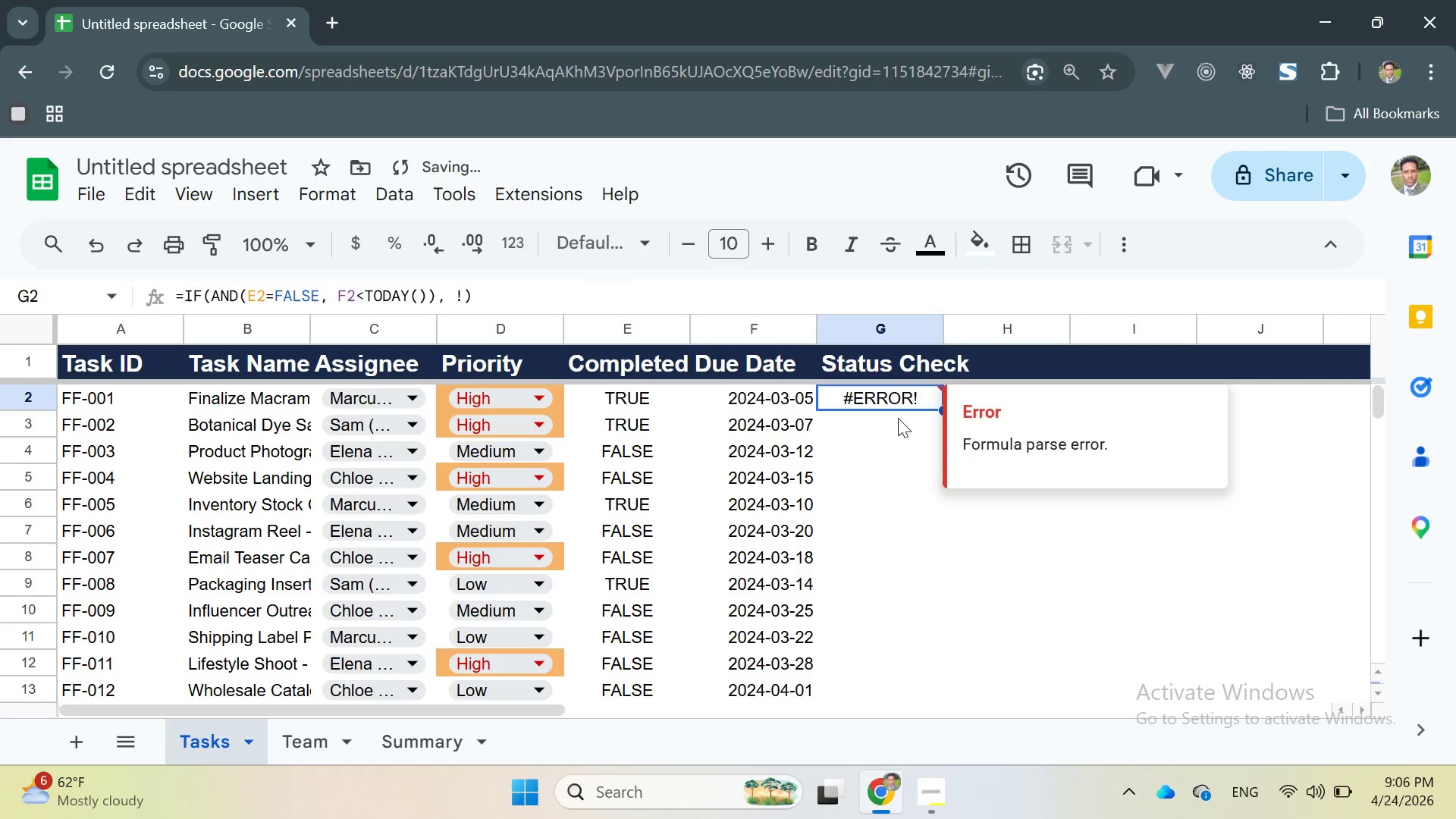 
key(Control+ControlLeft)
 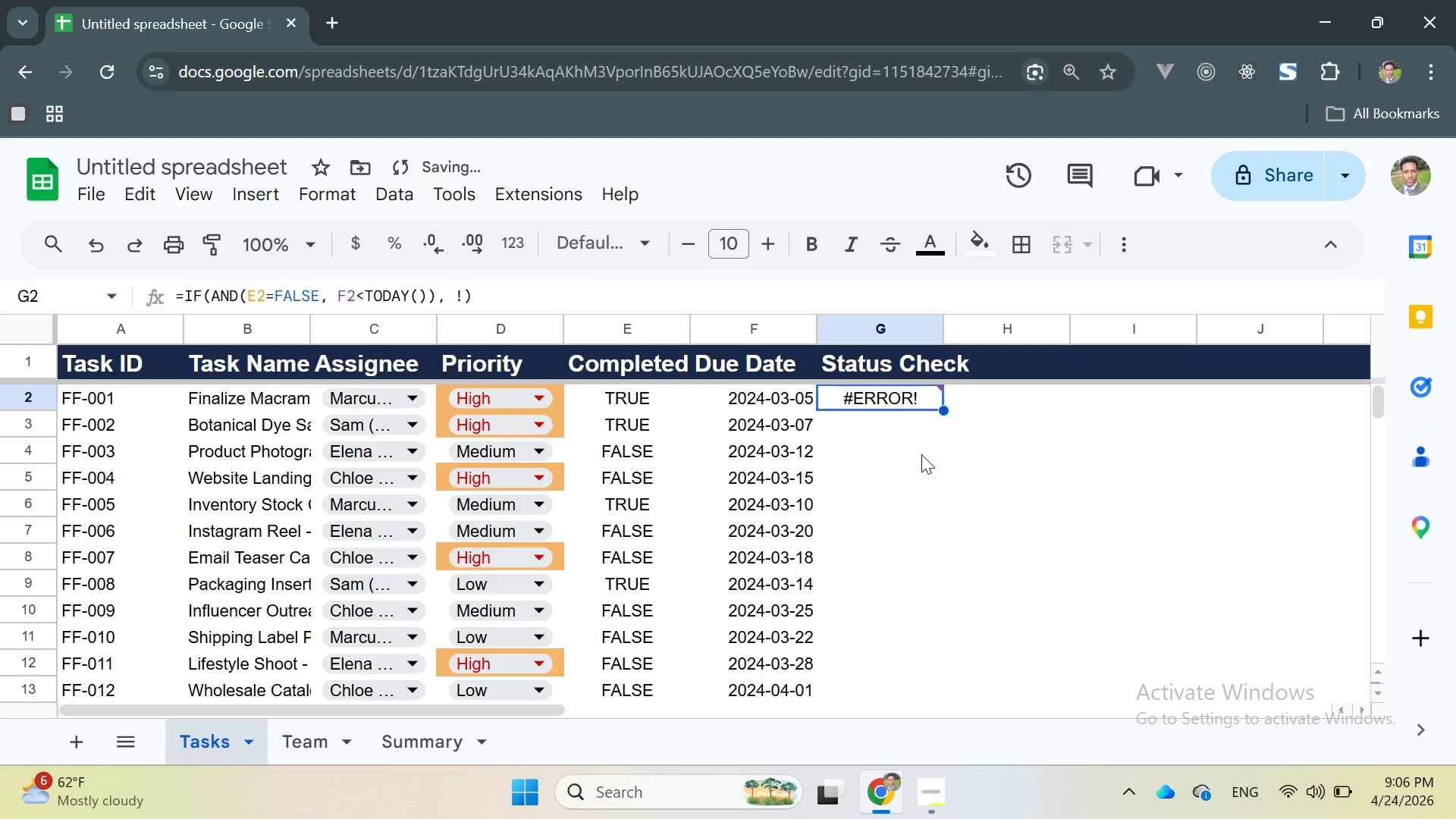 
left_click([921, 454])
 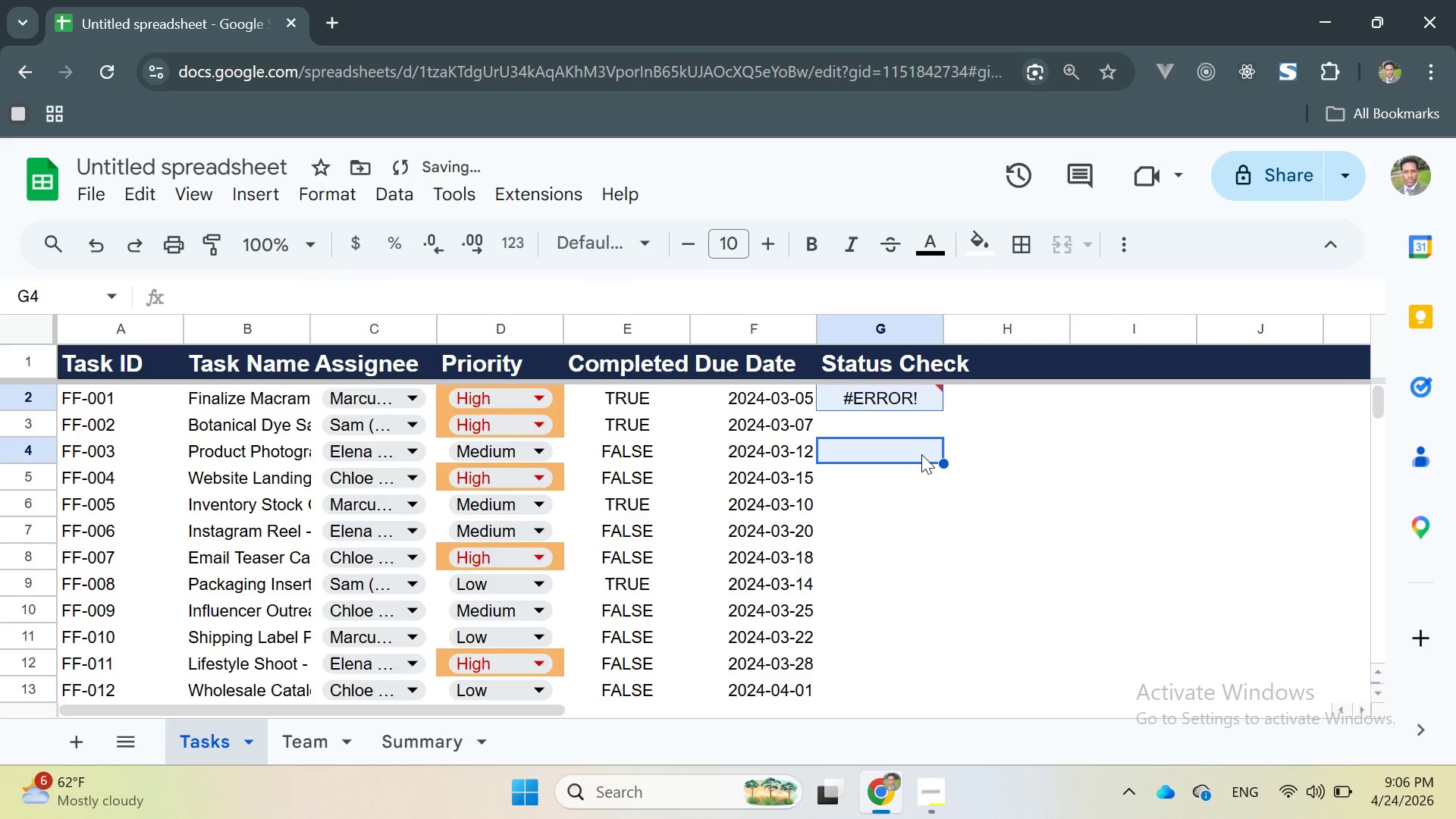 
key(Control+Z)
 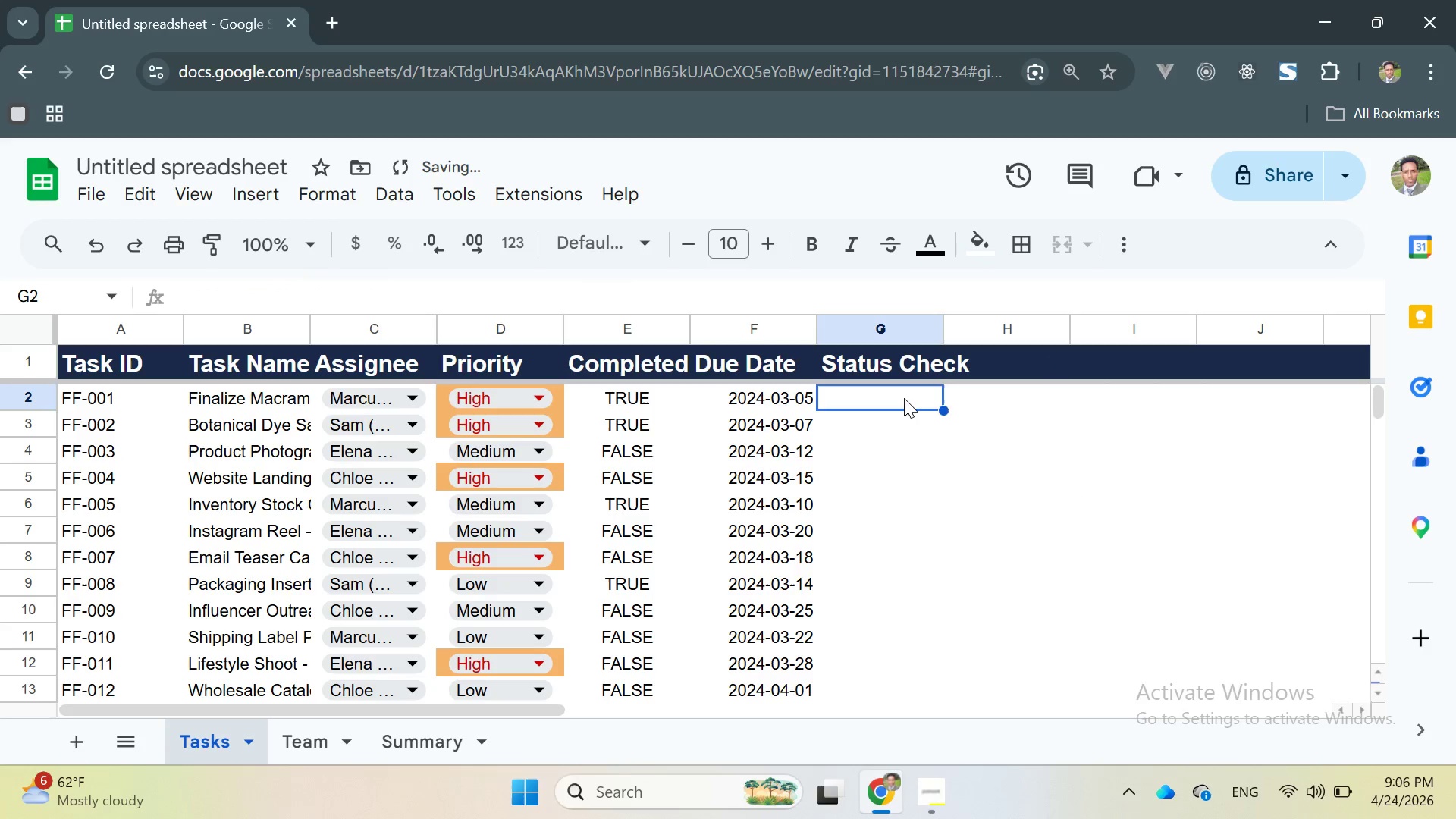 
double_click([904, 398])
 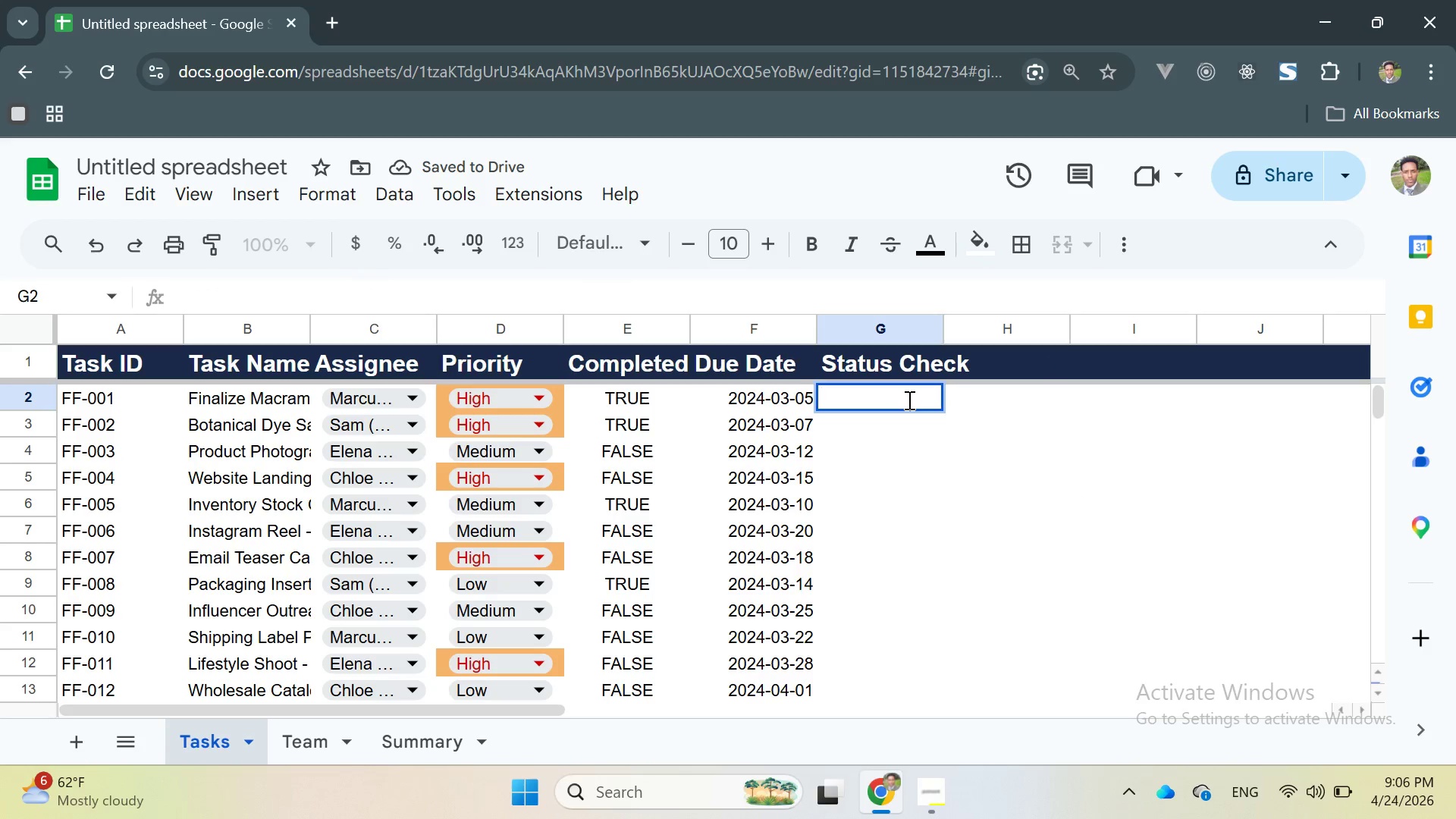 
left_click([974, 465])
 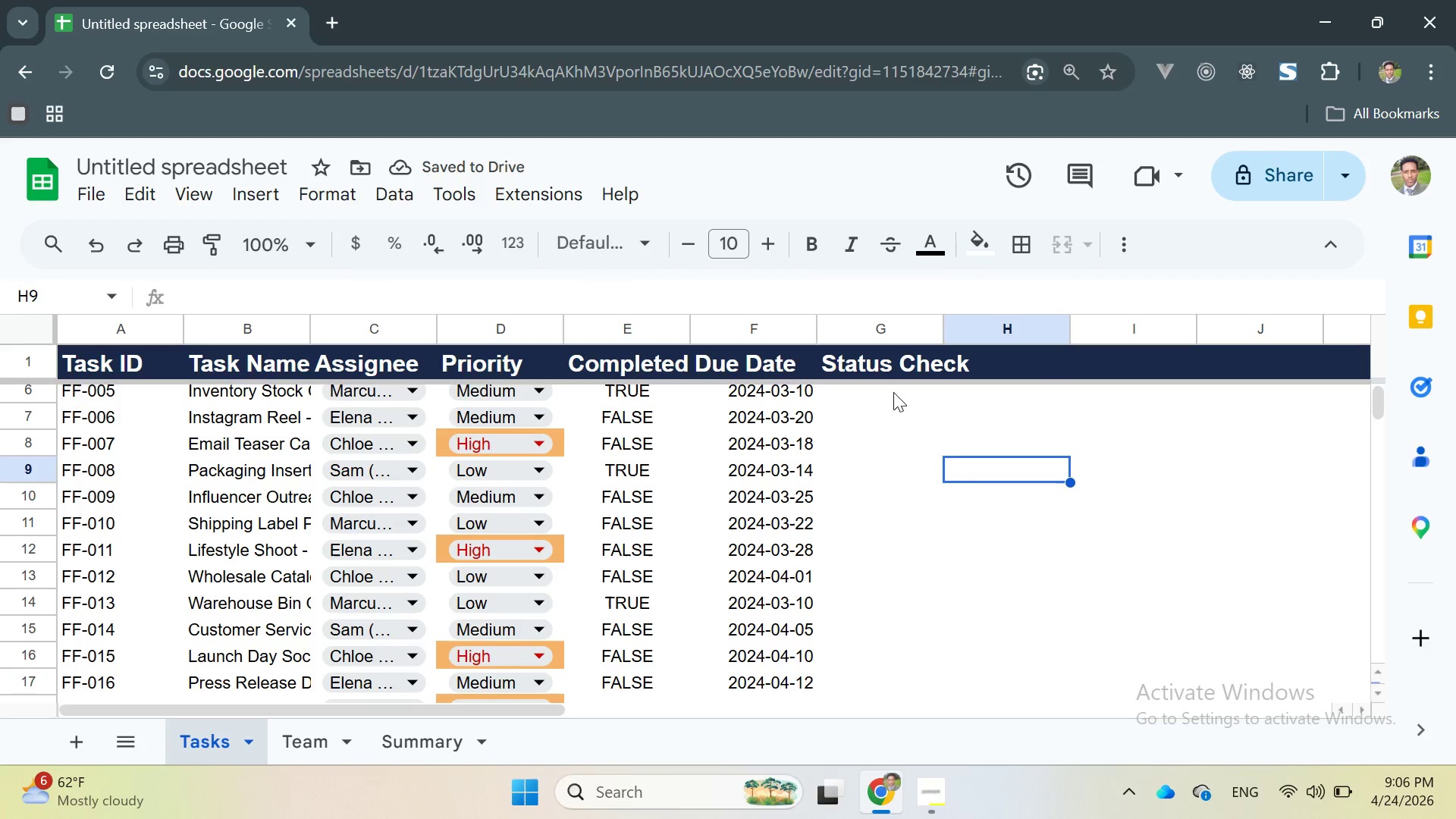 
scroll: coordinate [937, 413], scroll_direction: none, amount: 0.0
 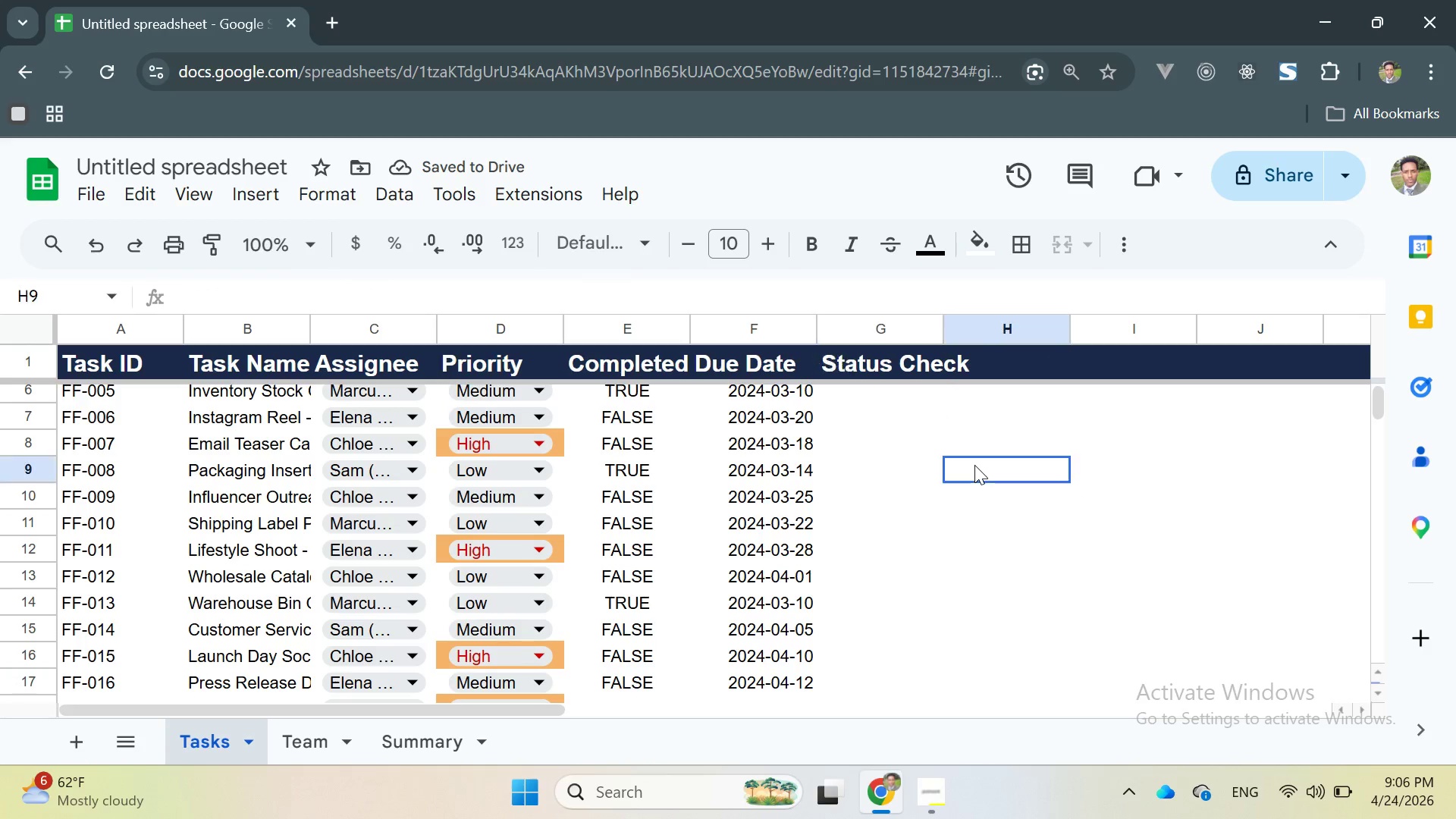 
double_click([893, 392])
 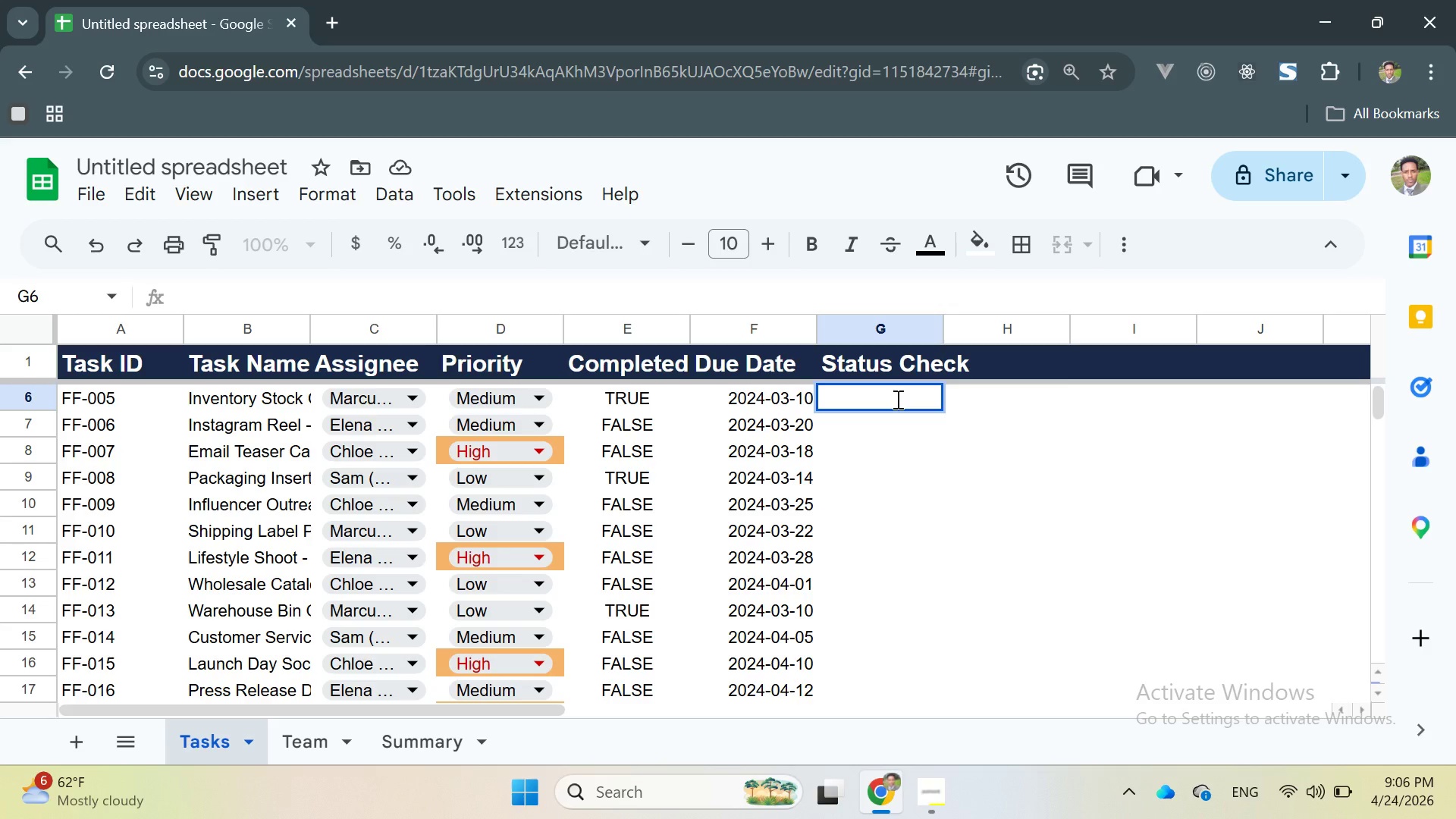 
type(=ID)
key(Backspace)
type(F)
 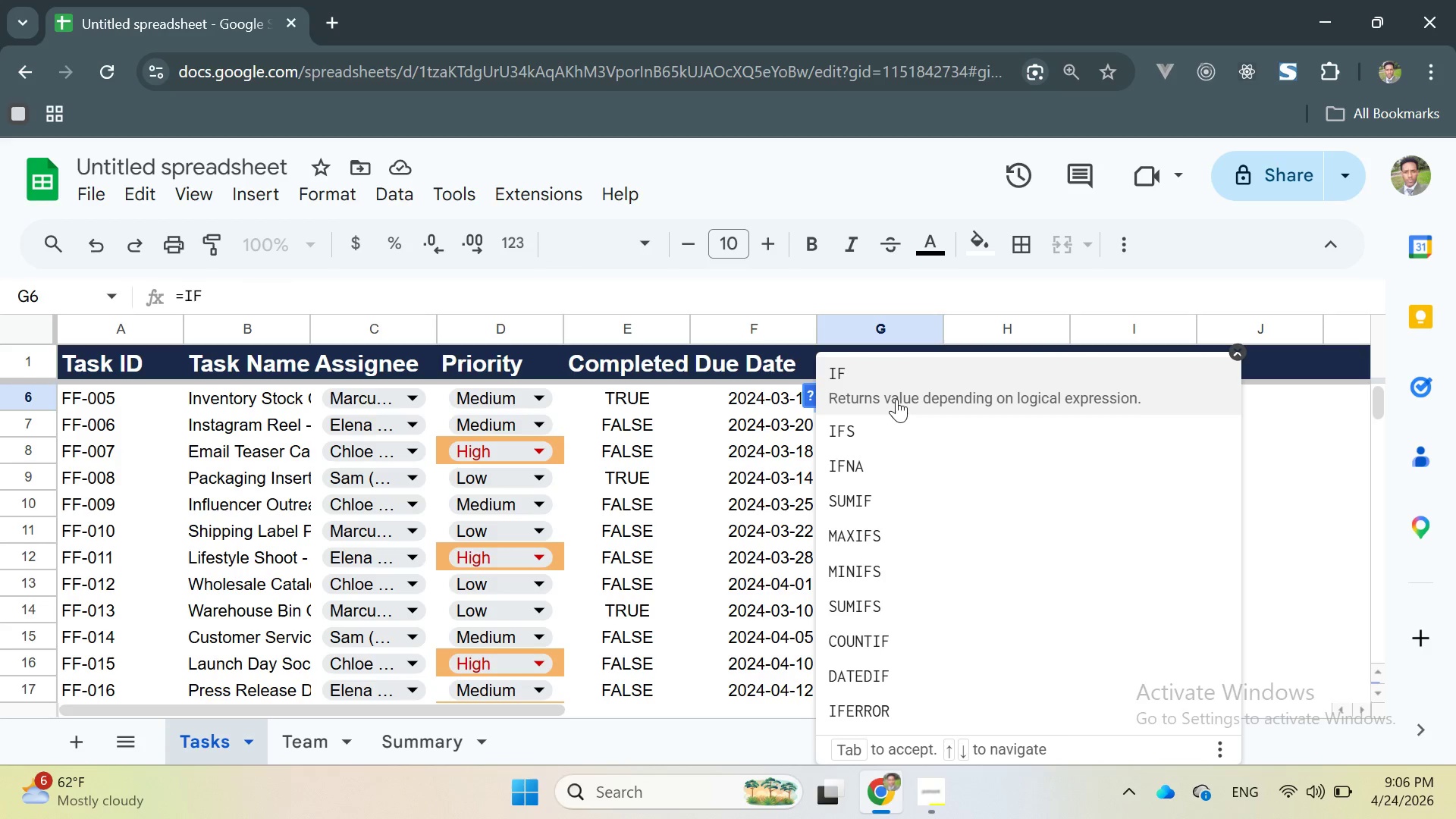 
key(Enter)
 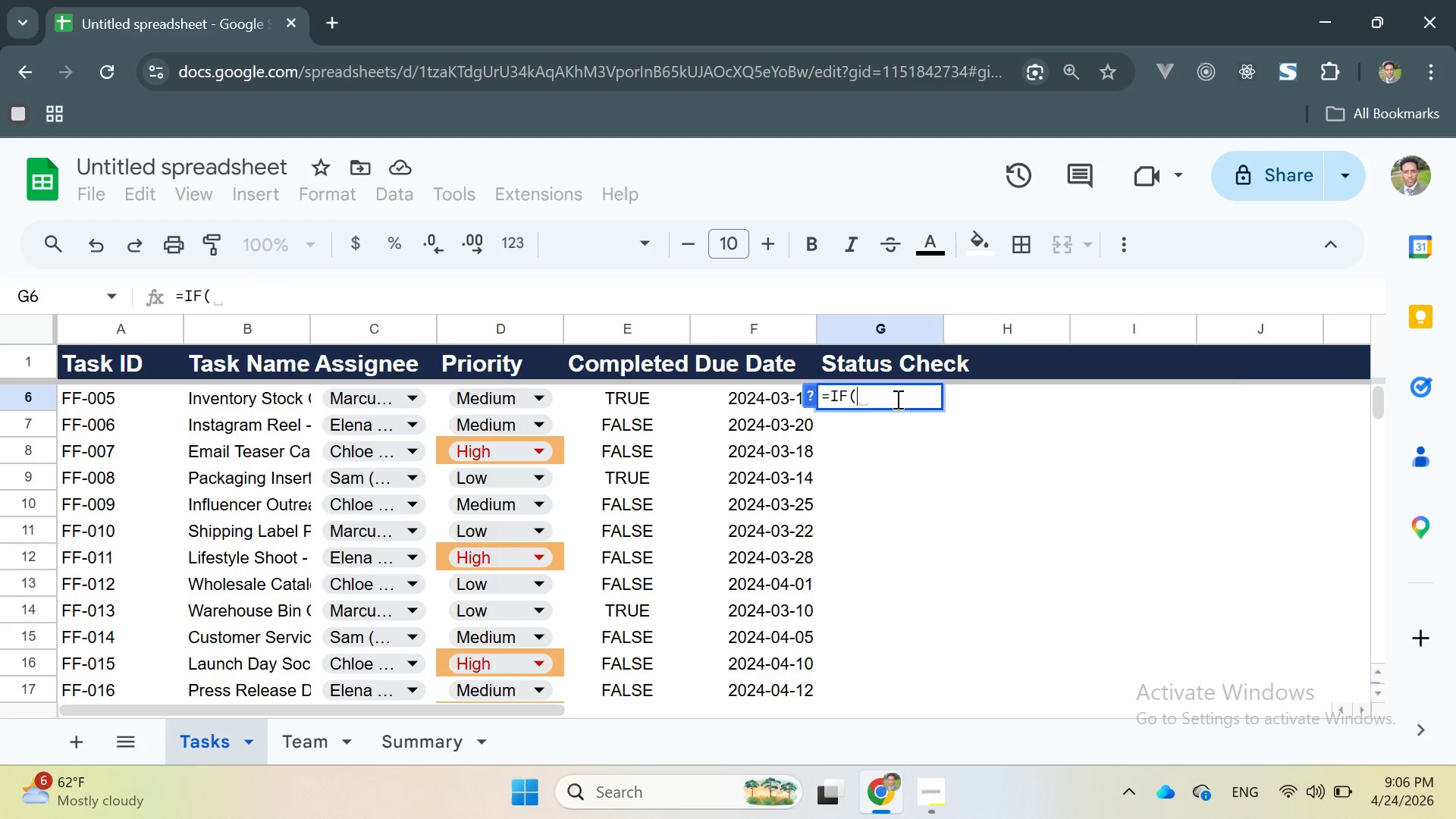 
type(AND)
 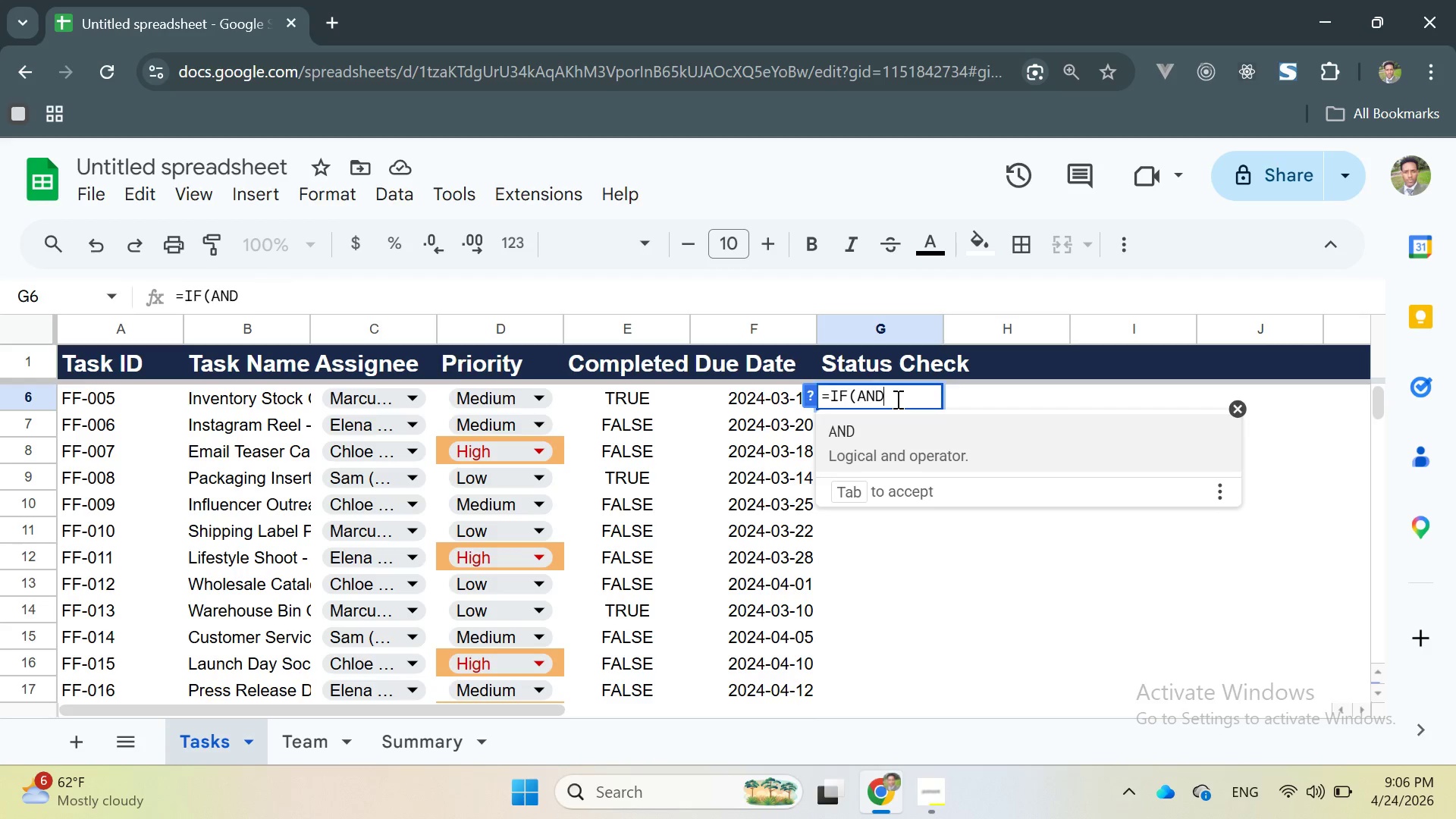 
key(Enter)
 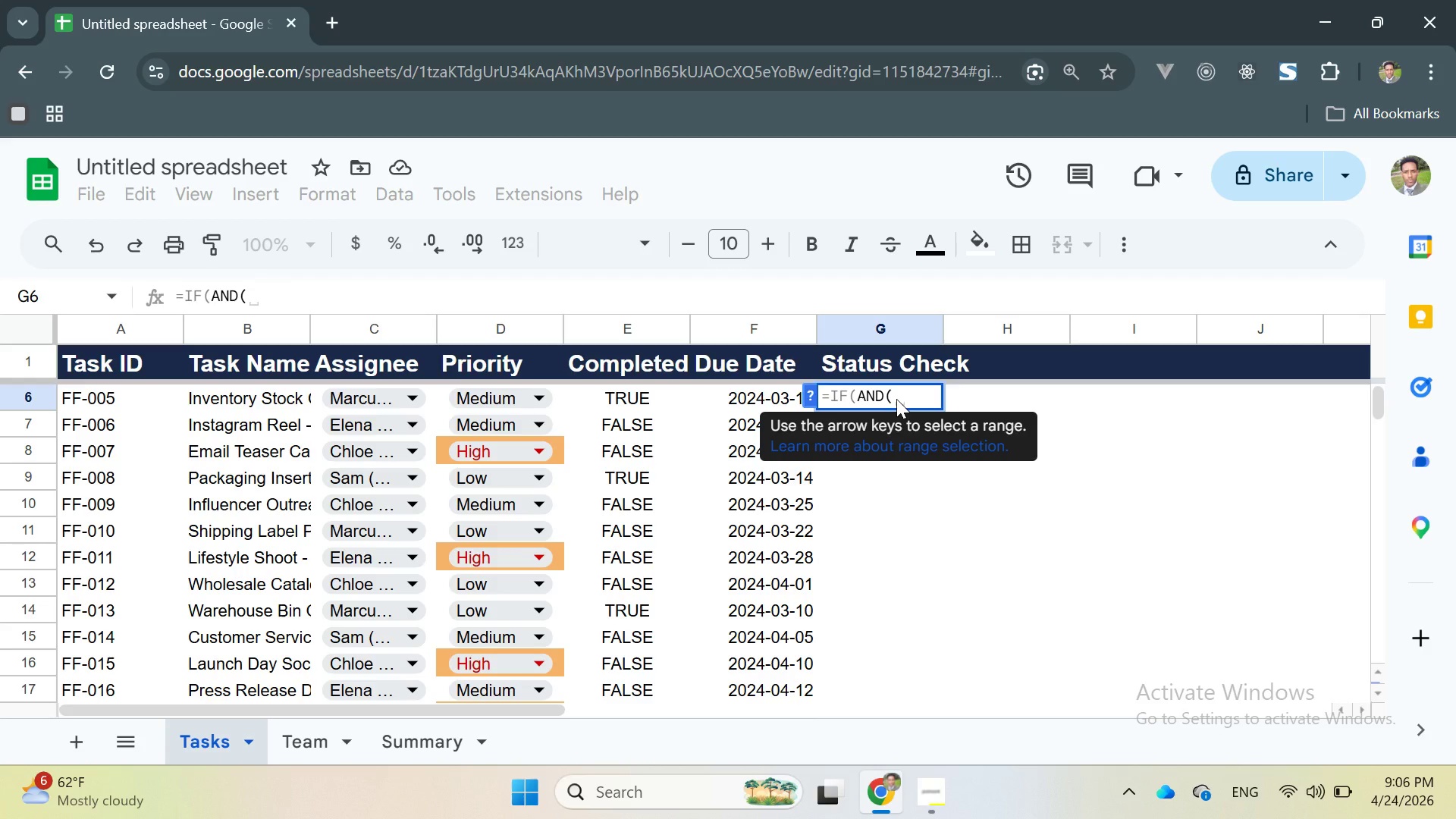 
type(E2)
 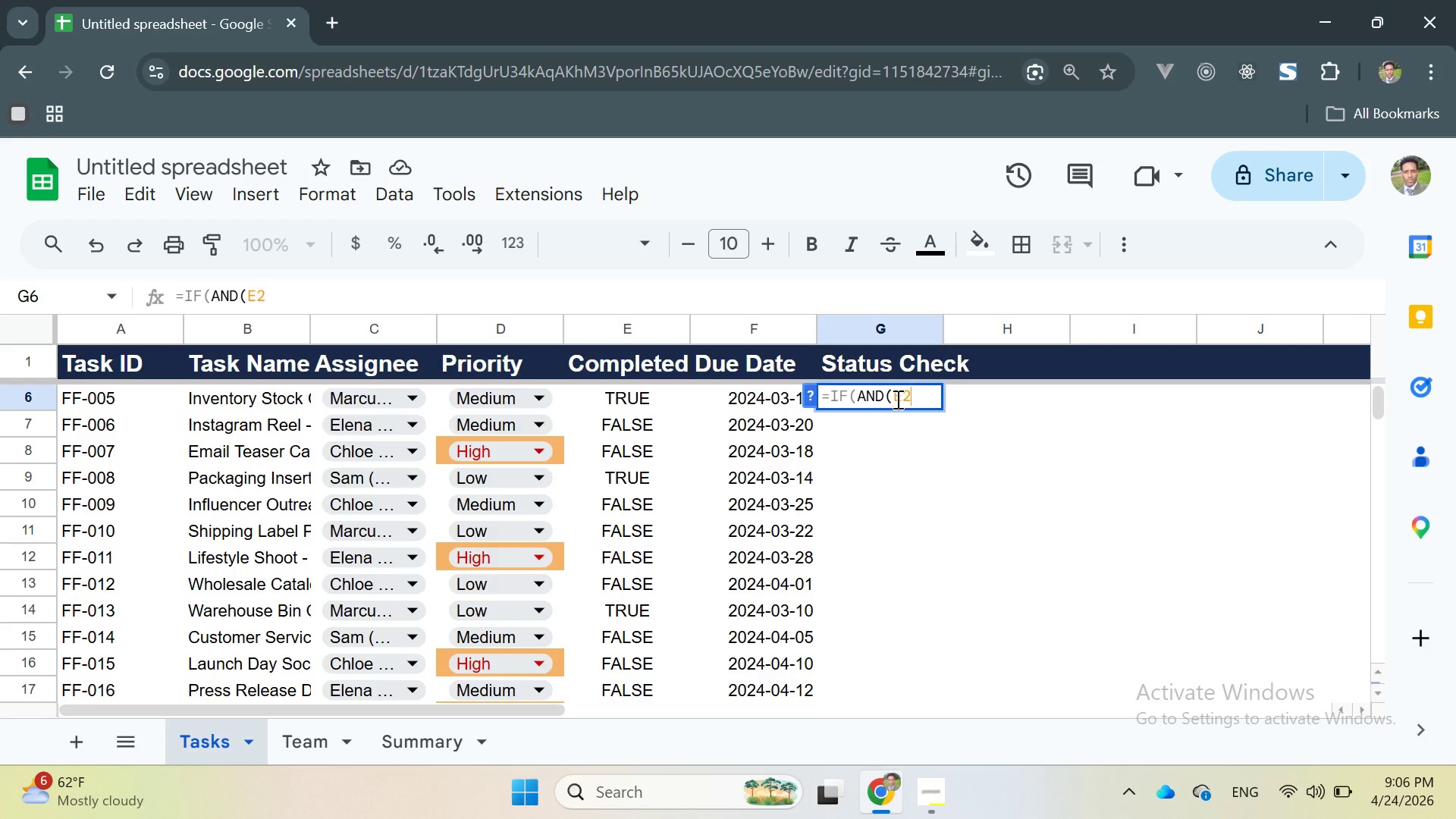 
type(=FALSE, F2<)
 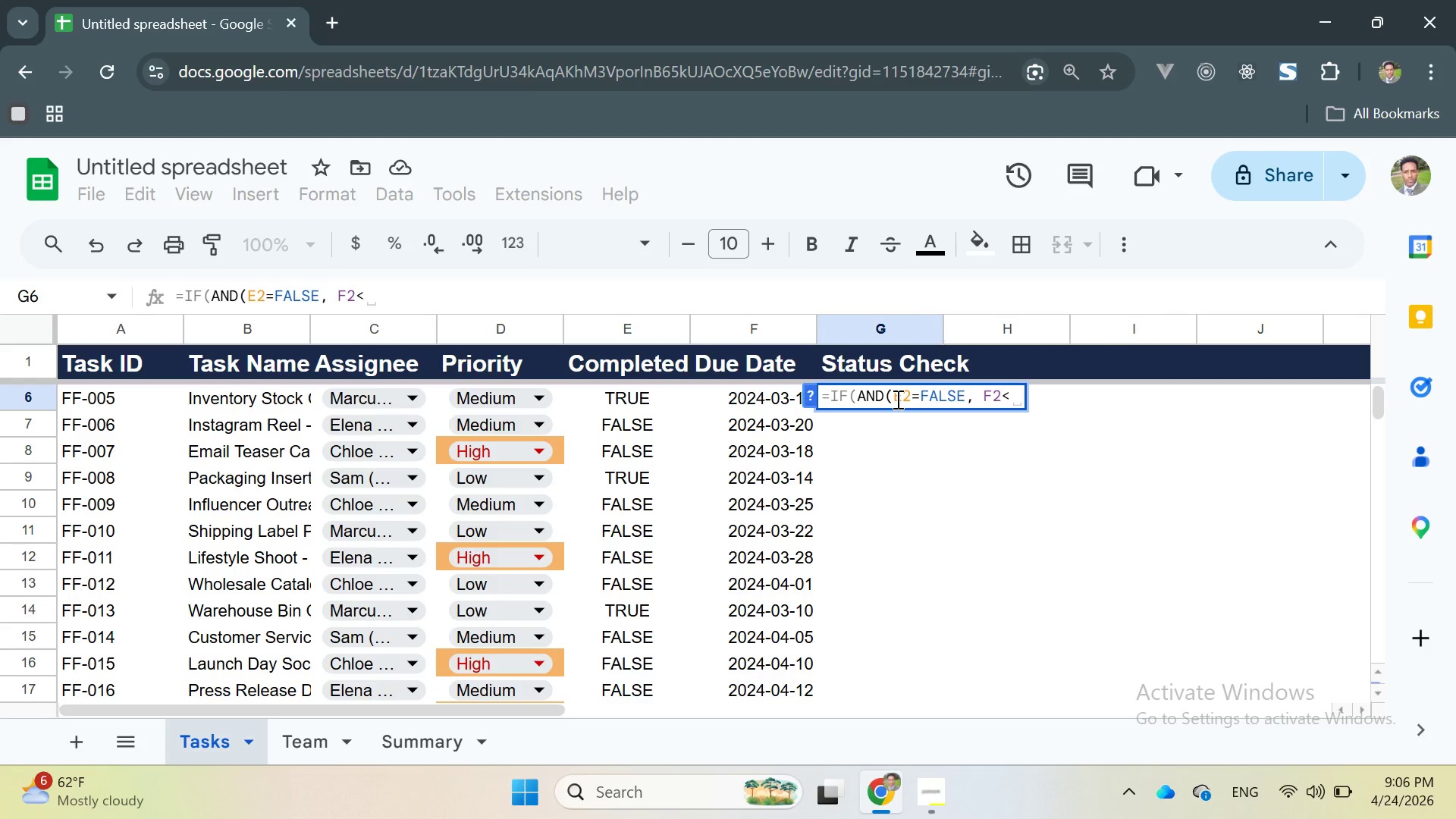 
type(TODAY()), !)
 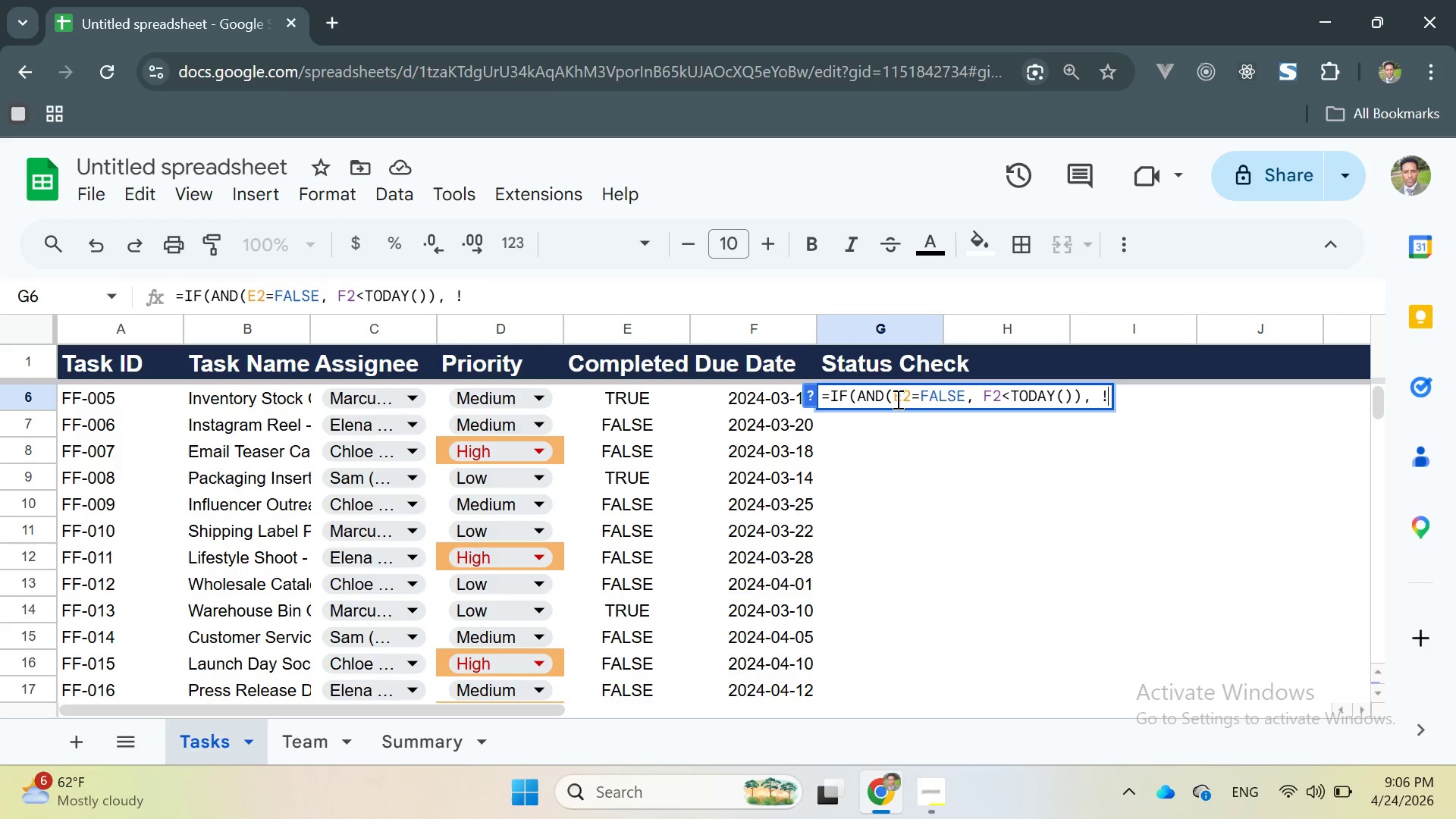 
wait(10.14)
 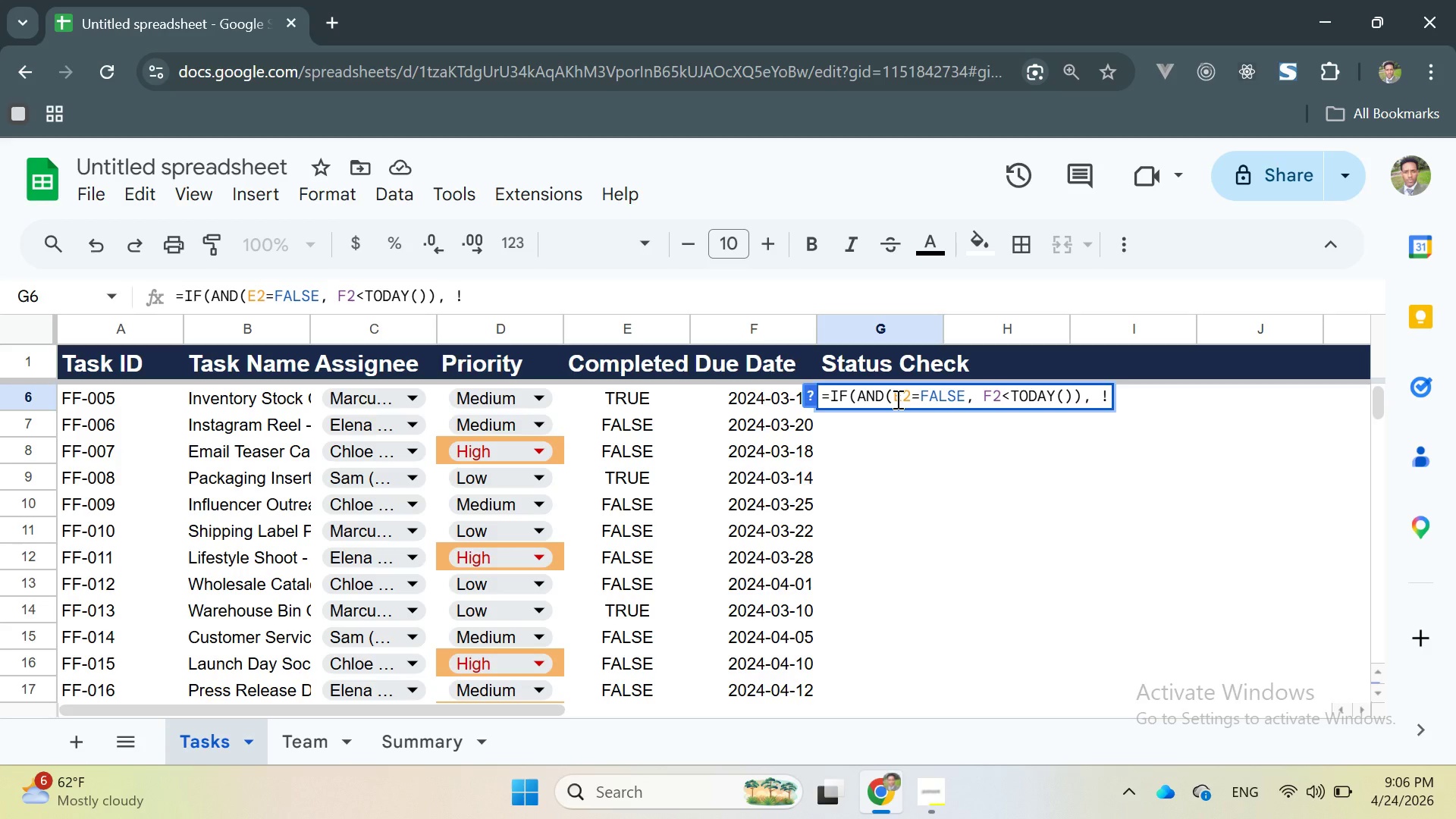 
type(OVERDUE)
 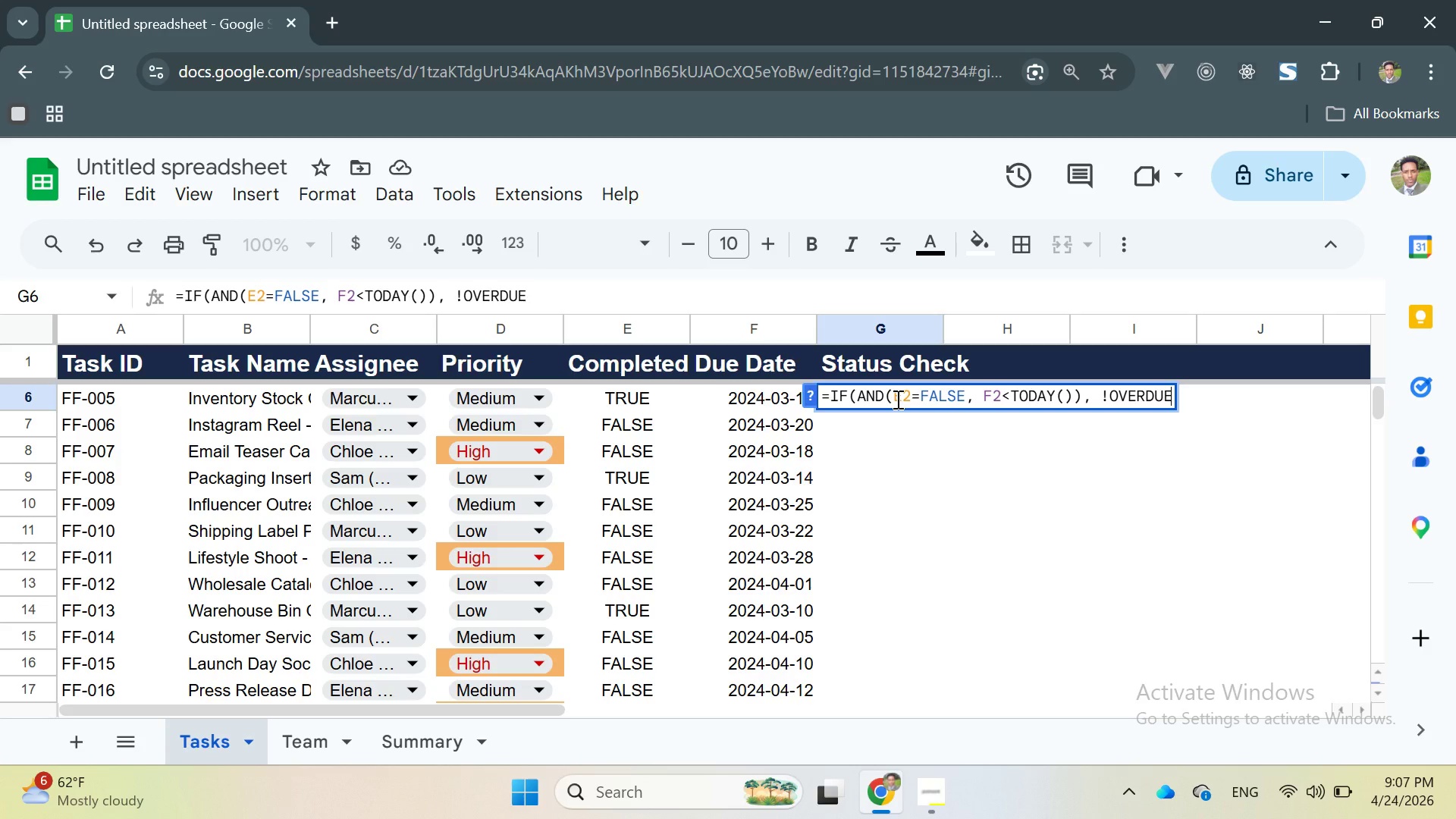 
key(Shift+Quote)
 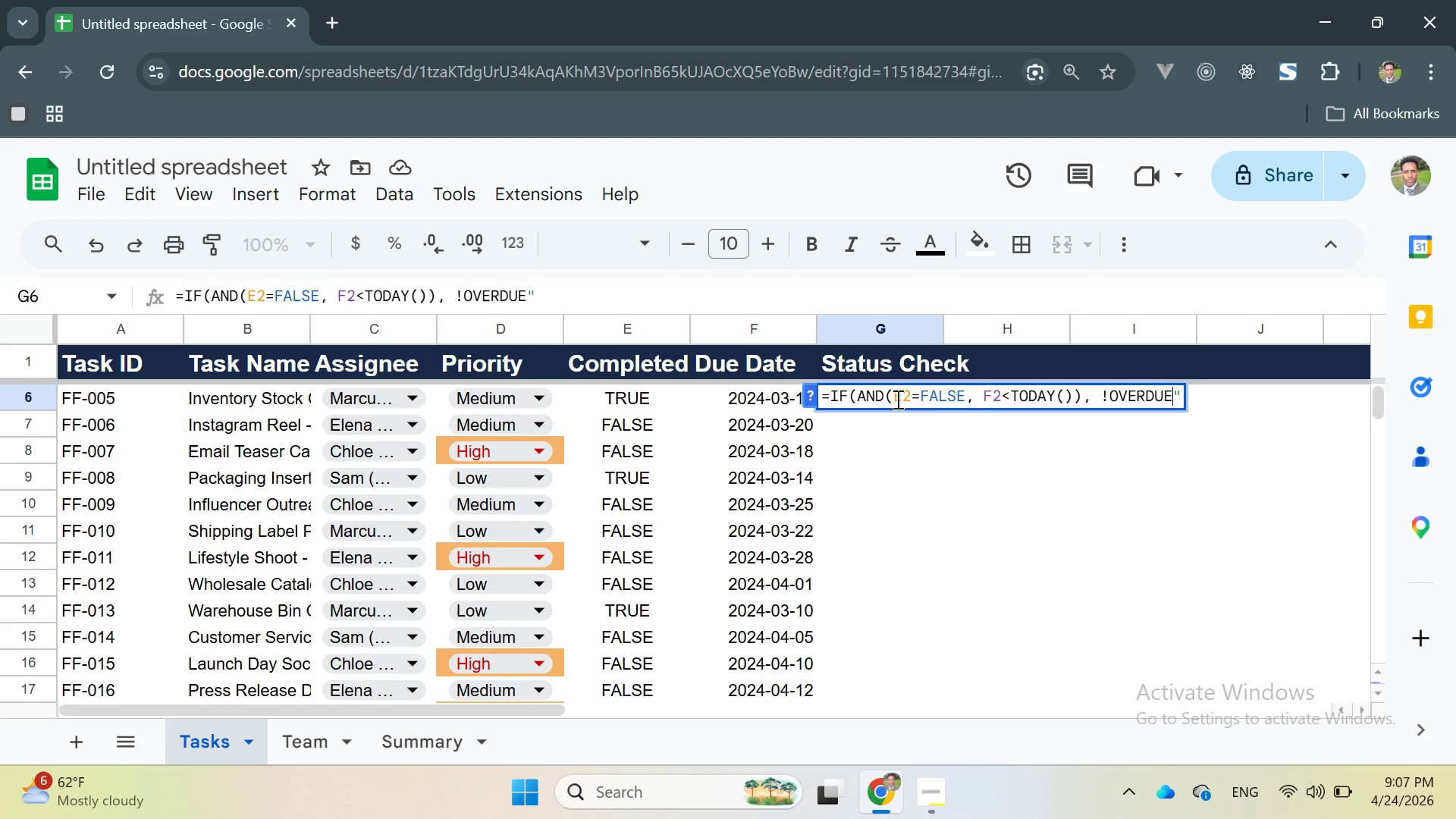 
key(ArrowLeft)
 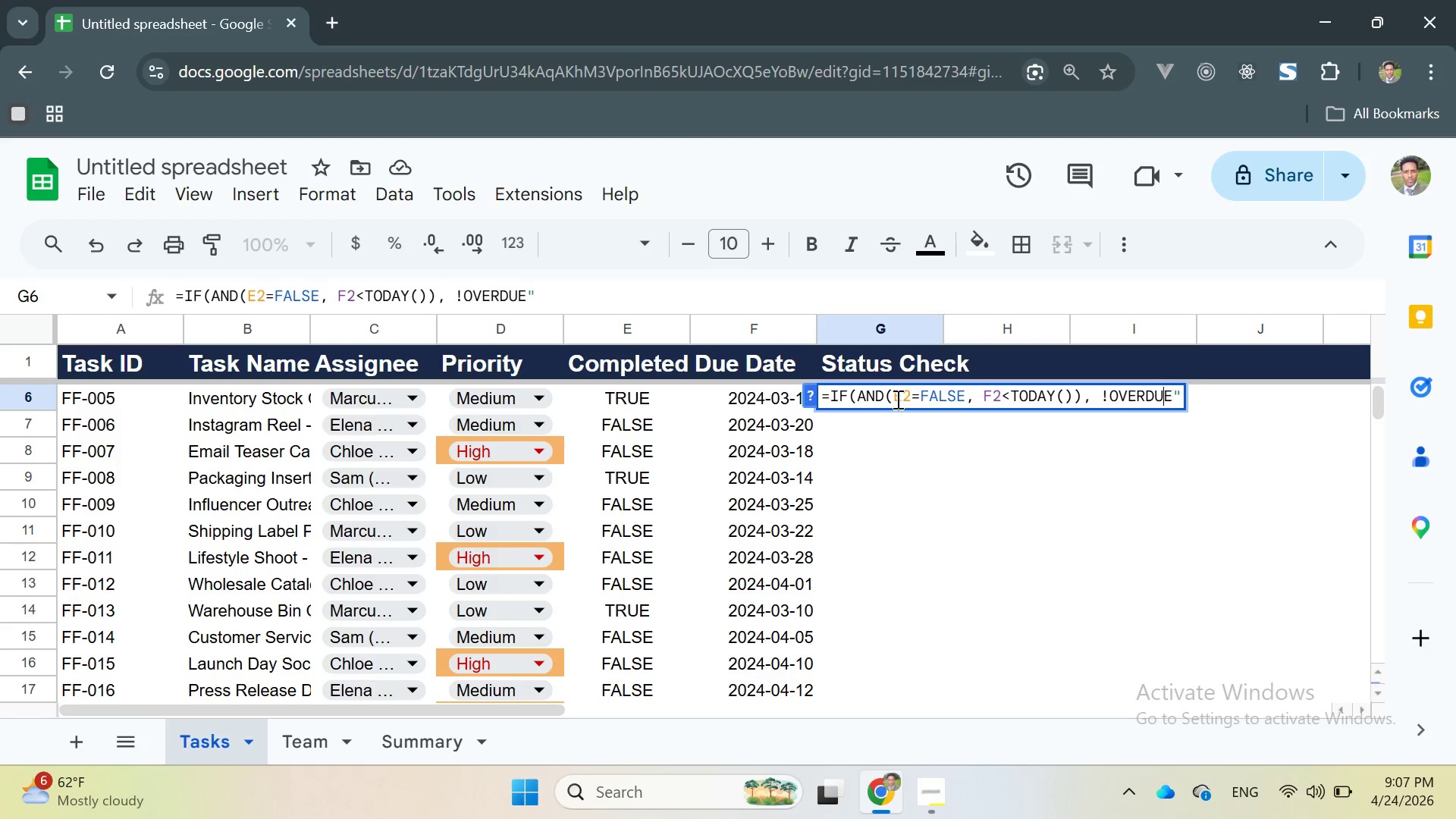 
key(ArrowLeft)
 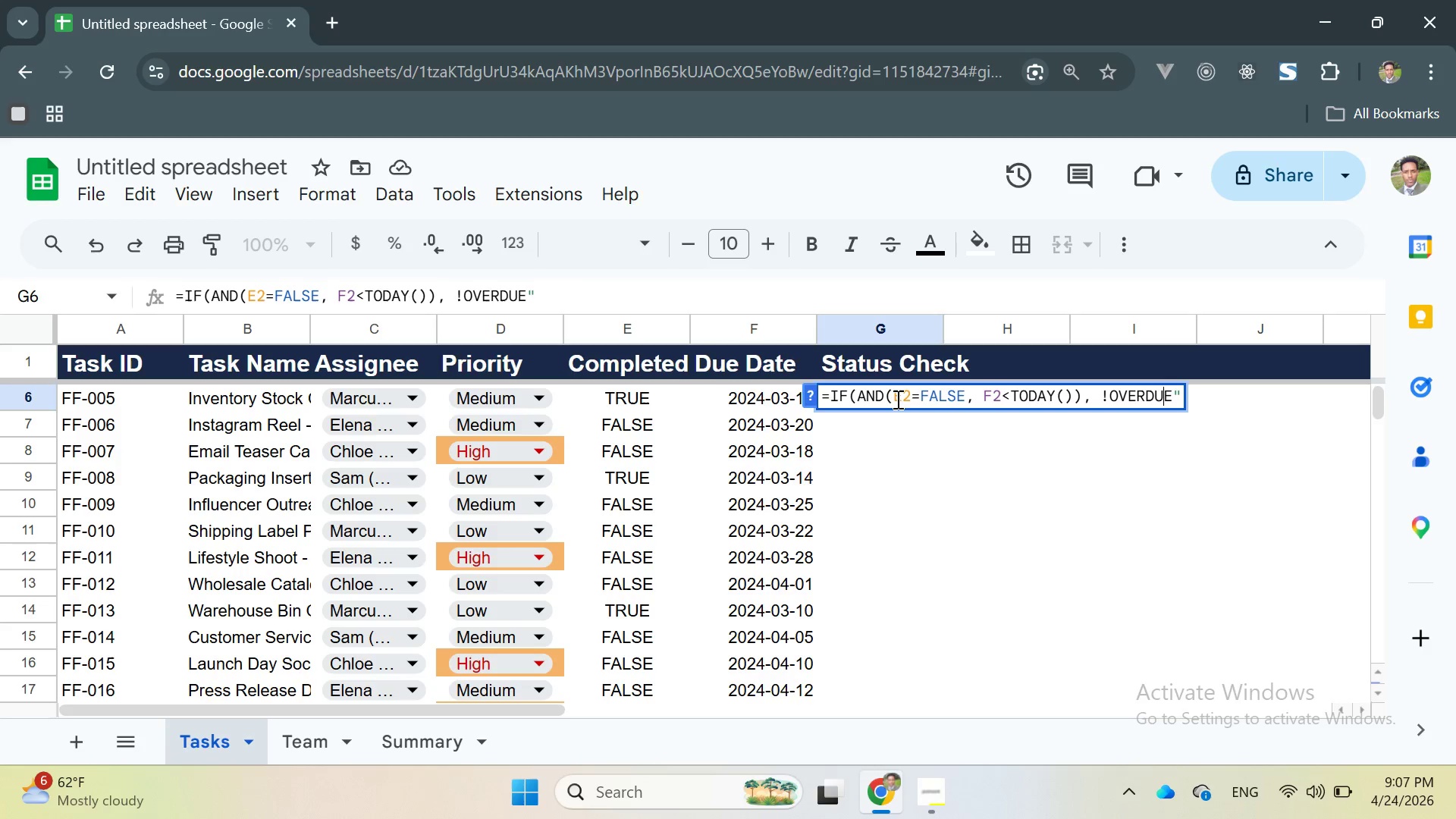 
key(ArrowLeft)
 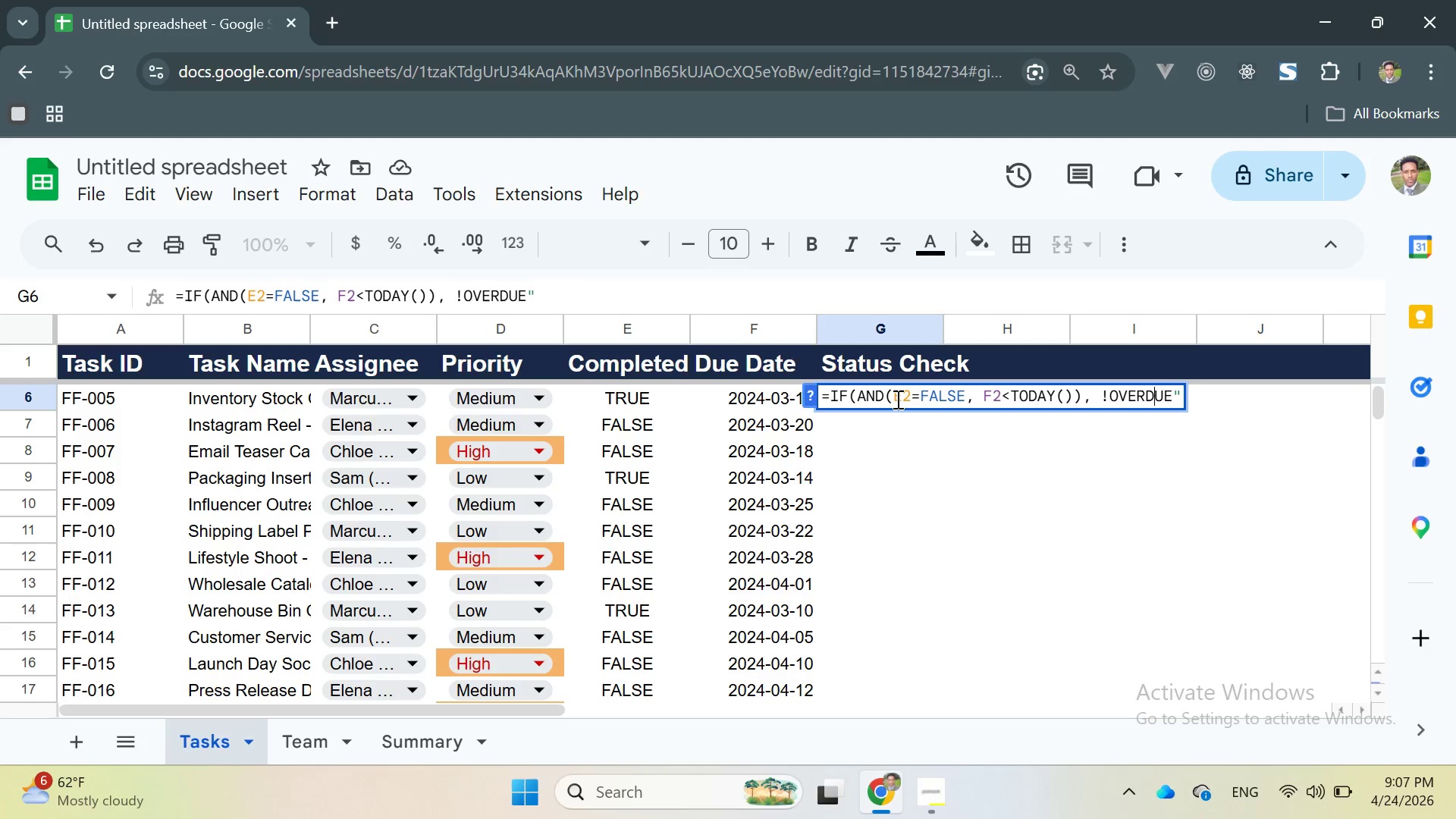 
key(ArrowLeft)
 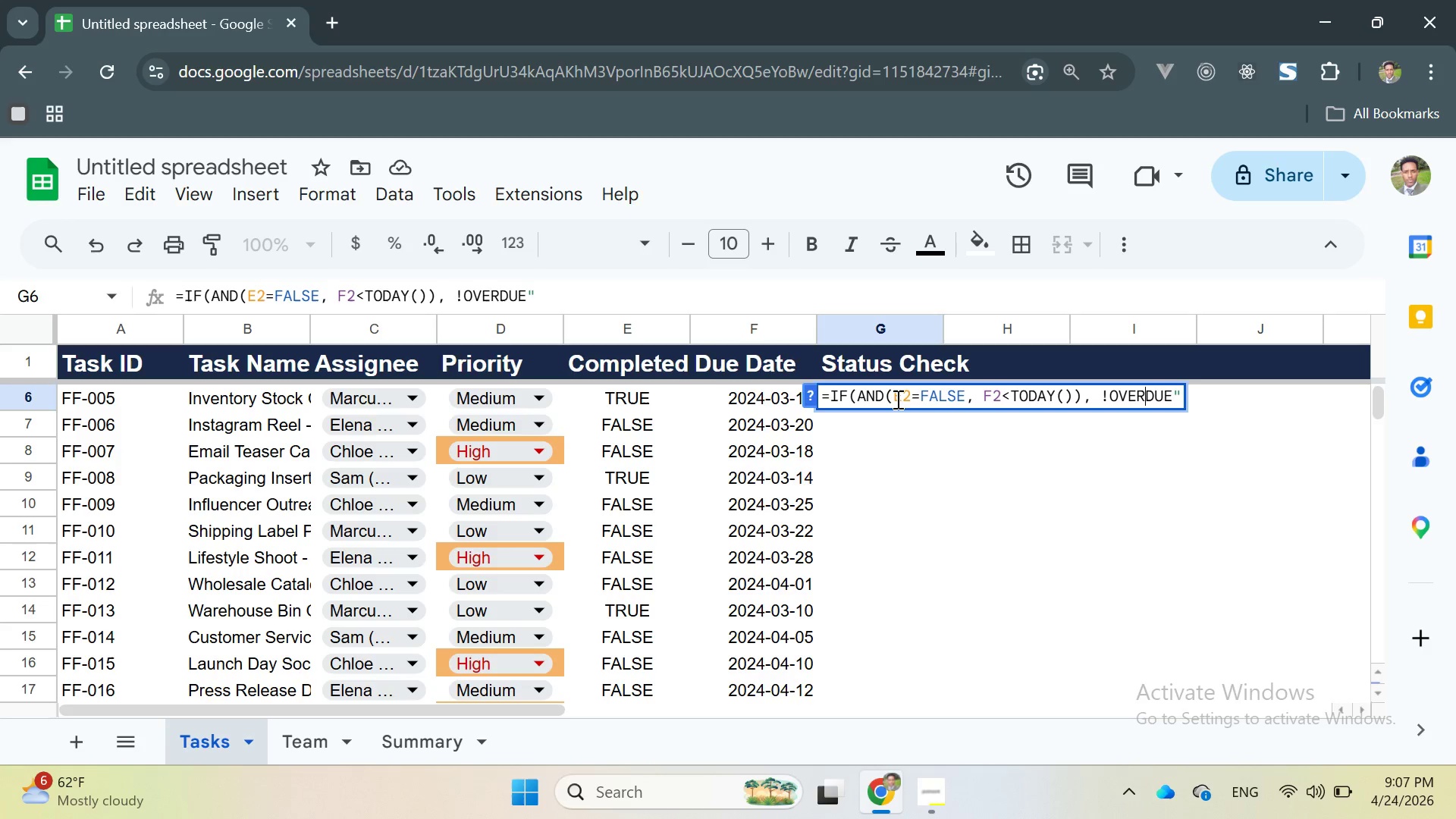 
key(ArrowLeft)
 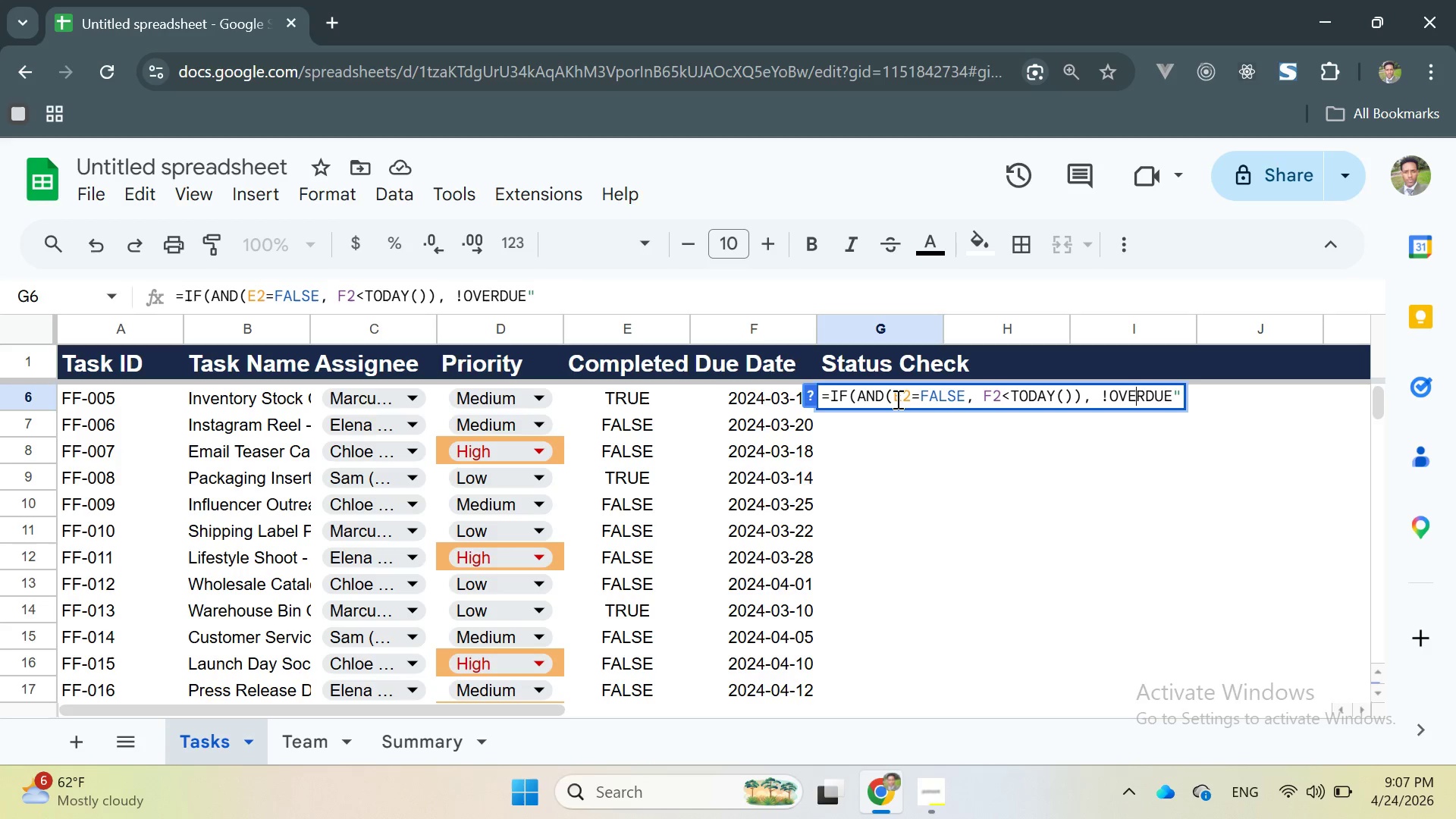 
key(ArrowLeft)
 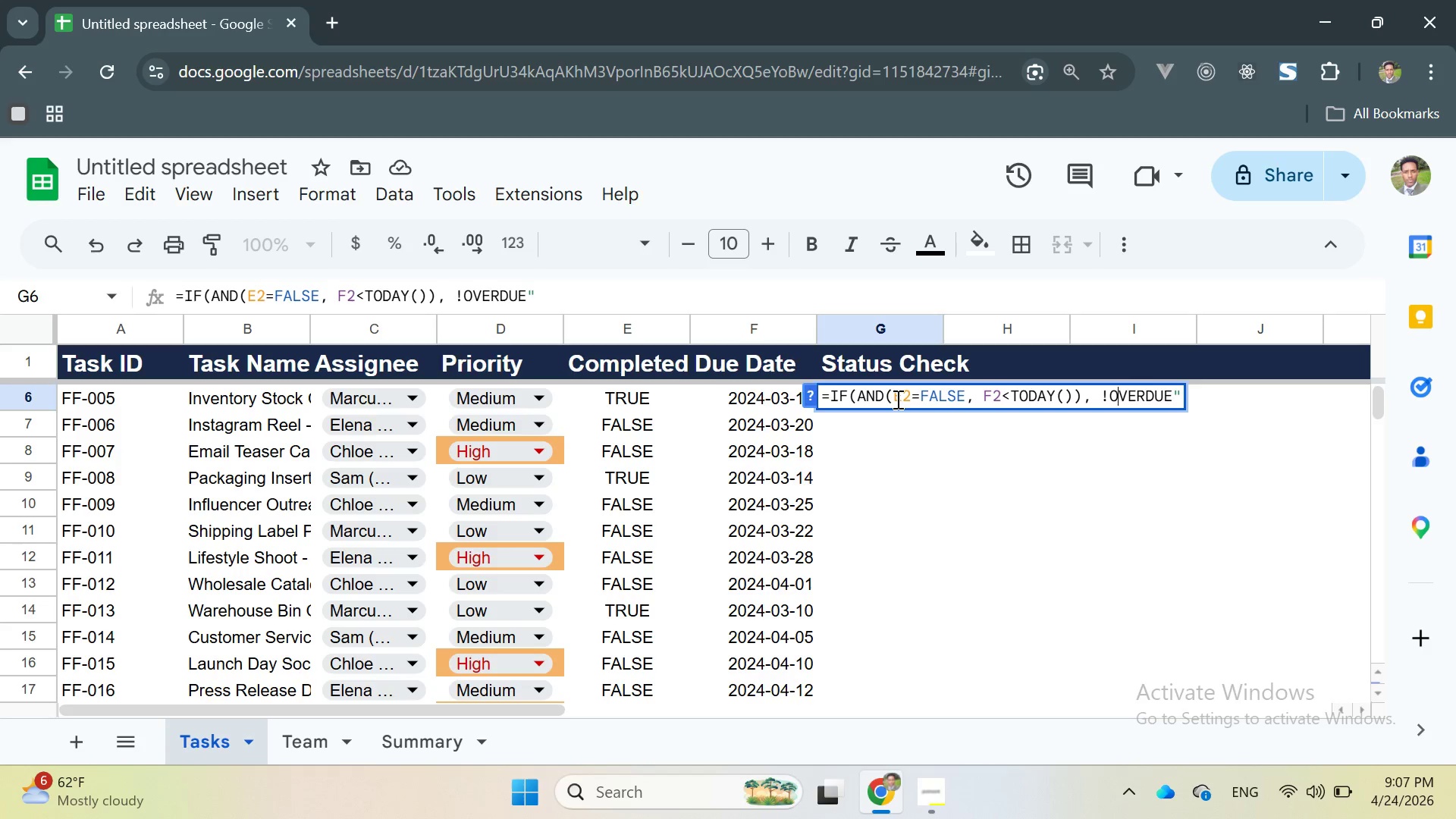 
key(ArrowLeft)
 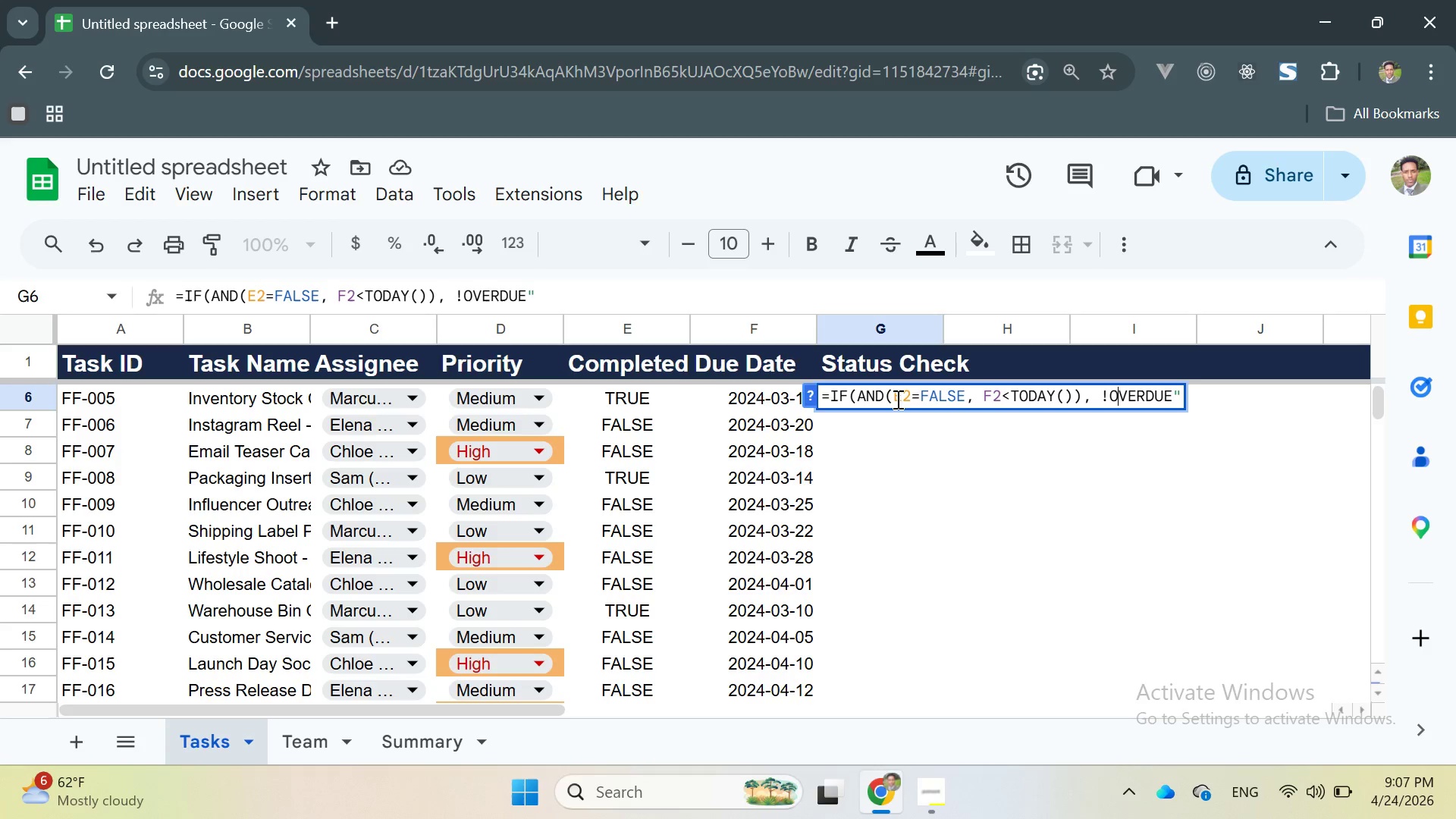 
key(ArrowLeft)
 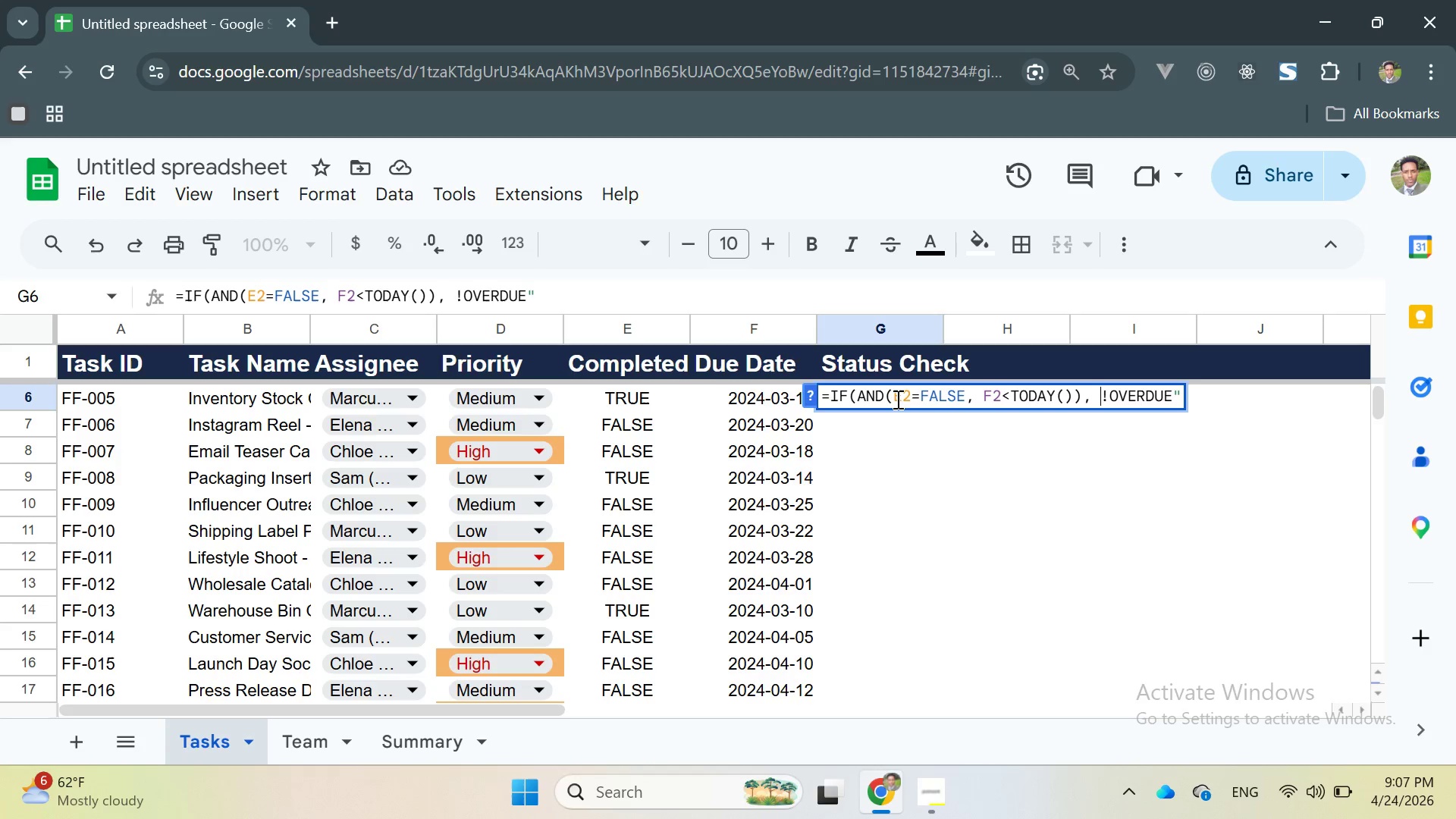 
key(ArrowLeft)
 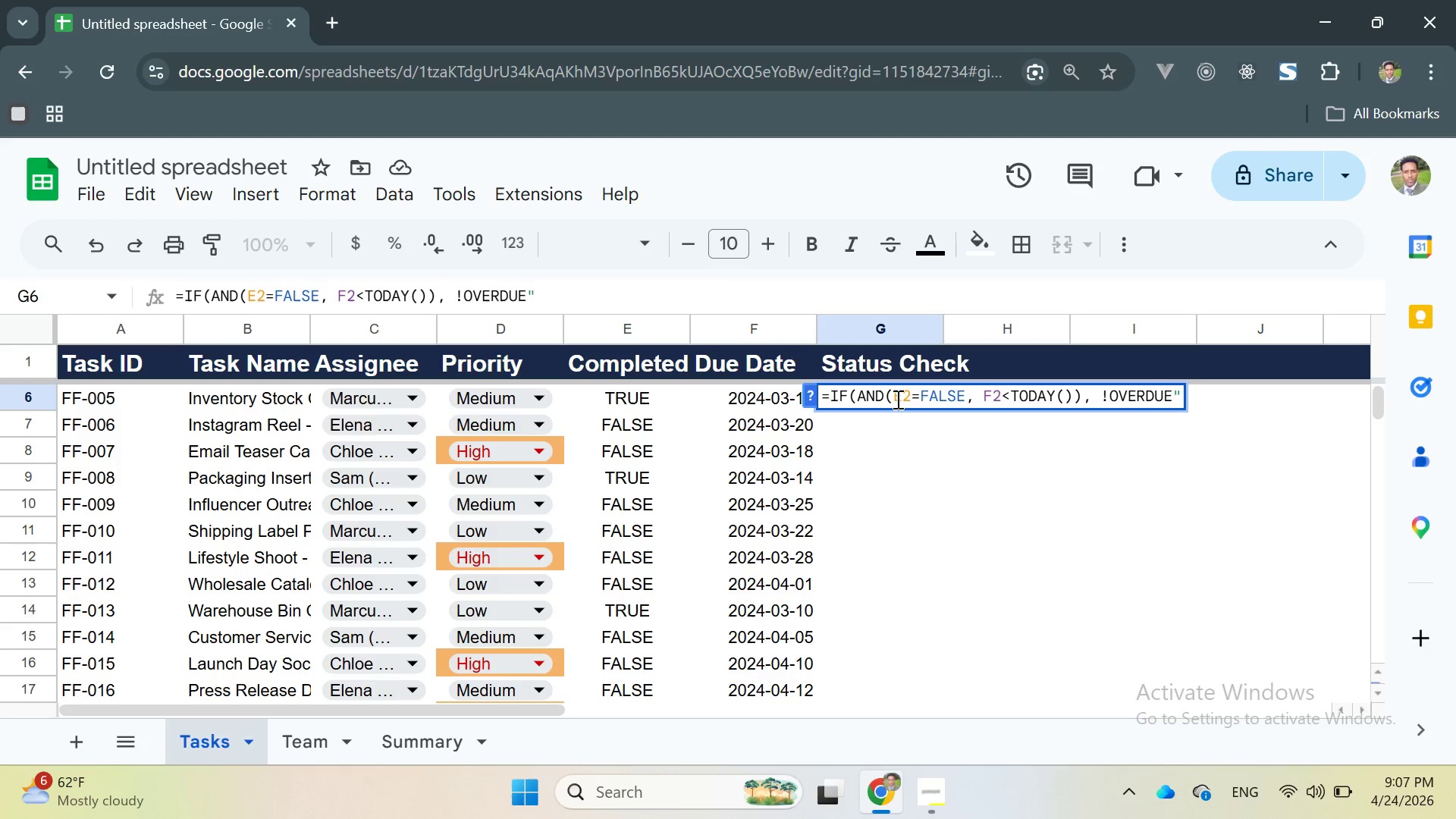 
key(Shift+Quote)
 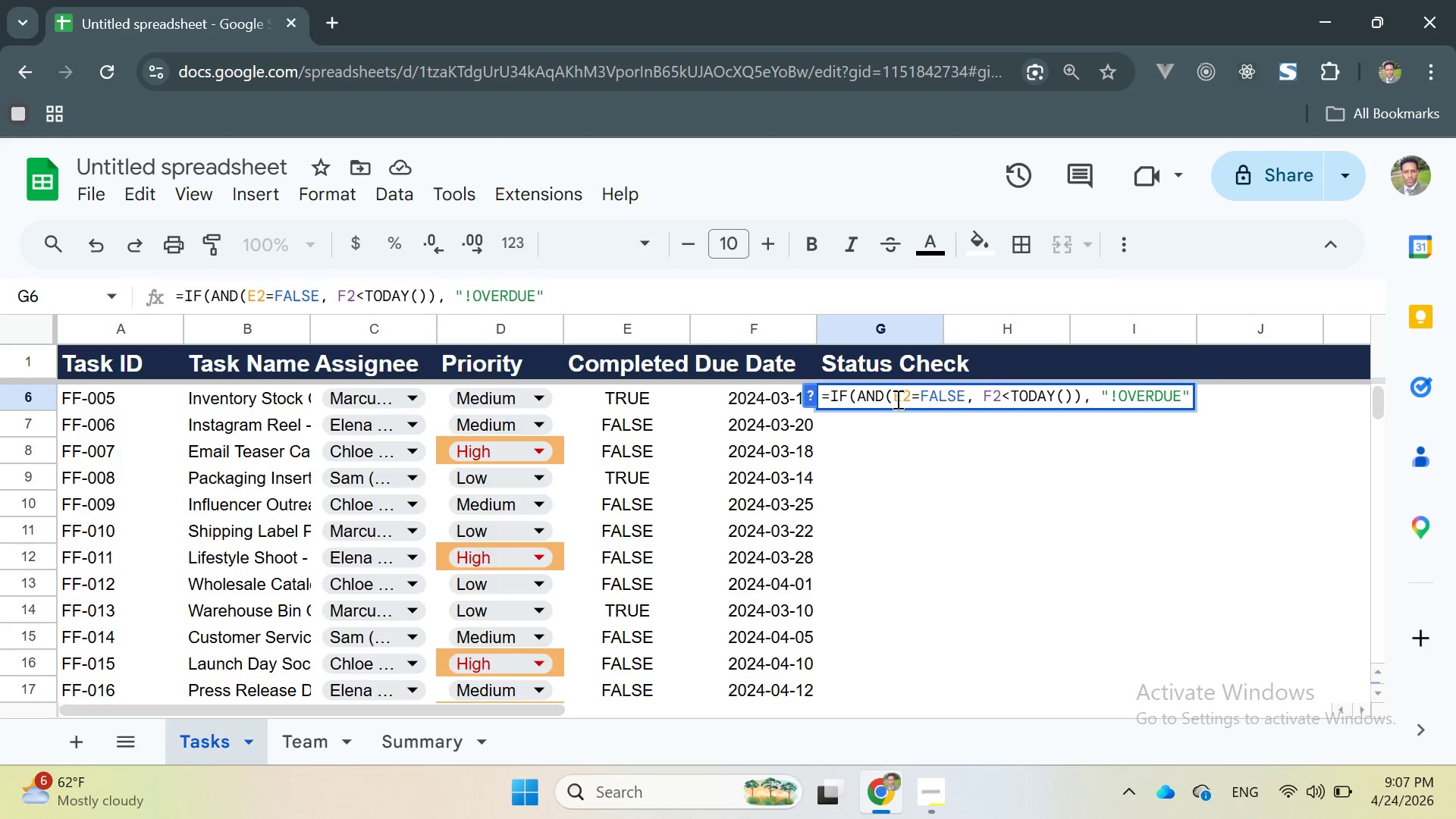 
key(ArrowRight)
 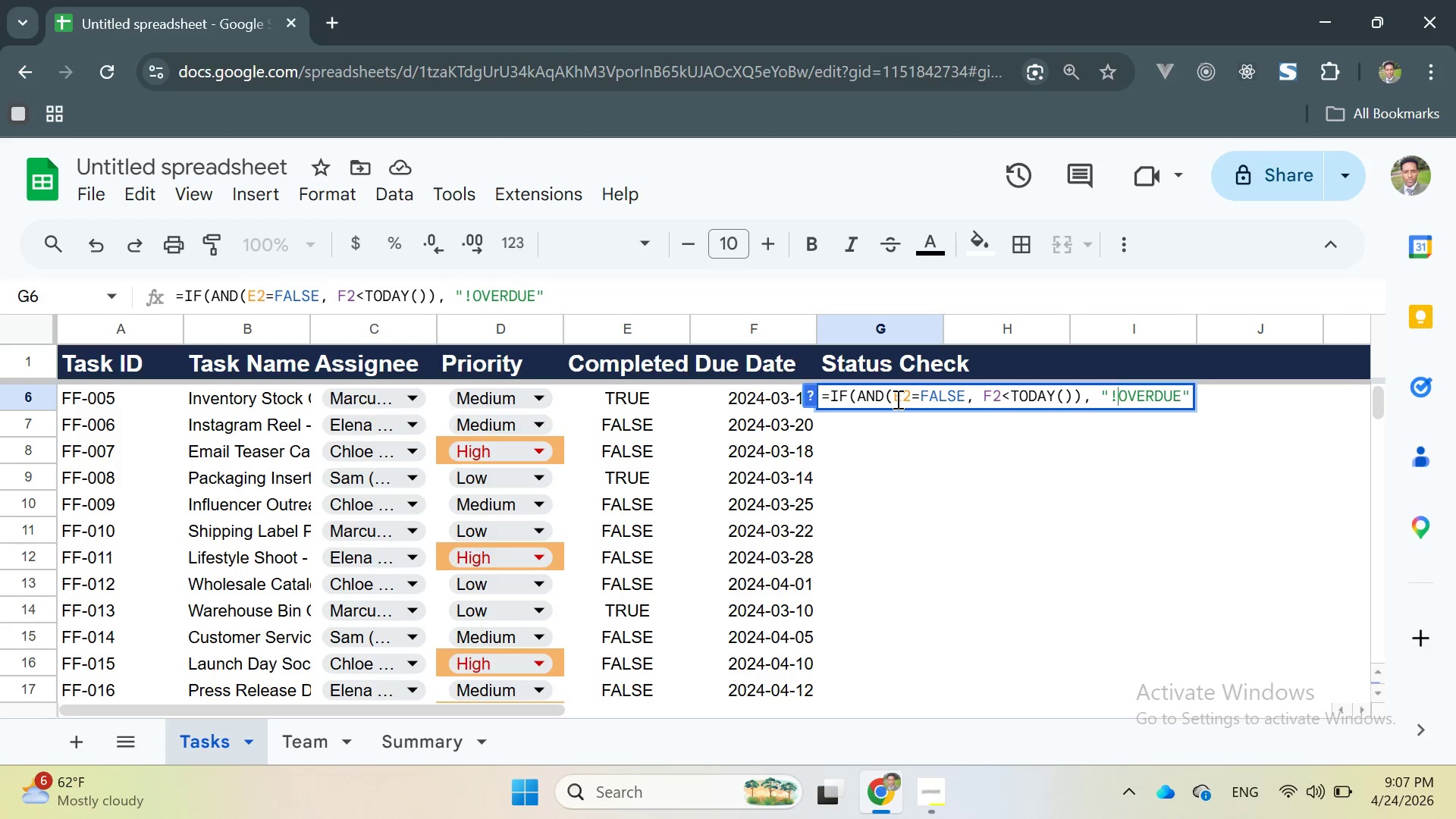 
key(ArrowRight)
 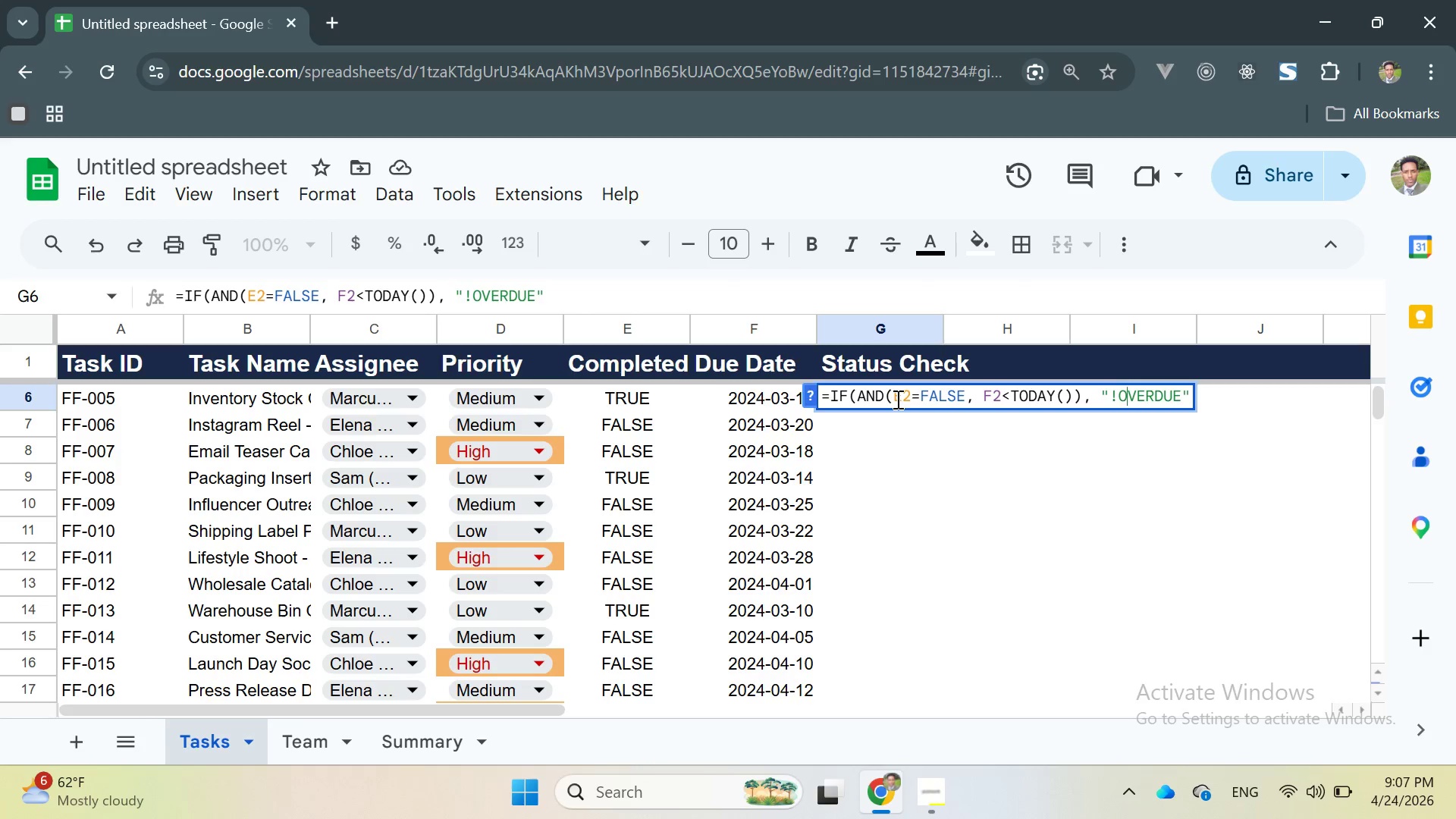 
hold_key(key=ArrowRight, duration=0.59)
 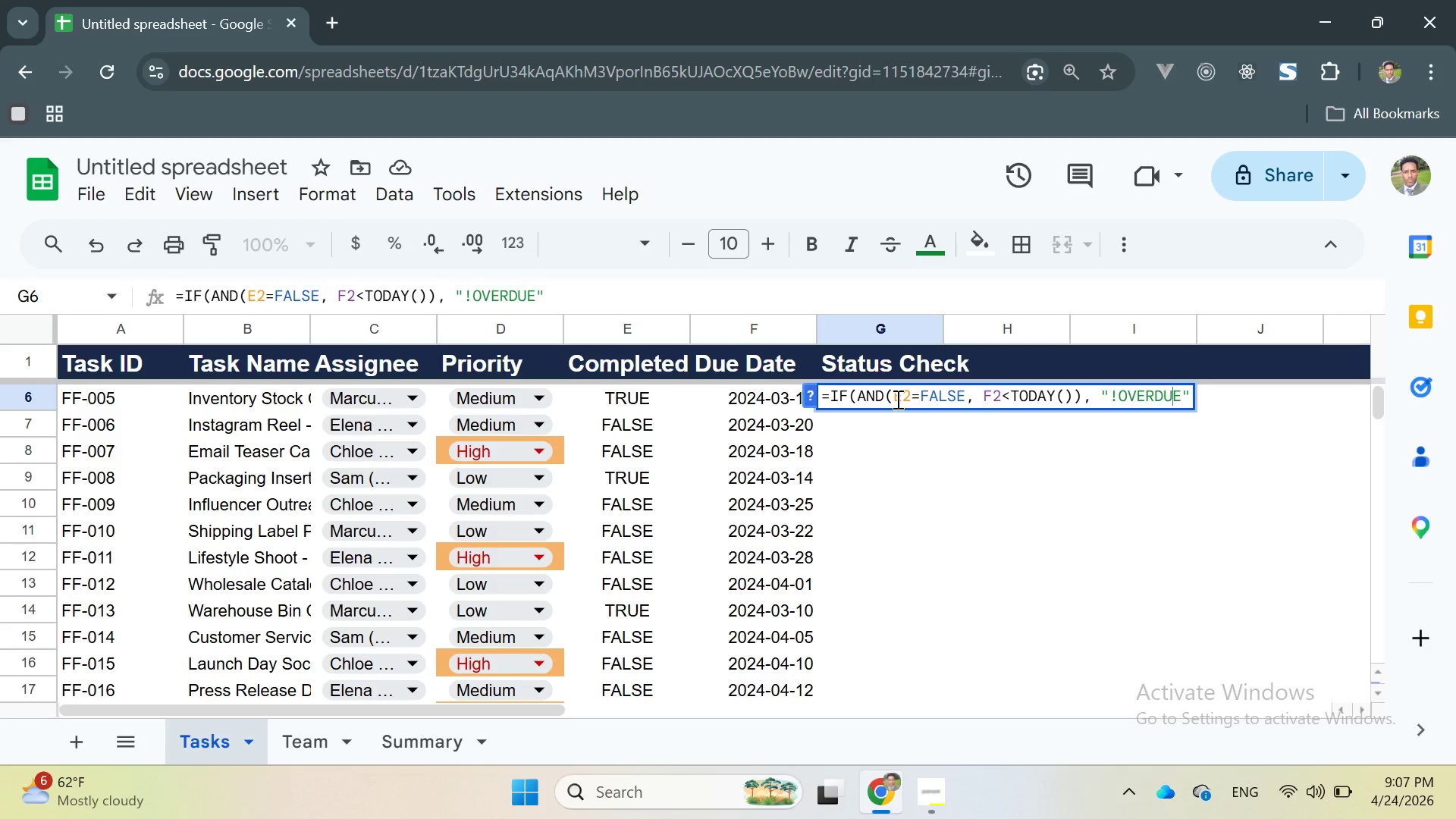 
key(ArrowRight)
 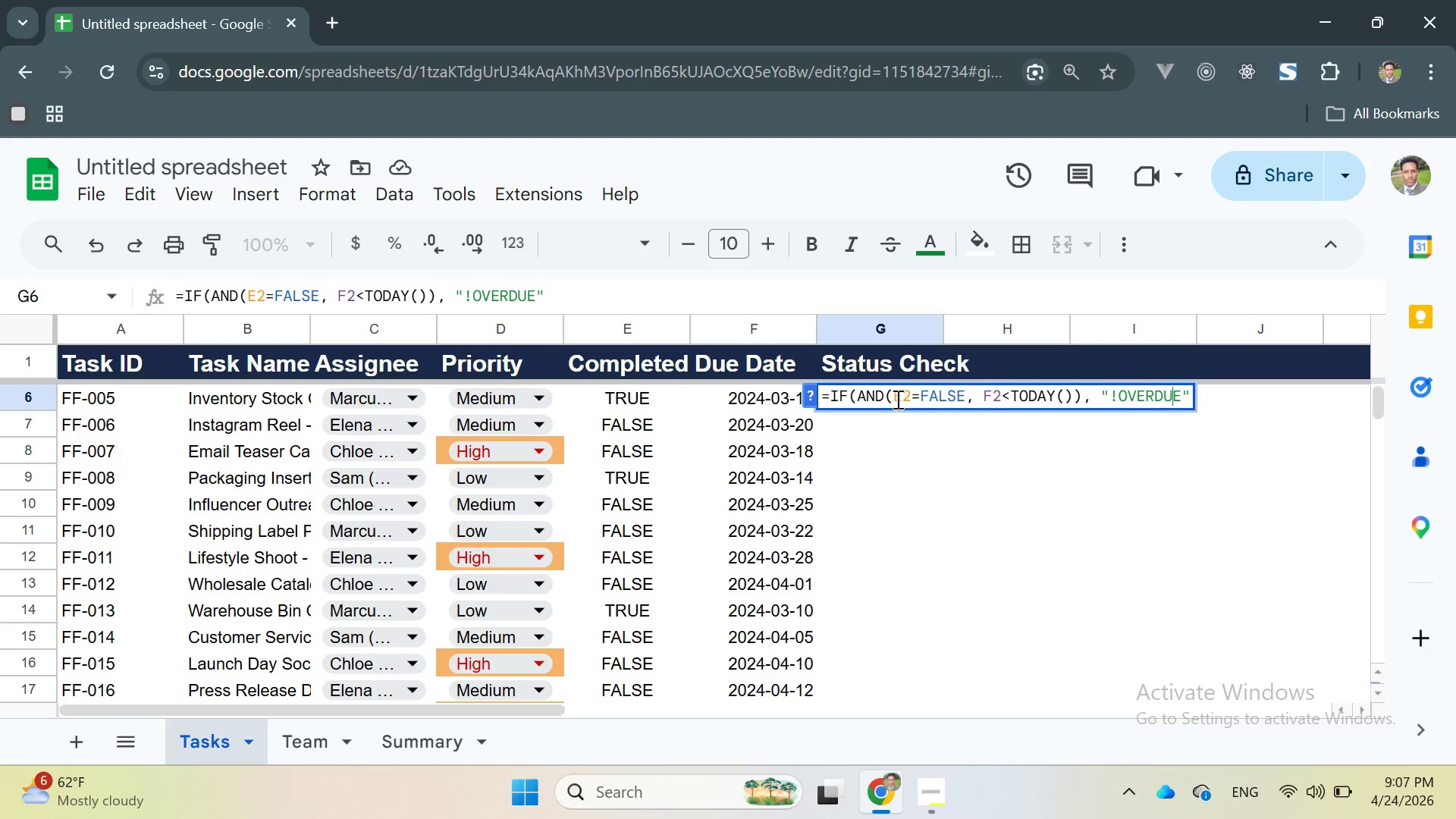 
key(ArrowRight)
 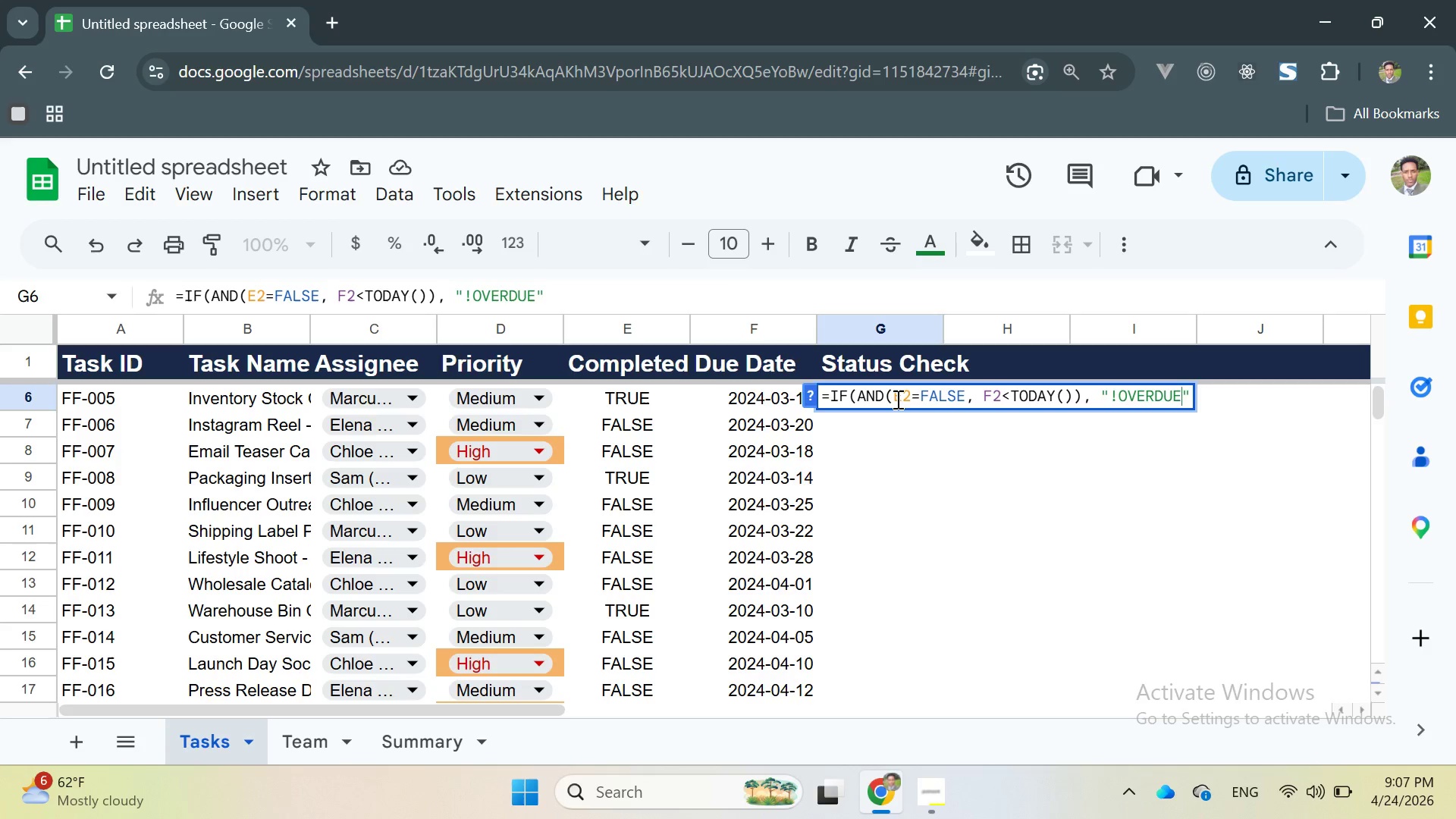 
key(ArrowRight)
 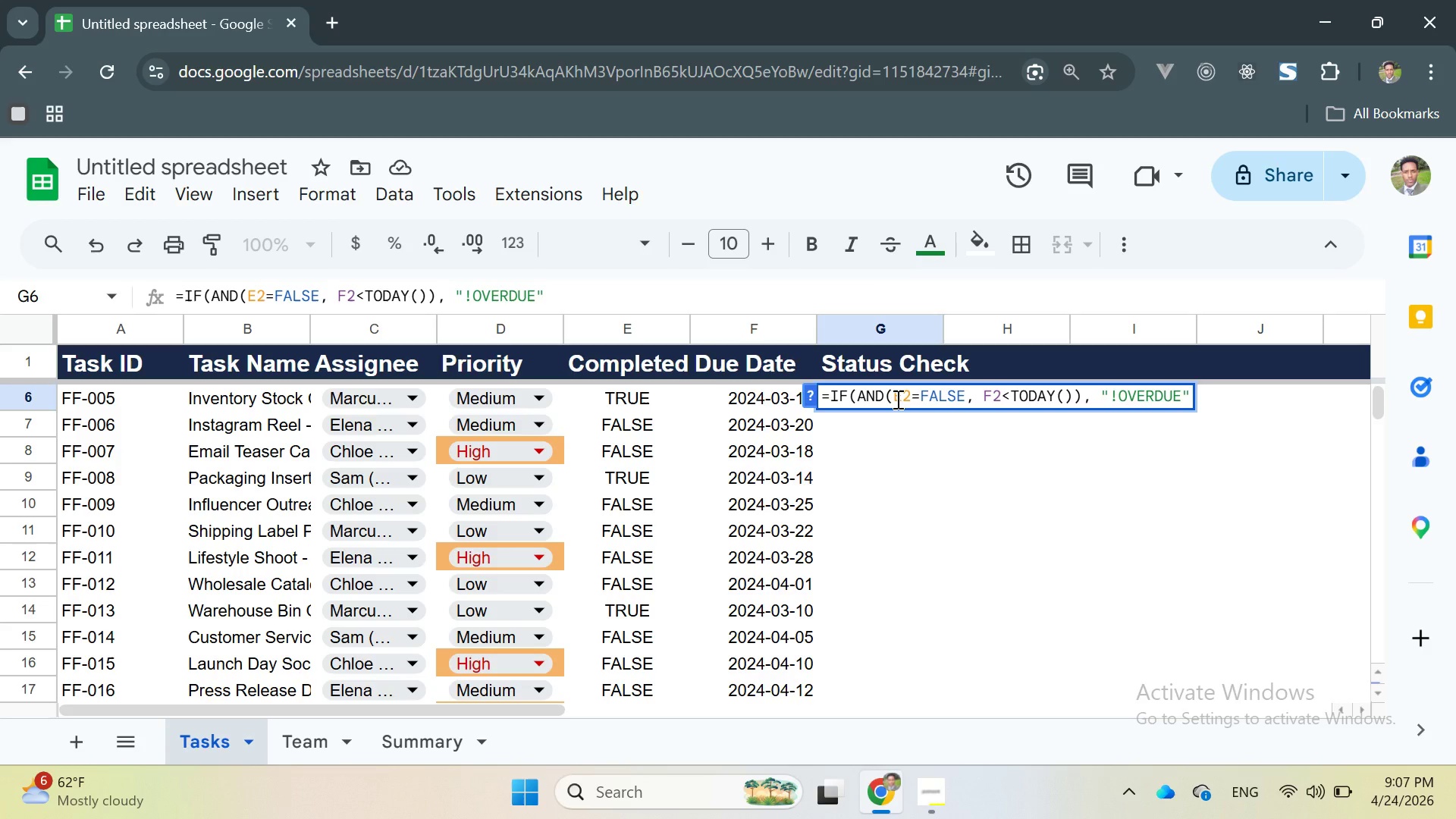 
type(, IF)
 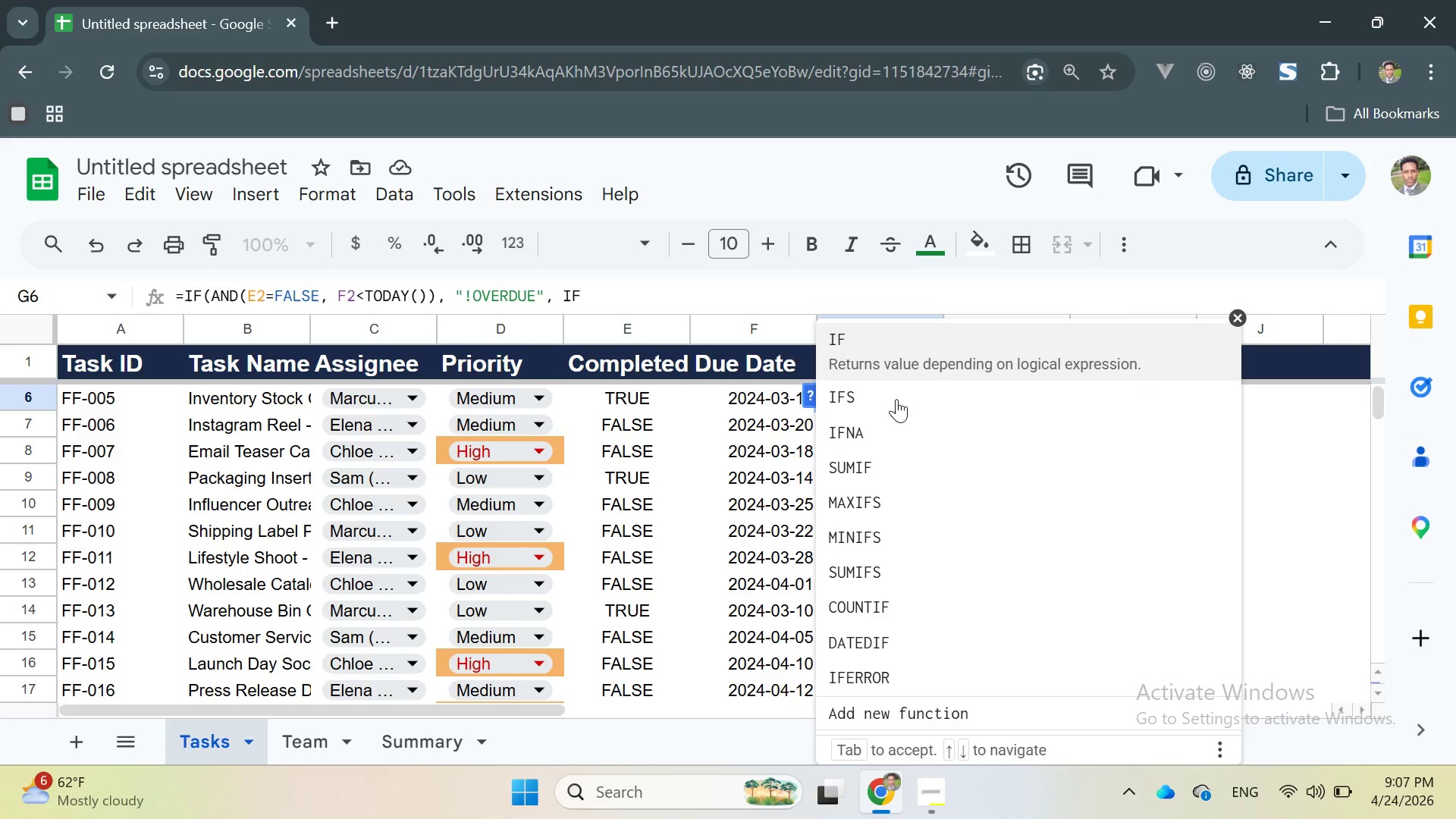 
key(Enter)
 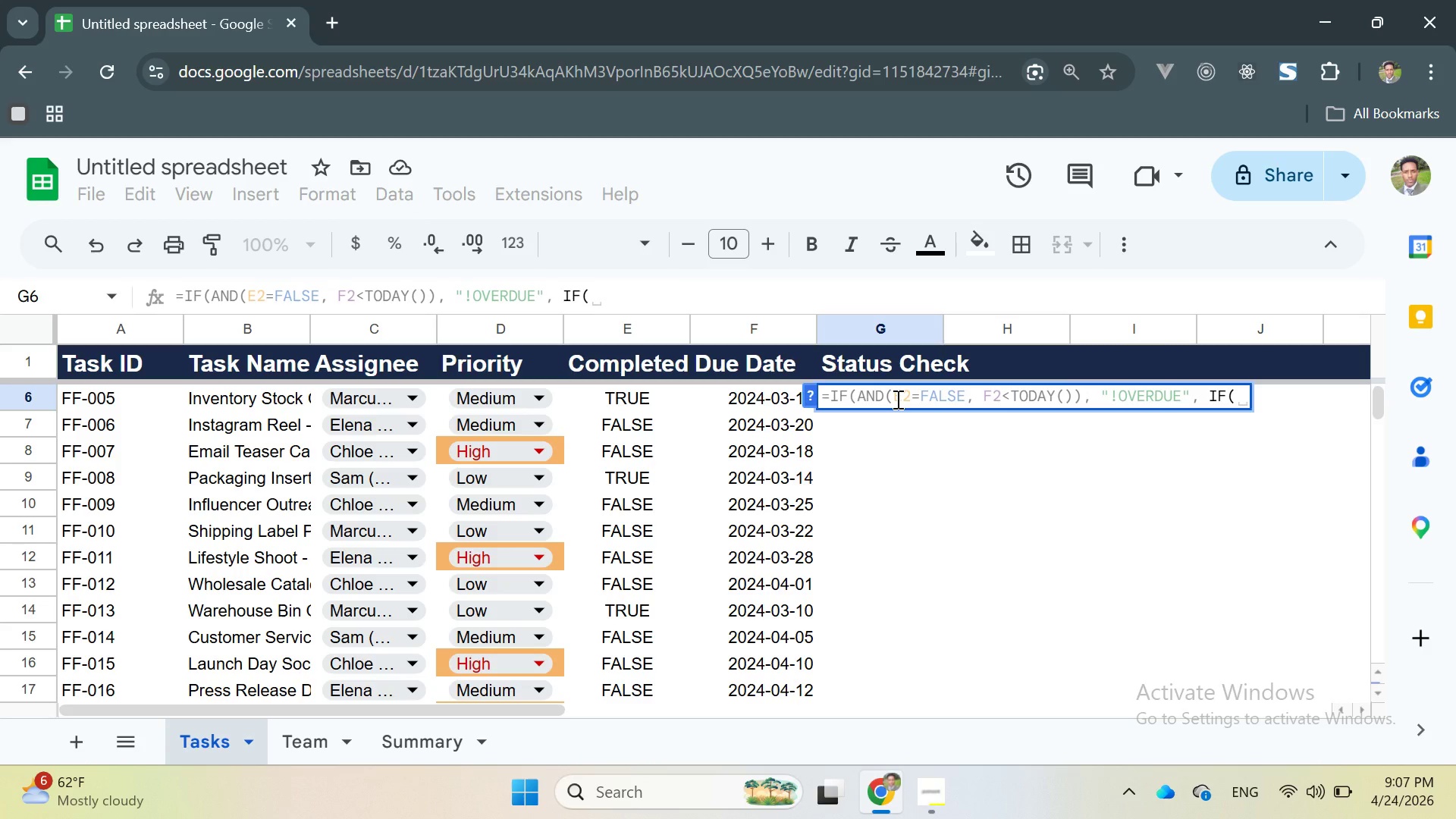 
type(E2)
 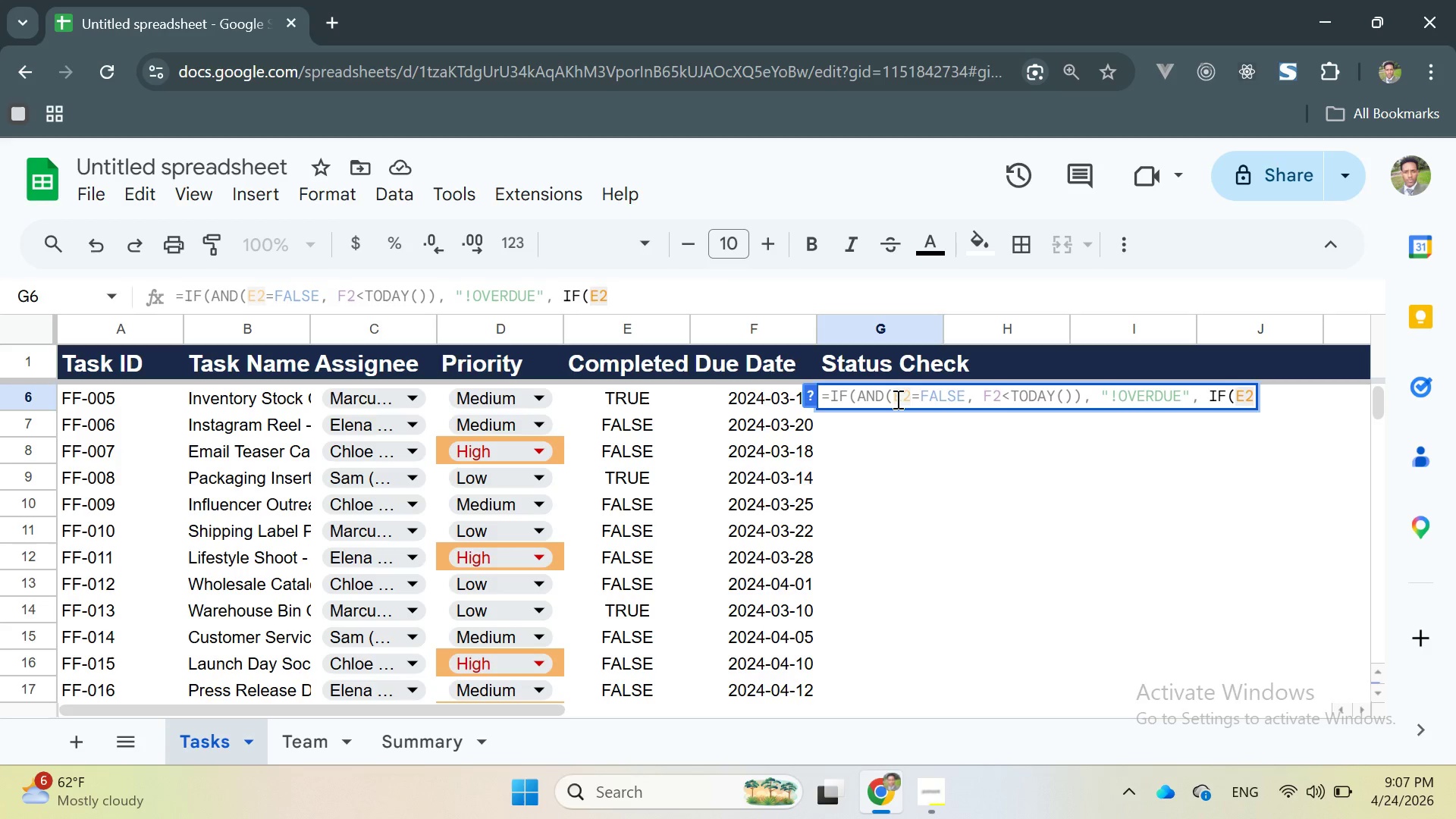 
wait(5.06)
 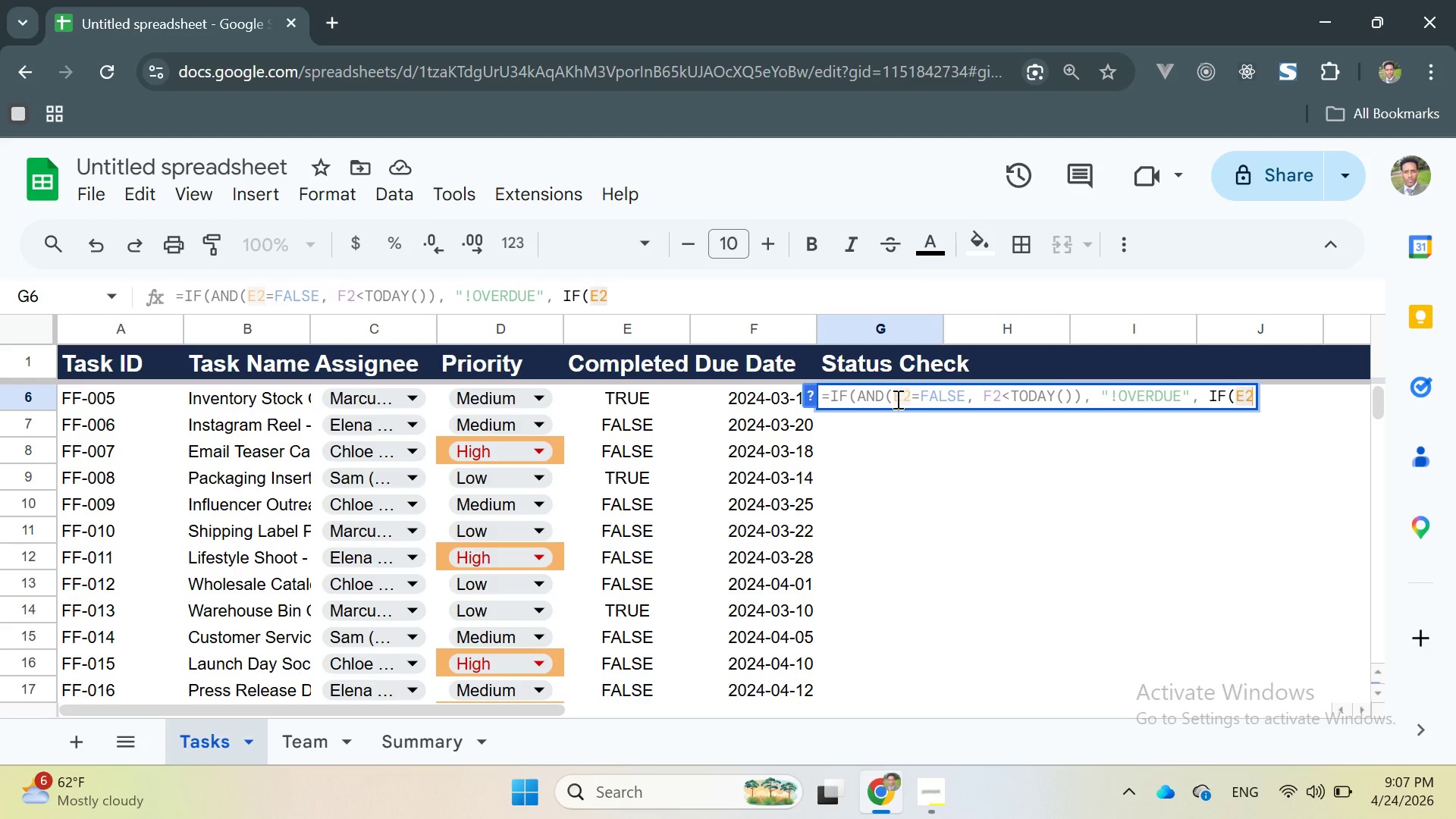 
type(=TRUE,)
key(Backspace)
type(, "")
 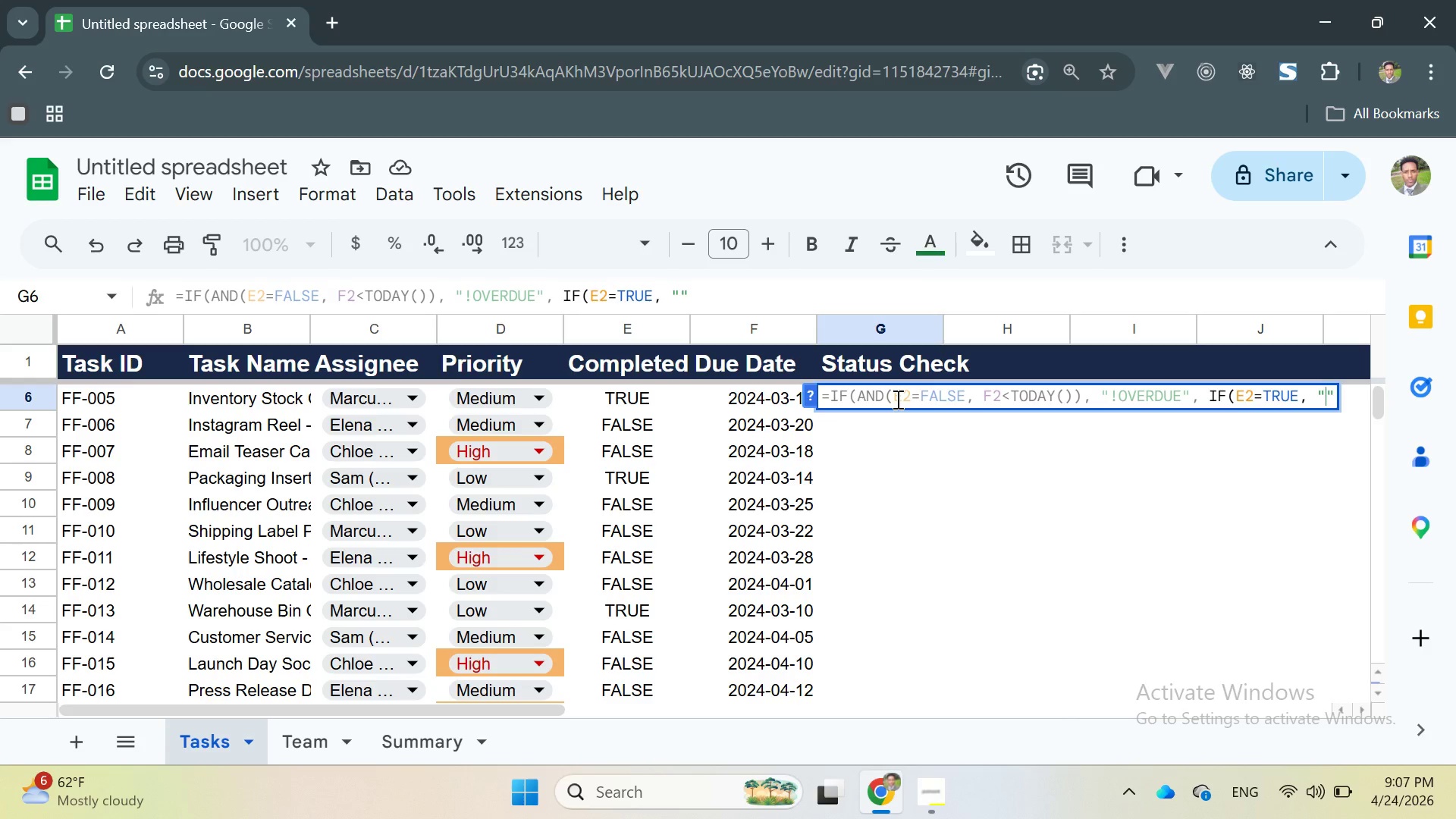 
 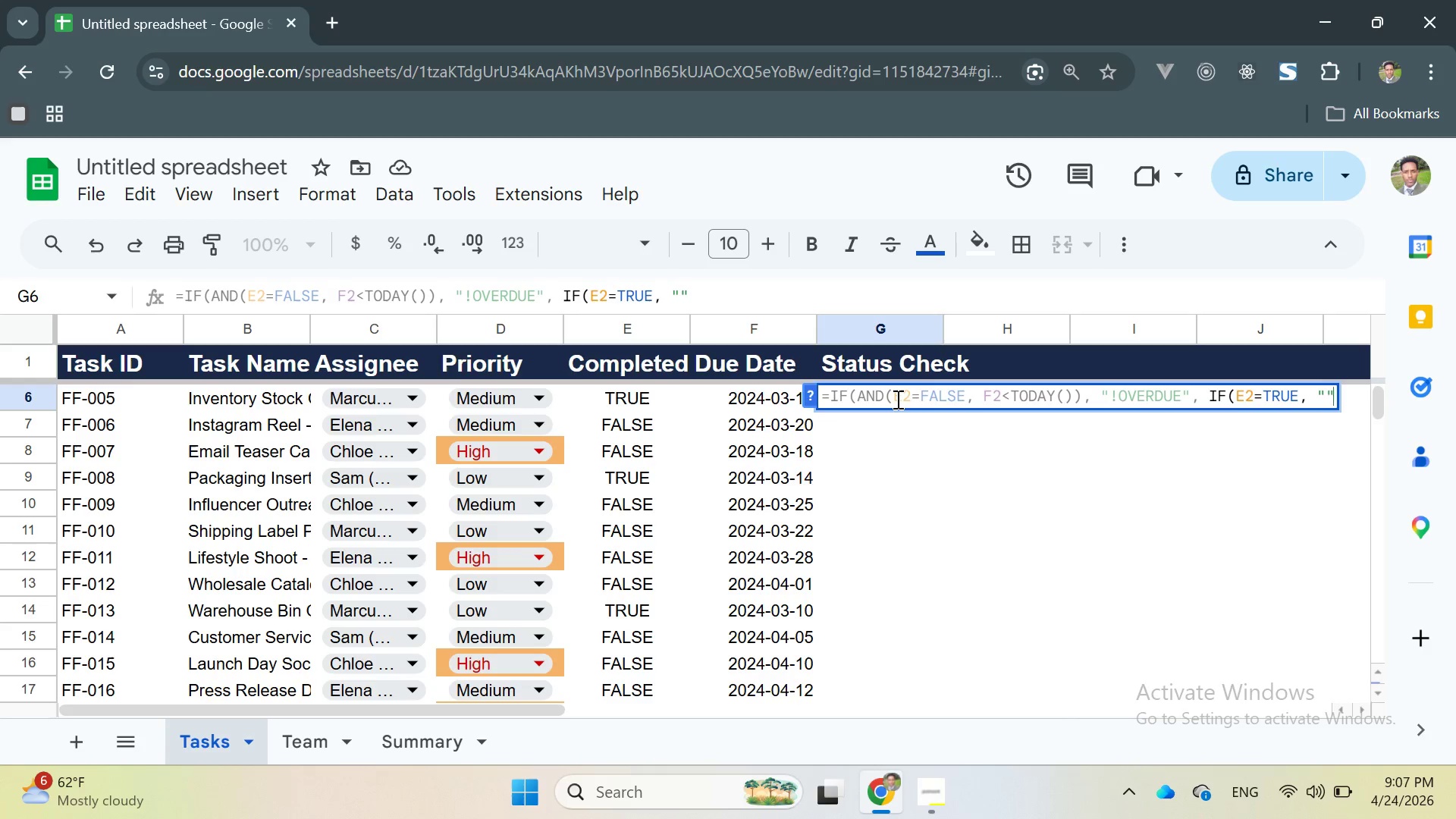 
key(ArrowLeft)
 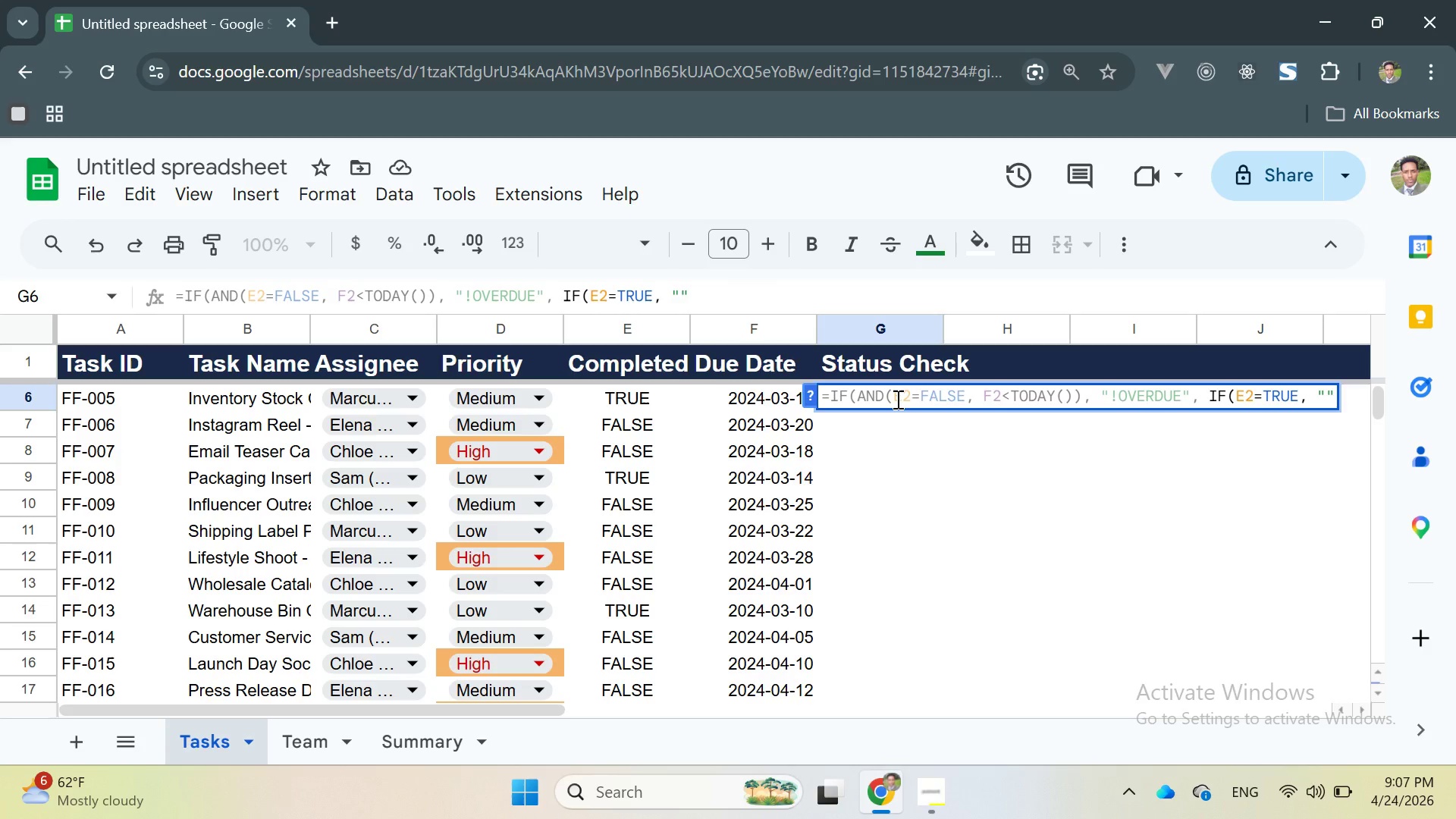 
type(DONE)
 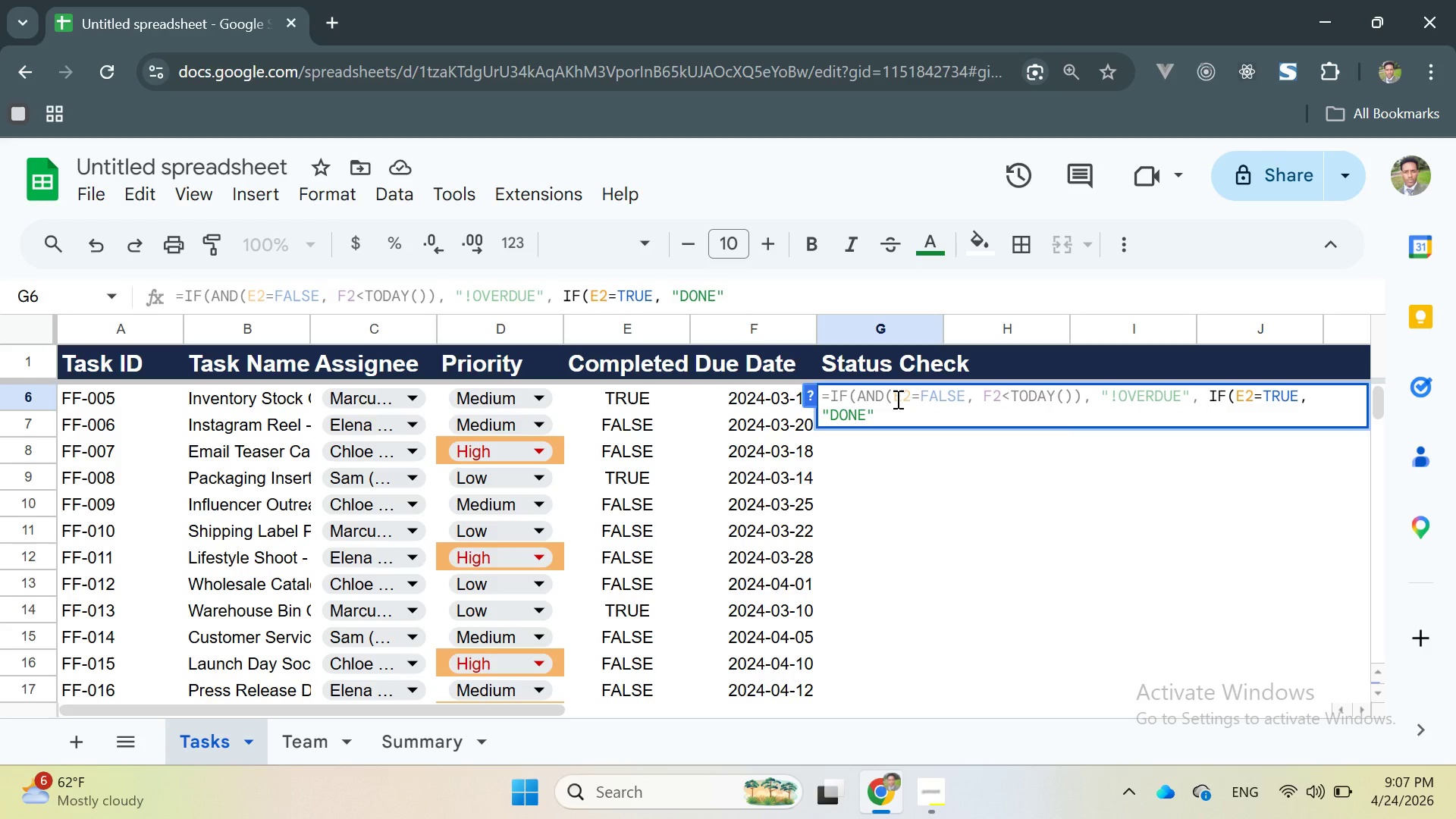 
key(ArrowRight)
 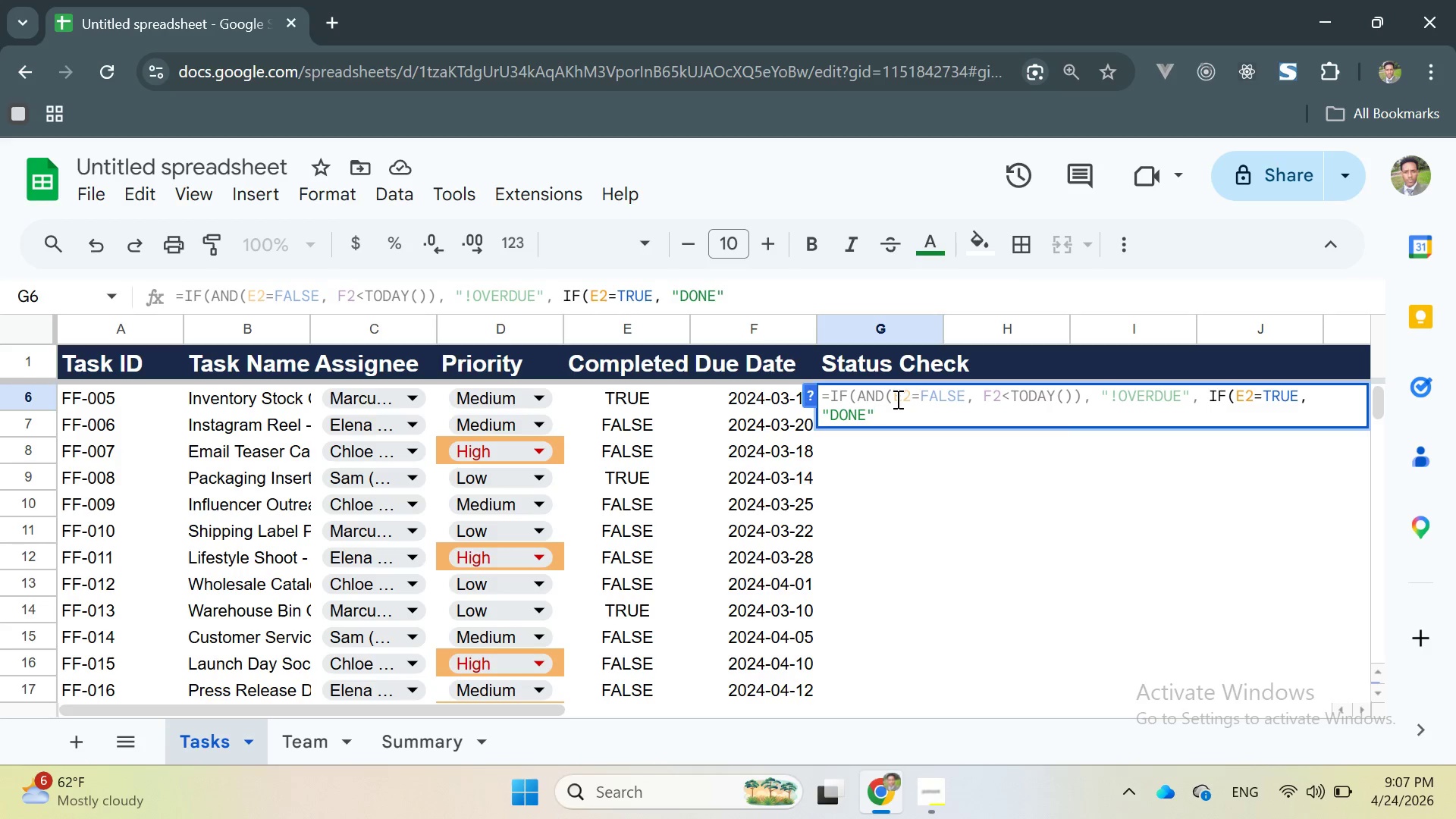 
key(Comma)
 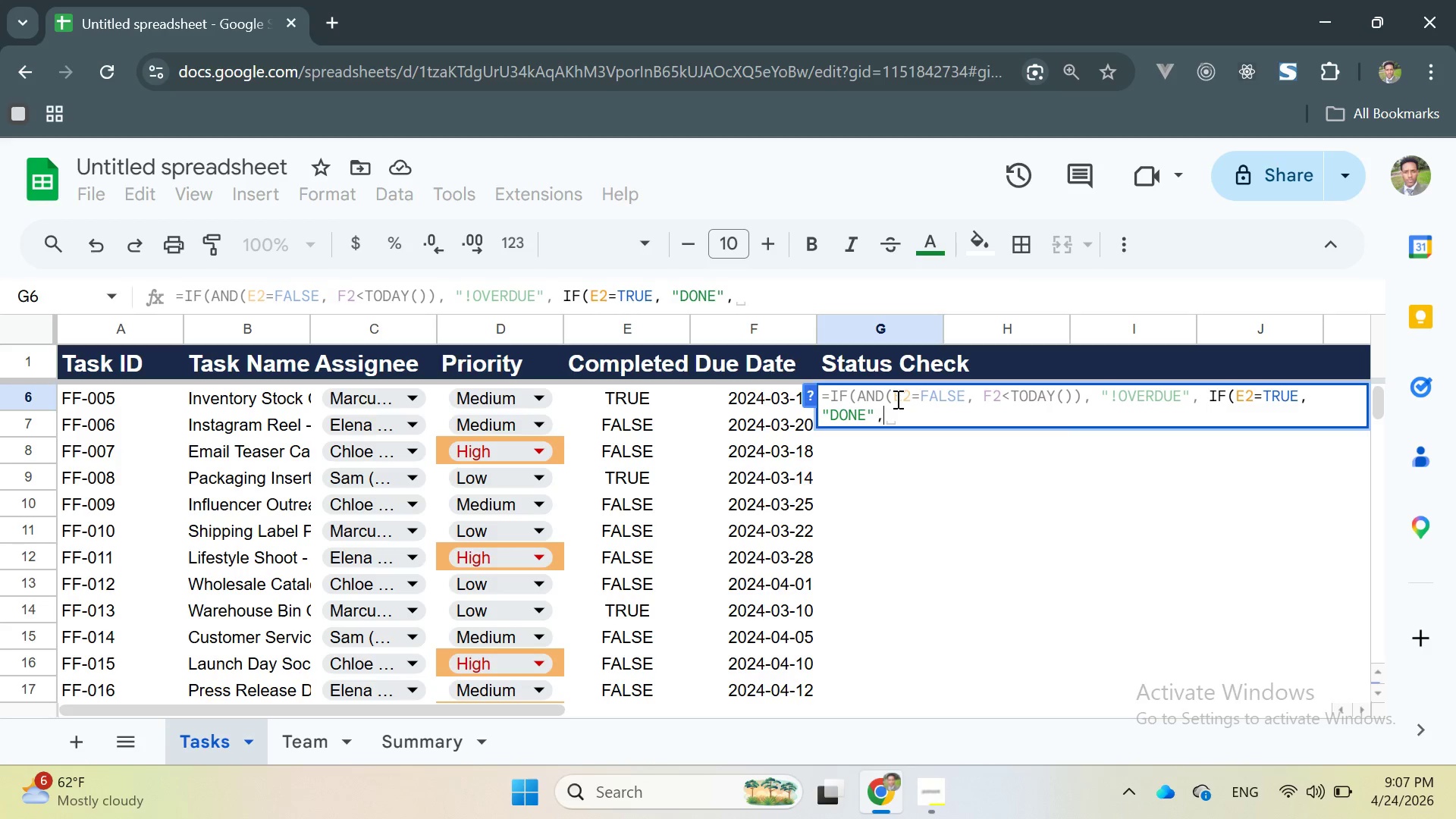 
key(Space)
 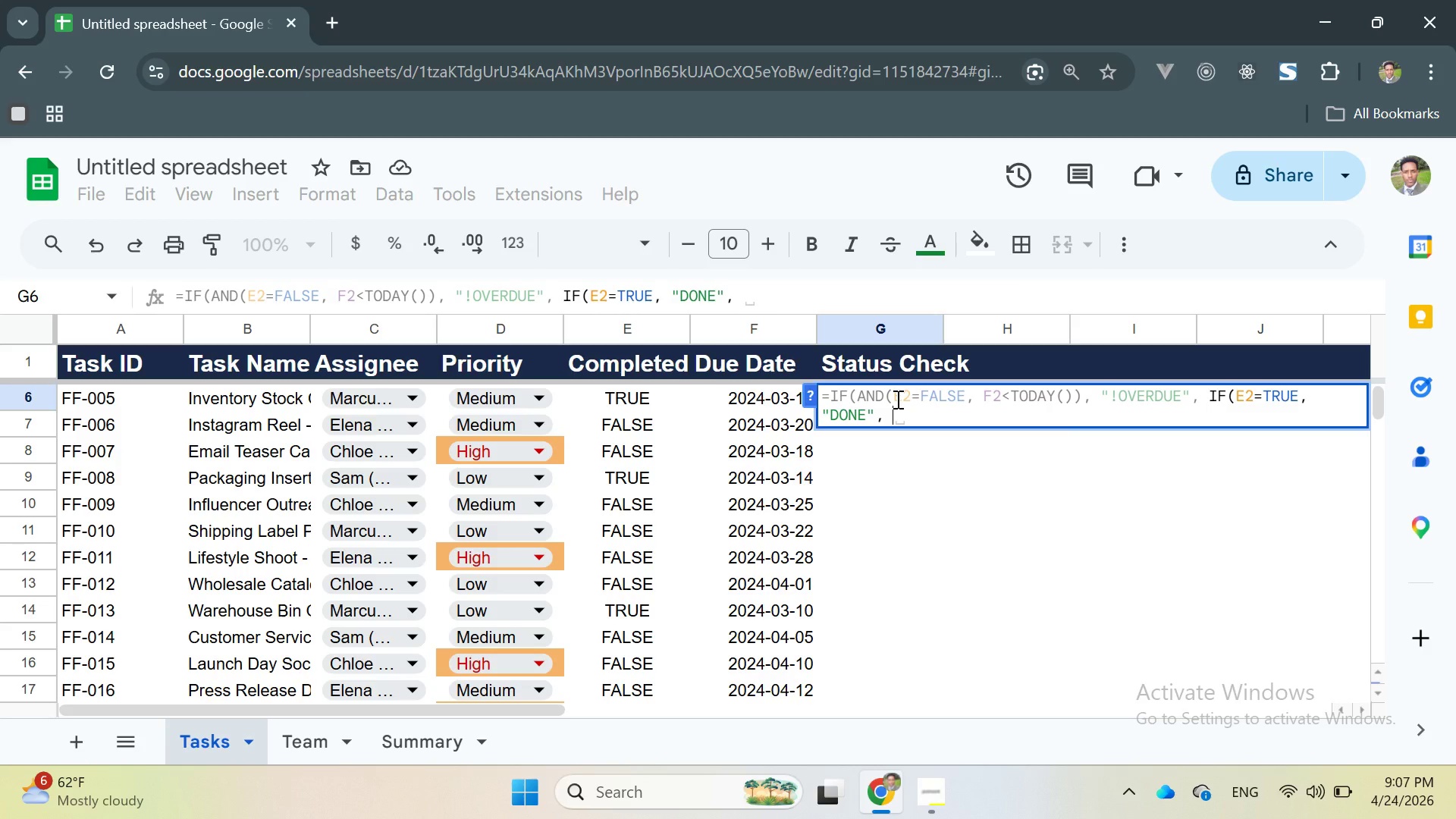 
key(Shift+Quote)
 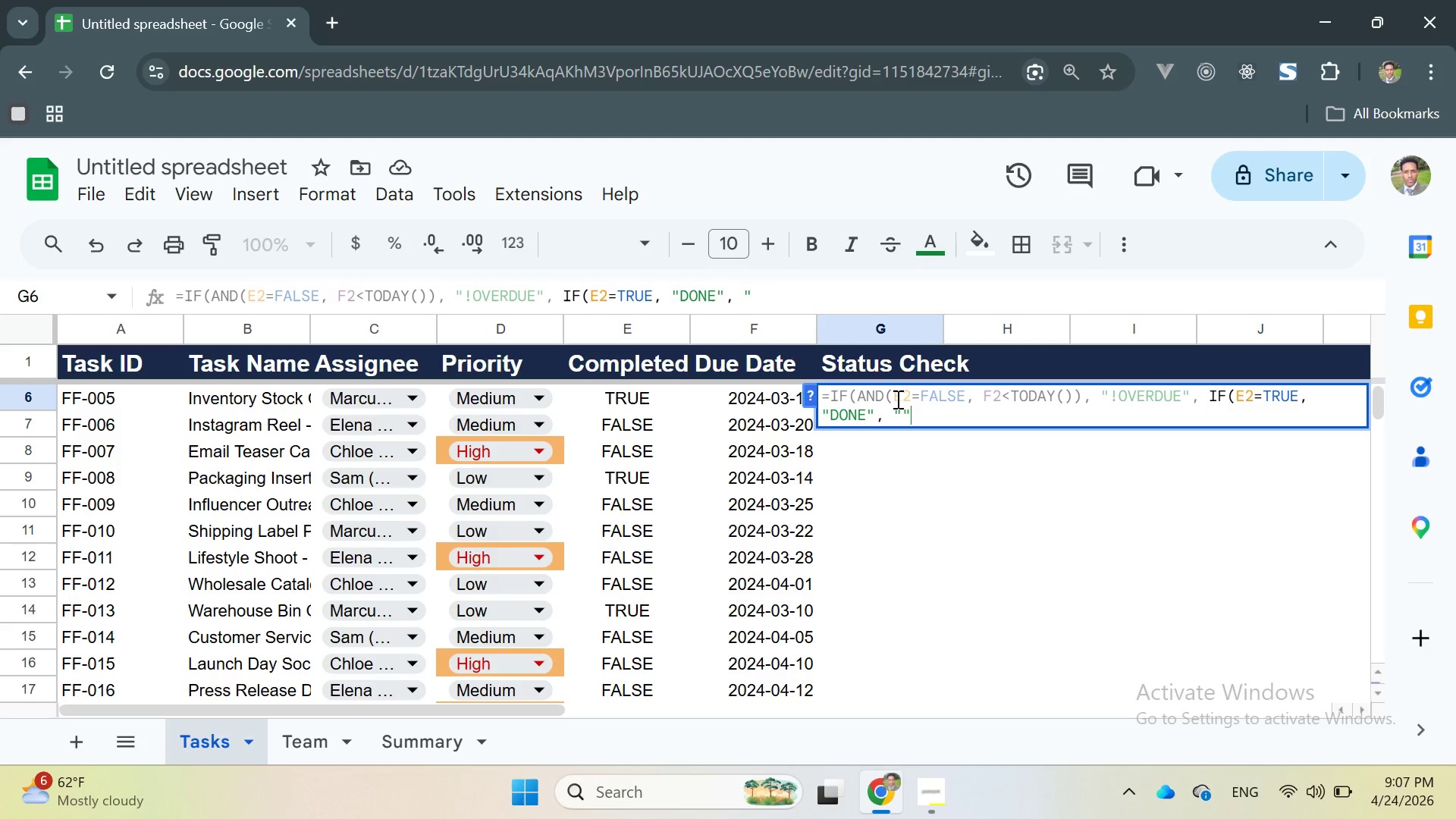 
key(Shift+Quote)
 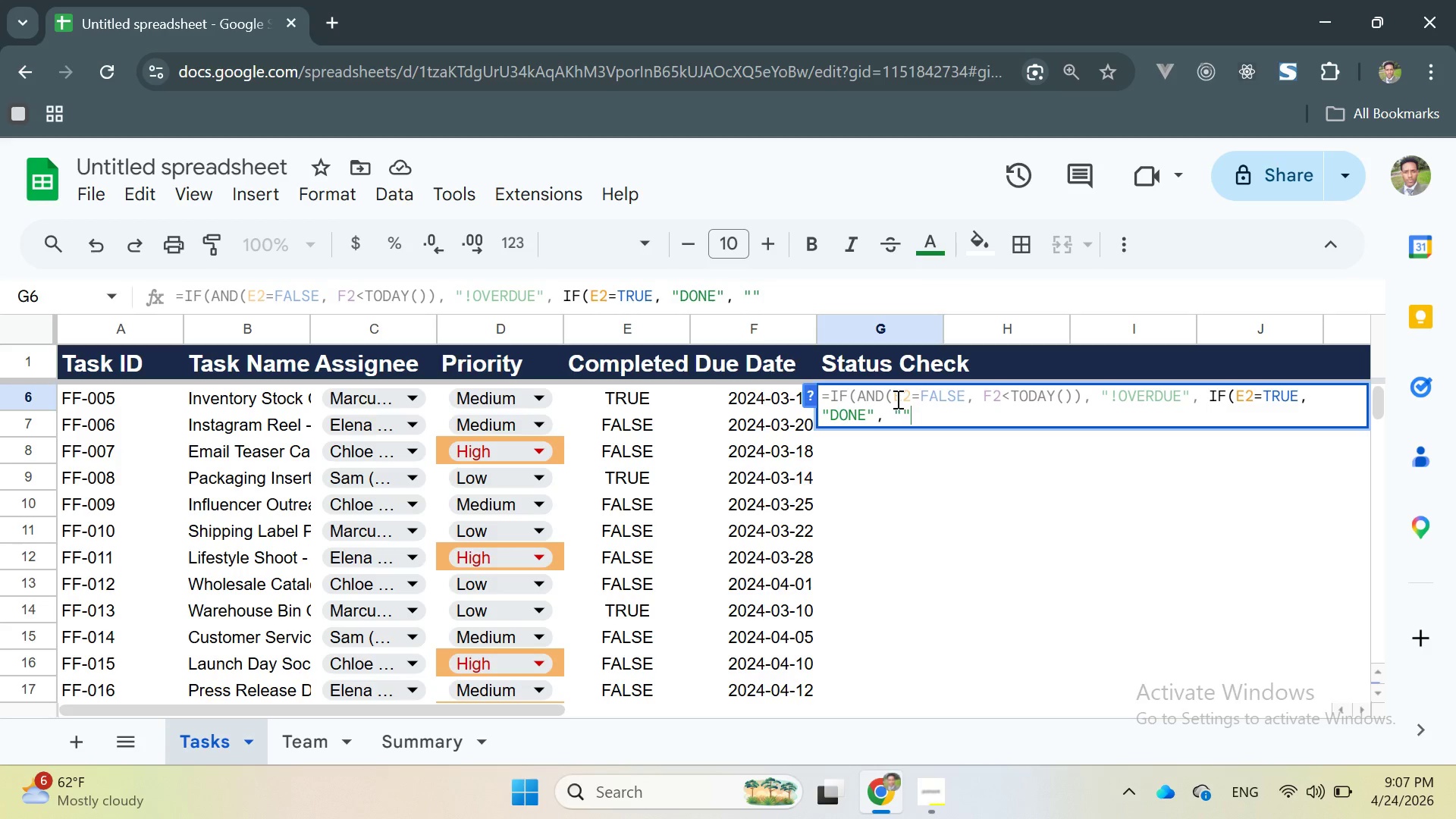 
key(ArrowLeft)
 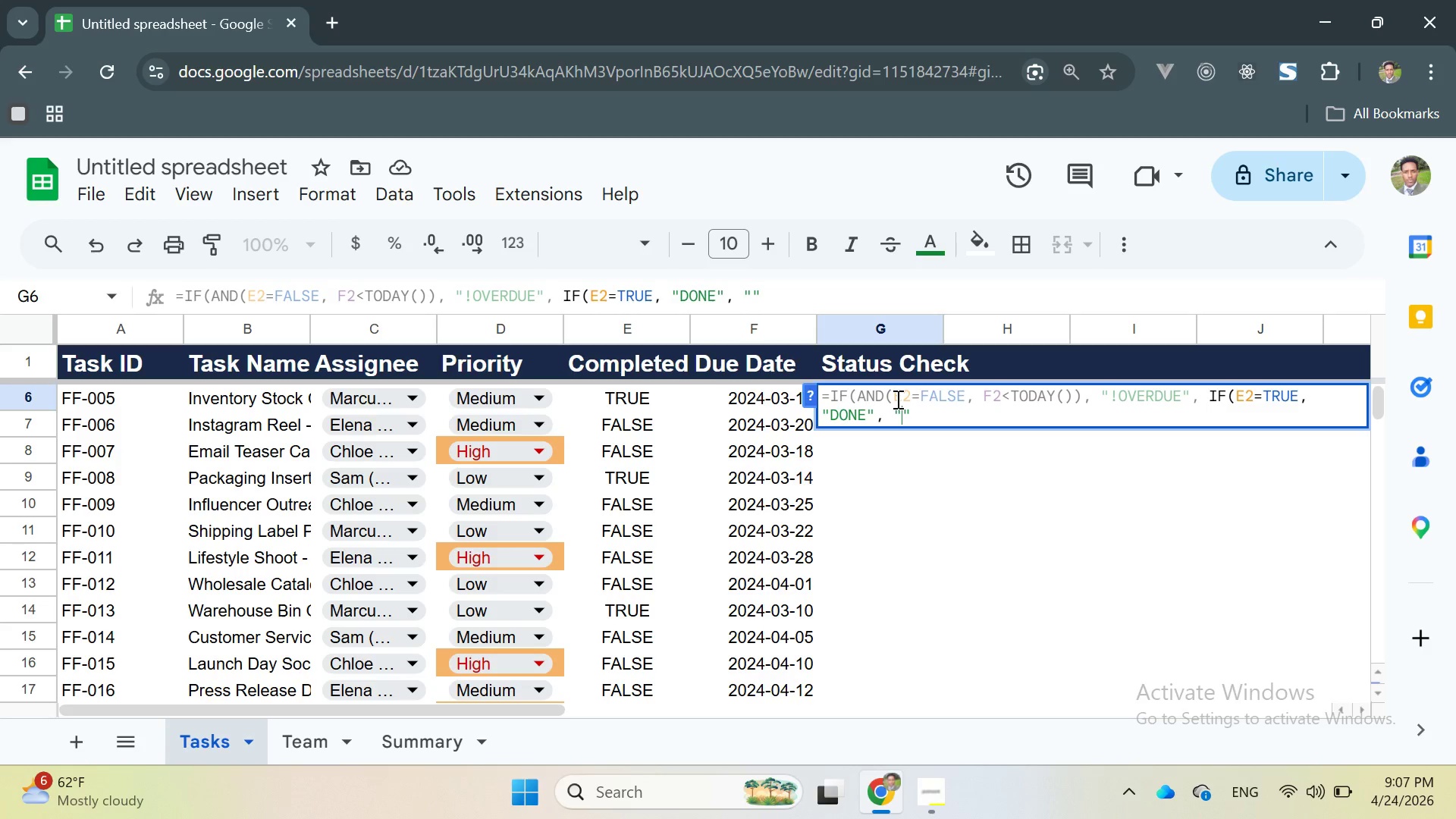 
type(IN PROGRESS)
 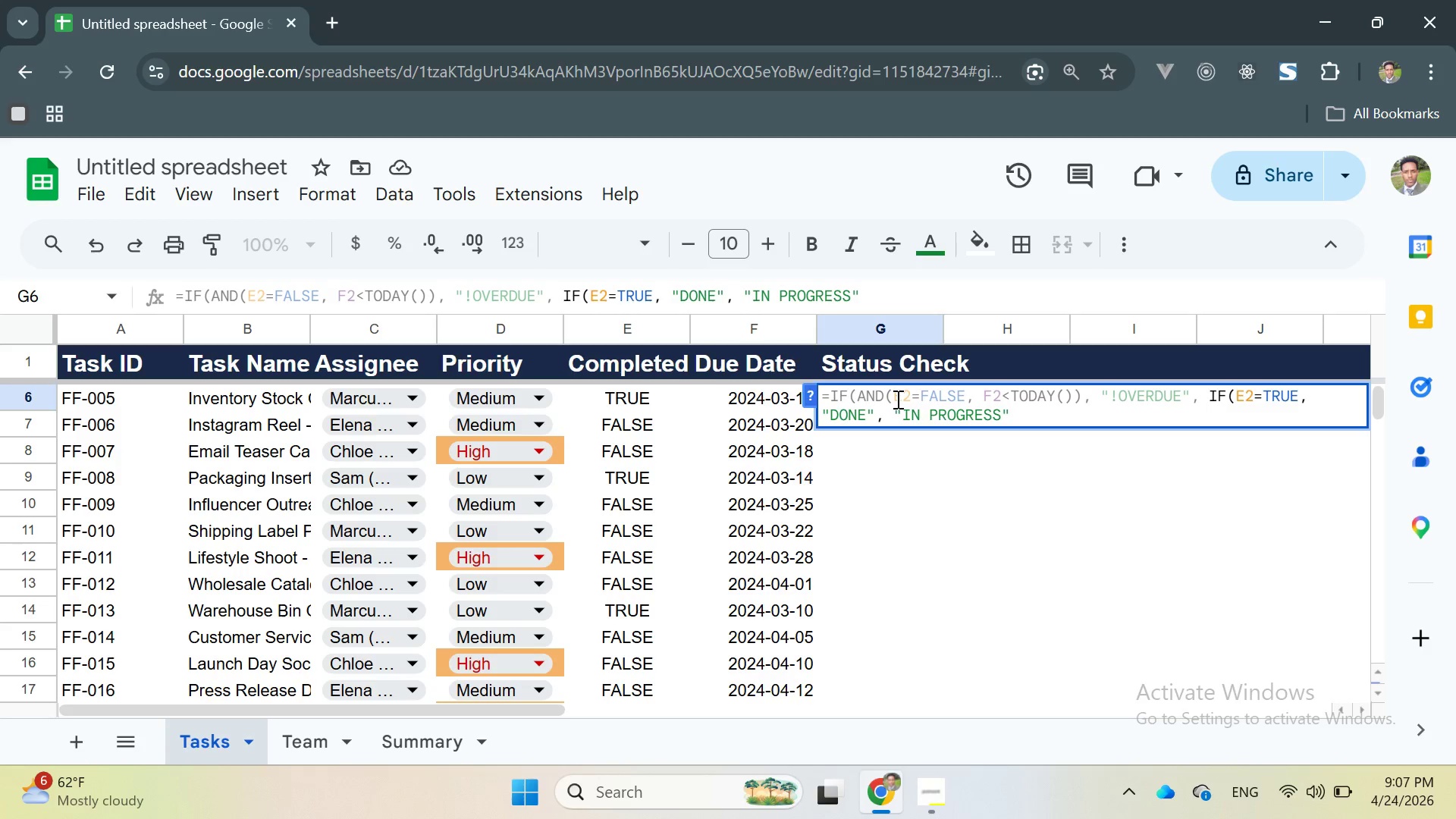 
wait(5.2)
 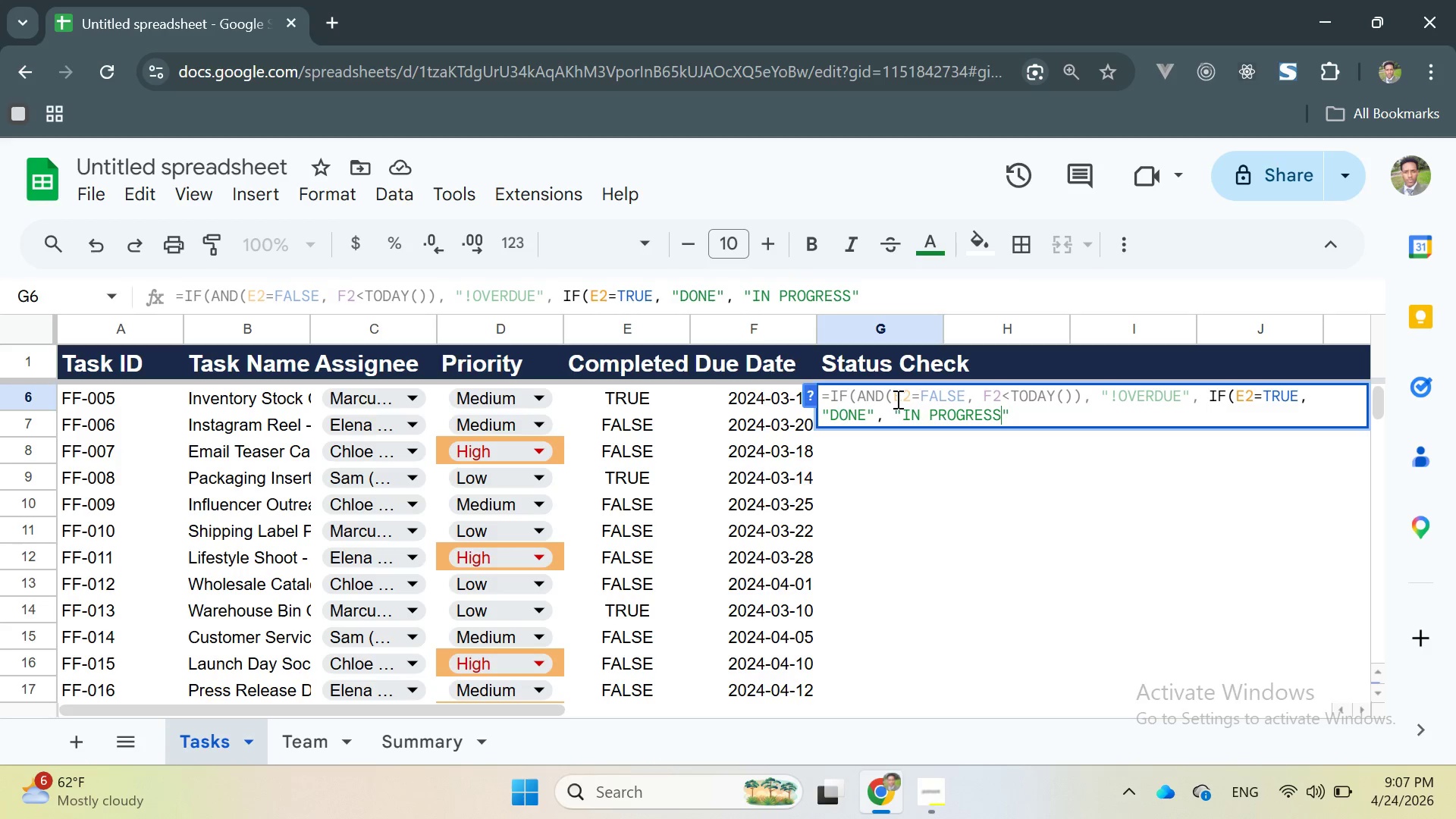 
key(ArrowRight)
 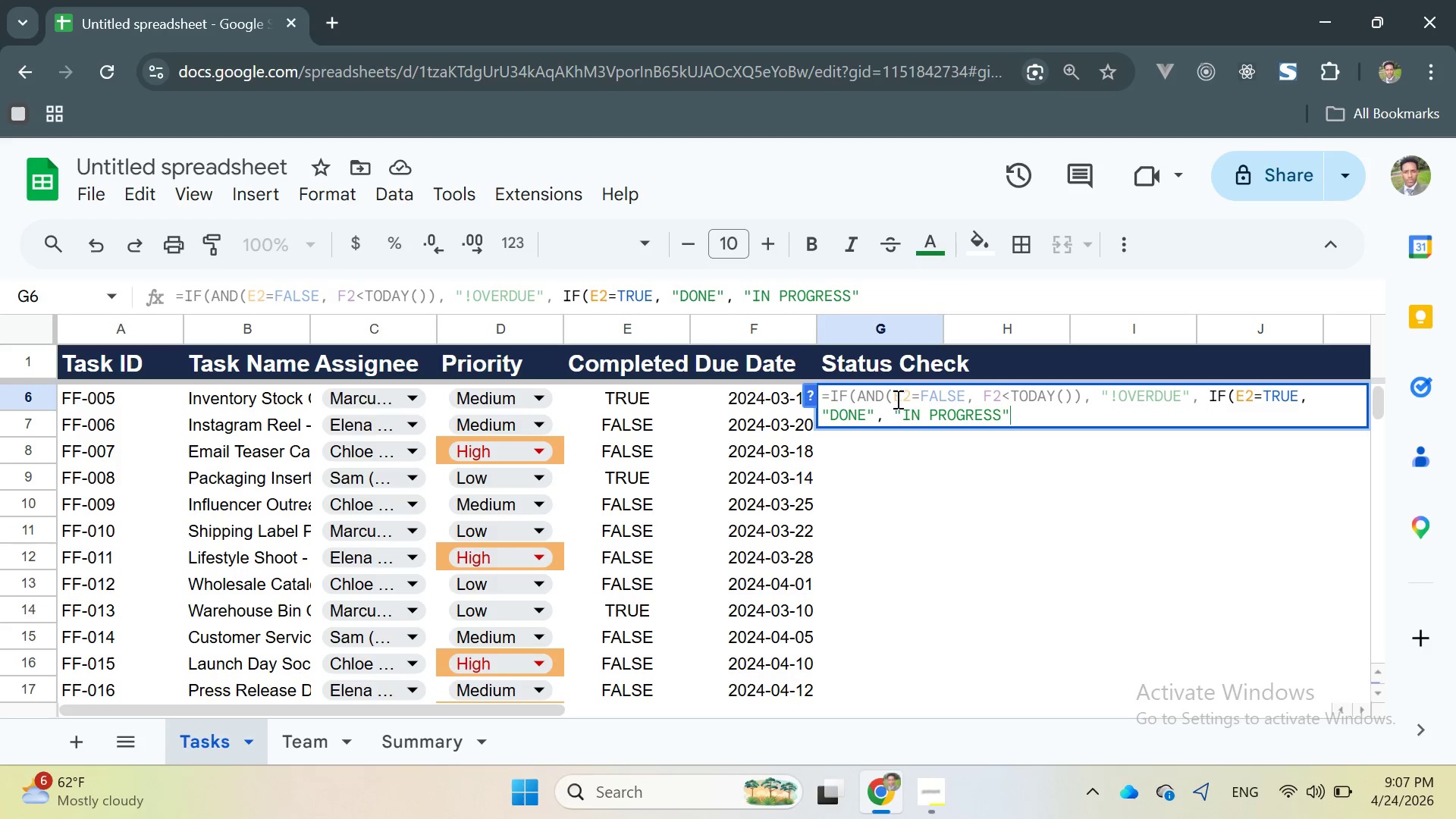 
type()))
 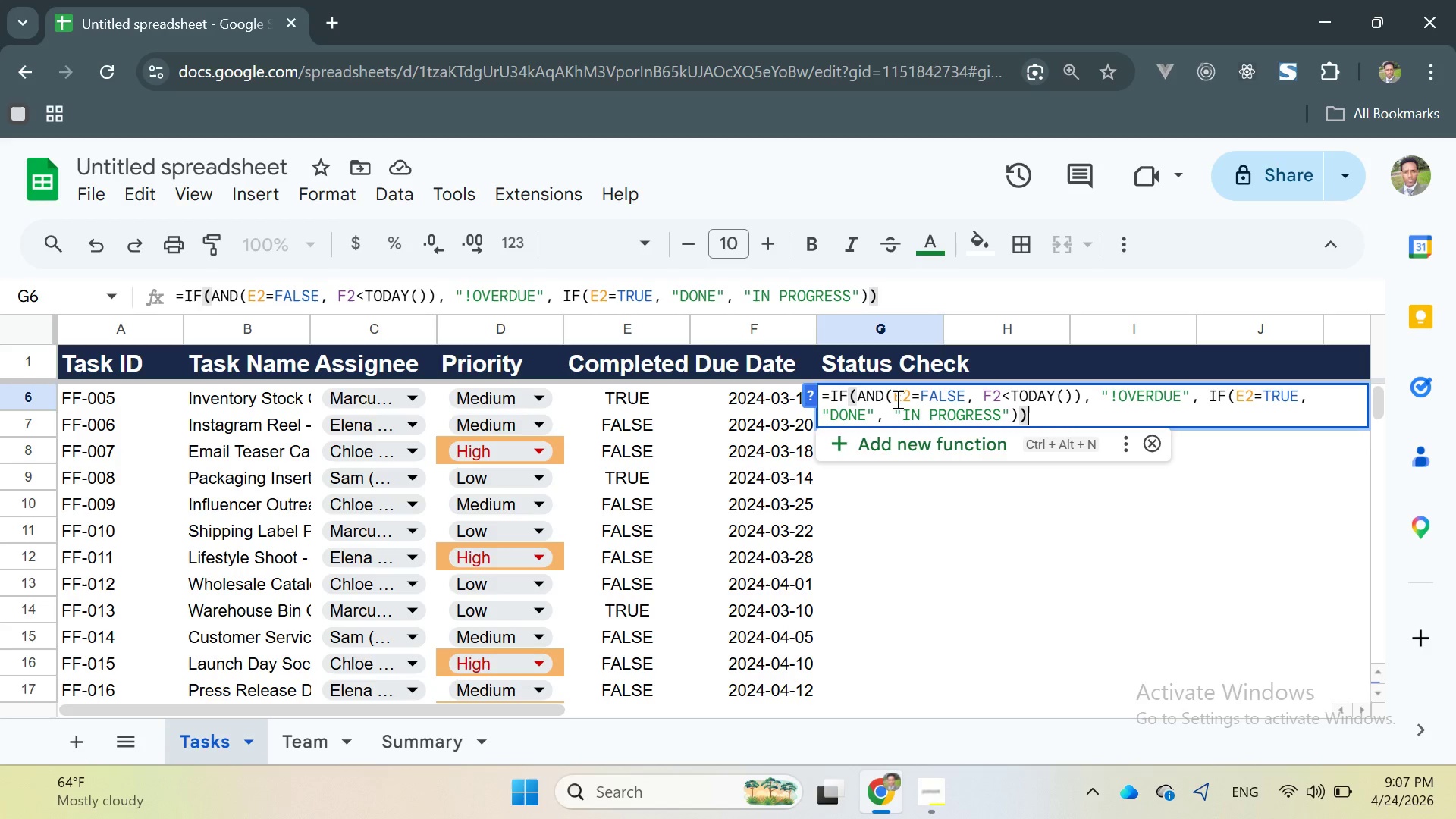 
key(Enter)
 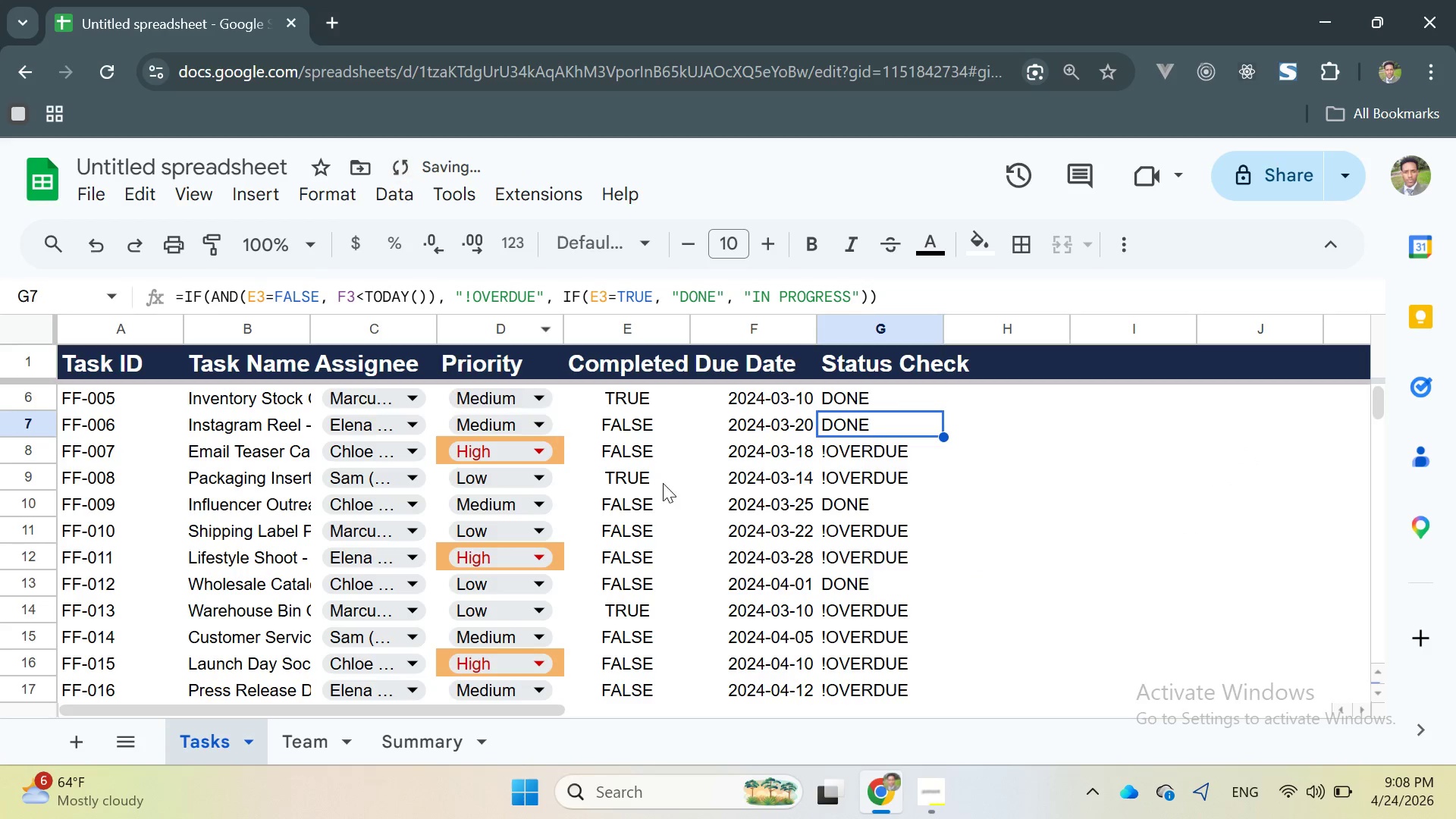 
wait(6.34)
 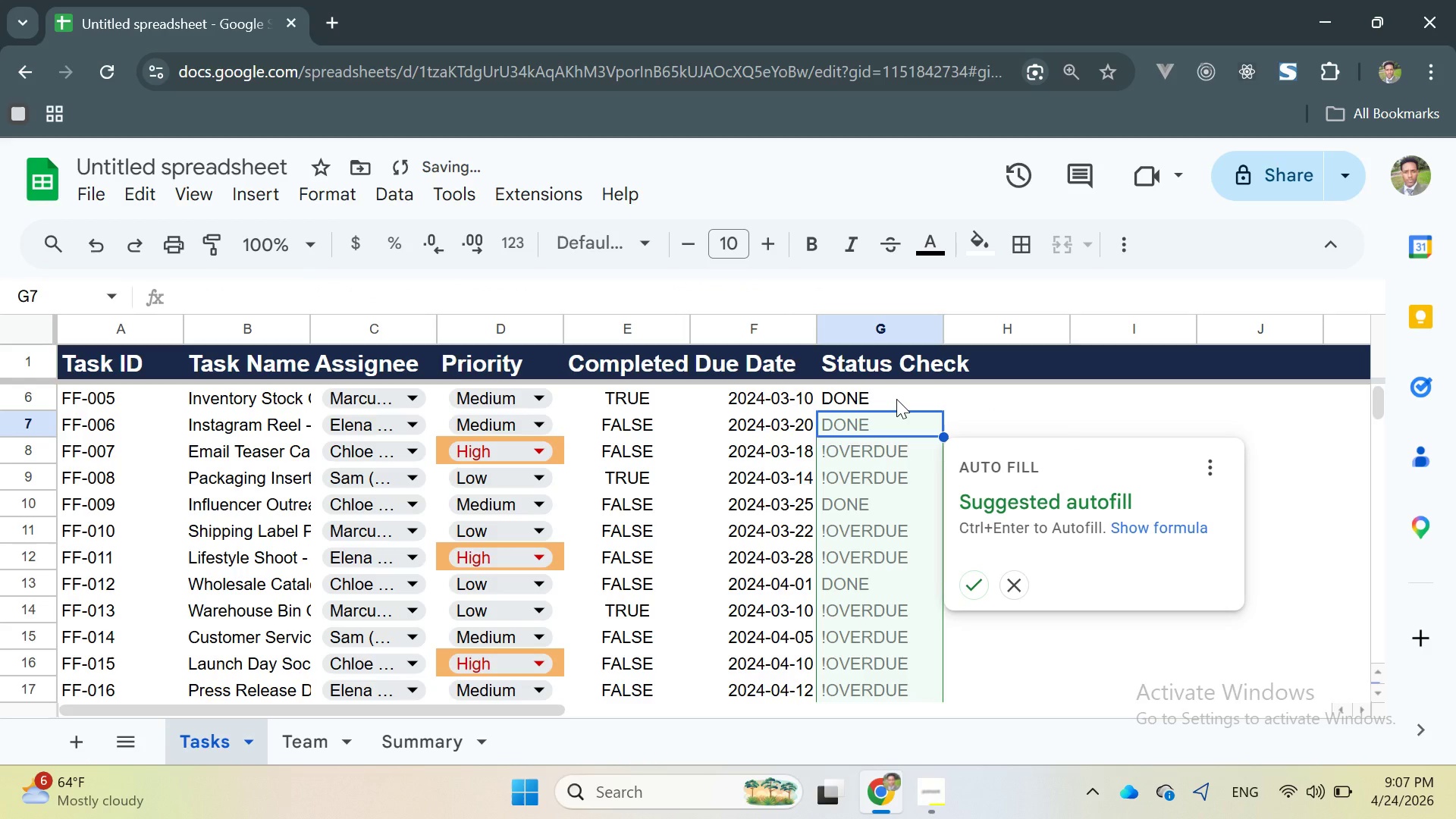 
double_click([825, 448])
 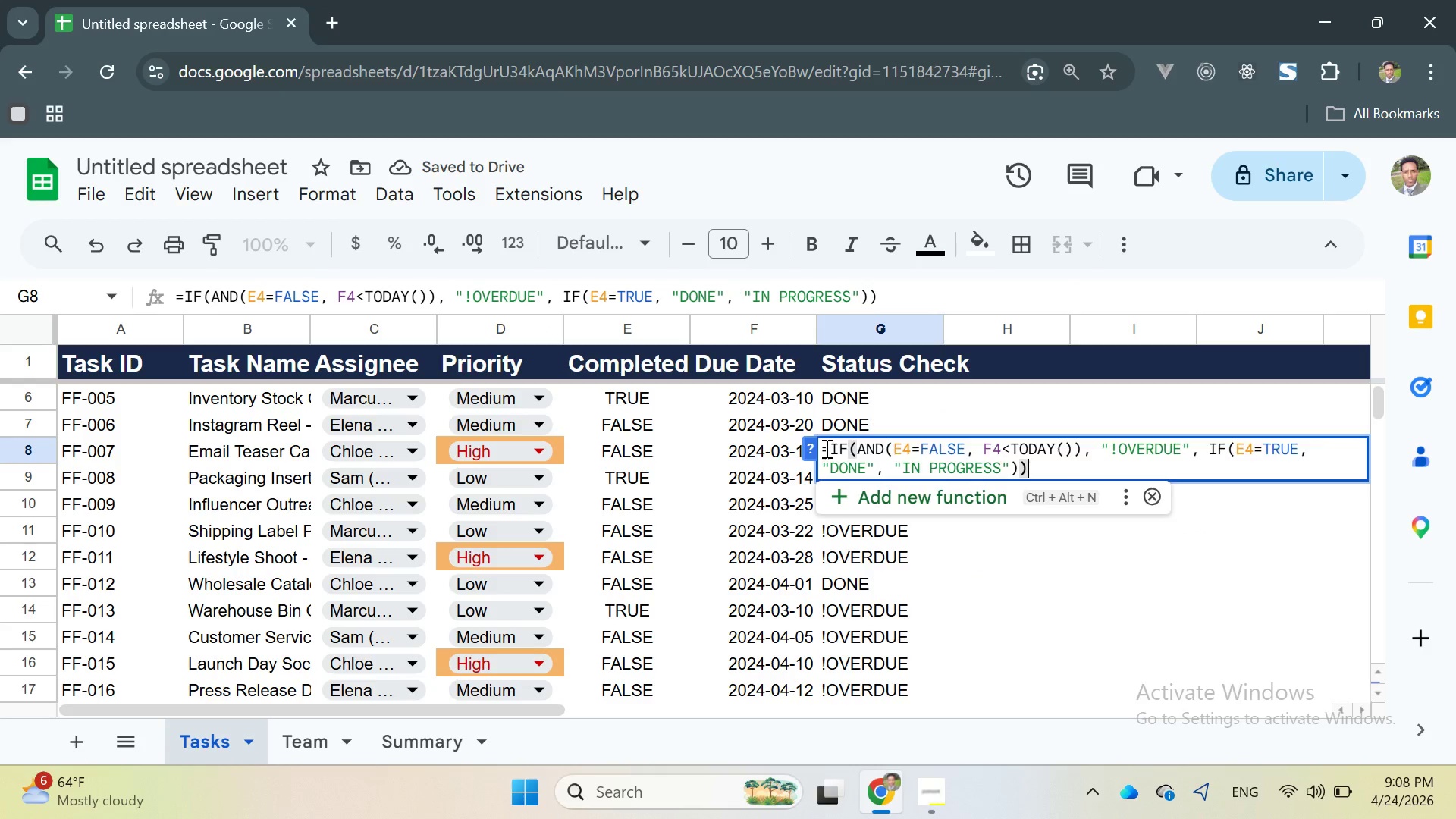 
triple_click([825, 448])
 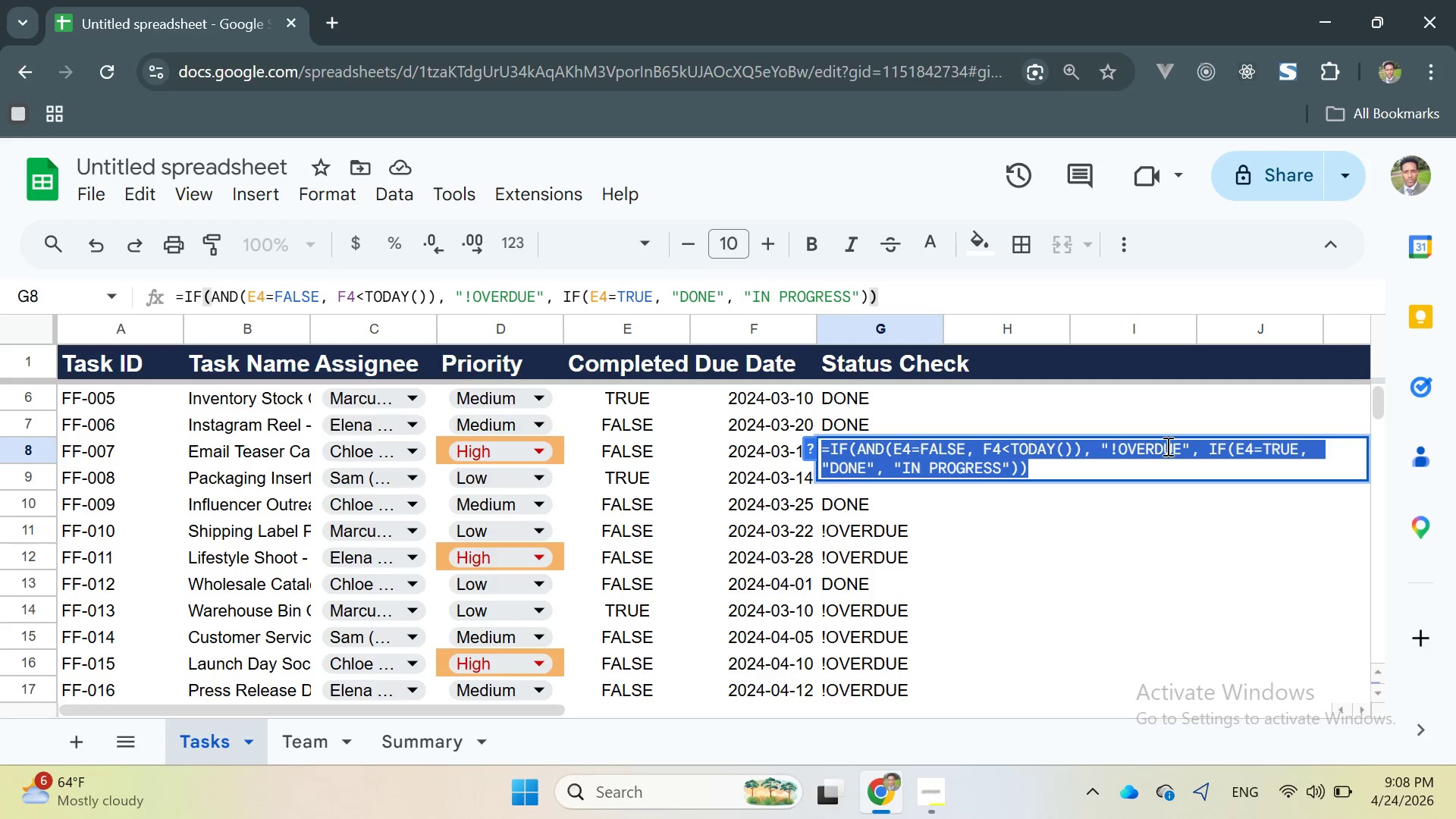 
left_click([1122, 455])
 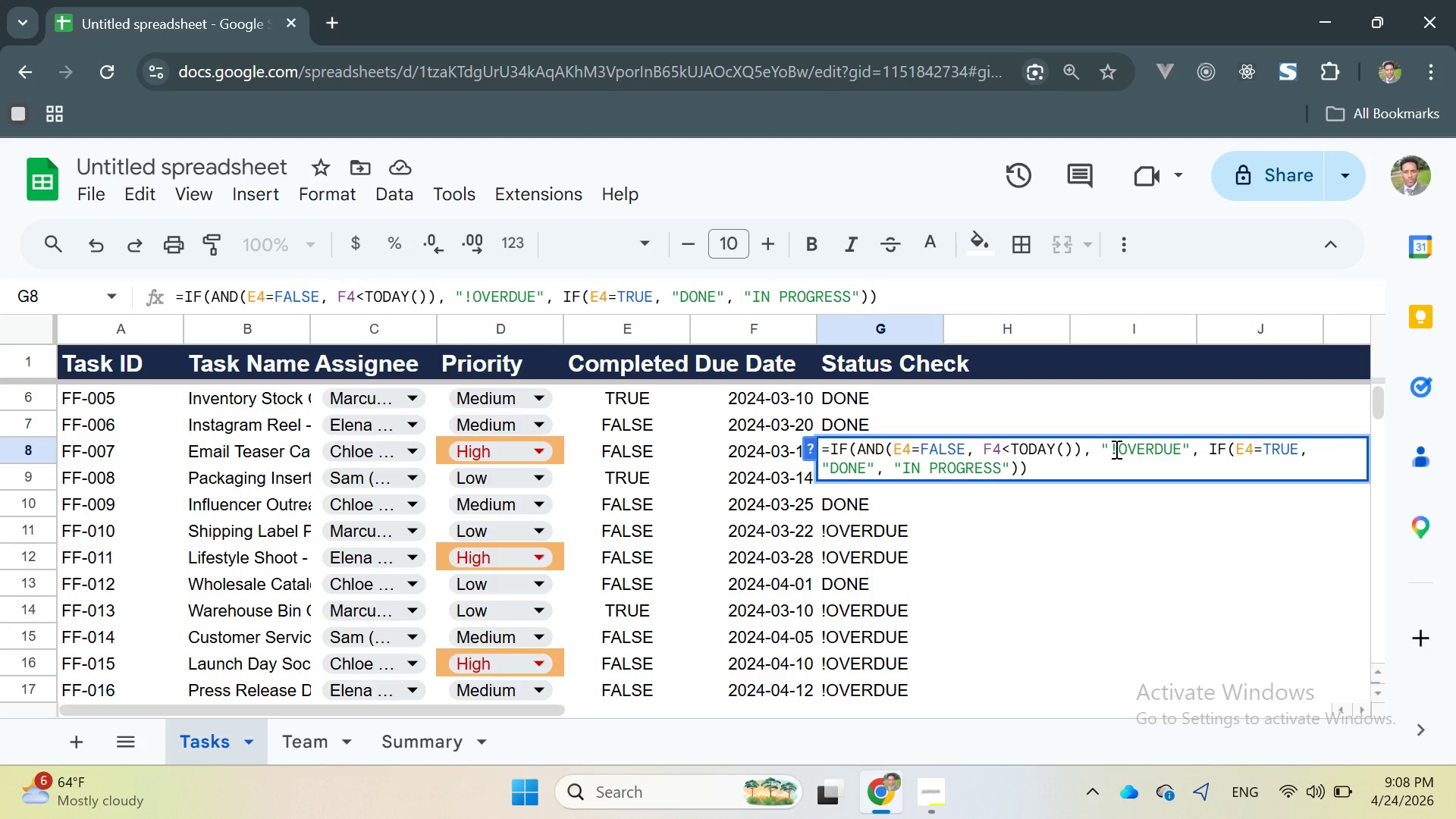 
left_click_drag(start_coordinate=[1115, 449], to_coordinate=[1111, 449])
 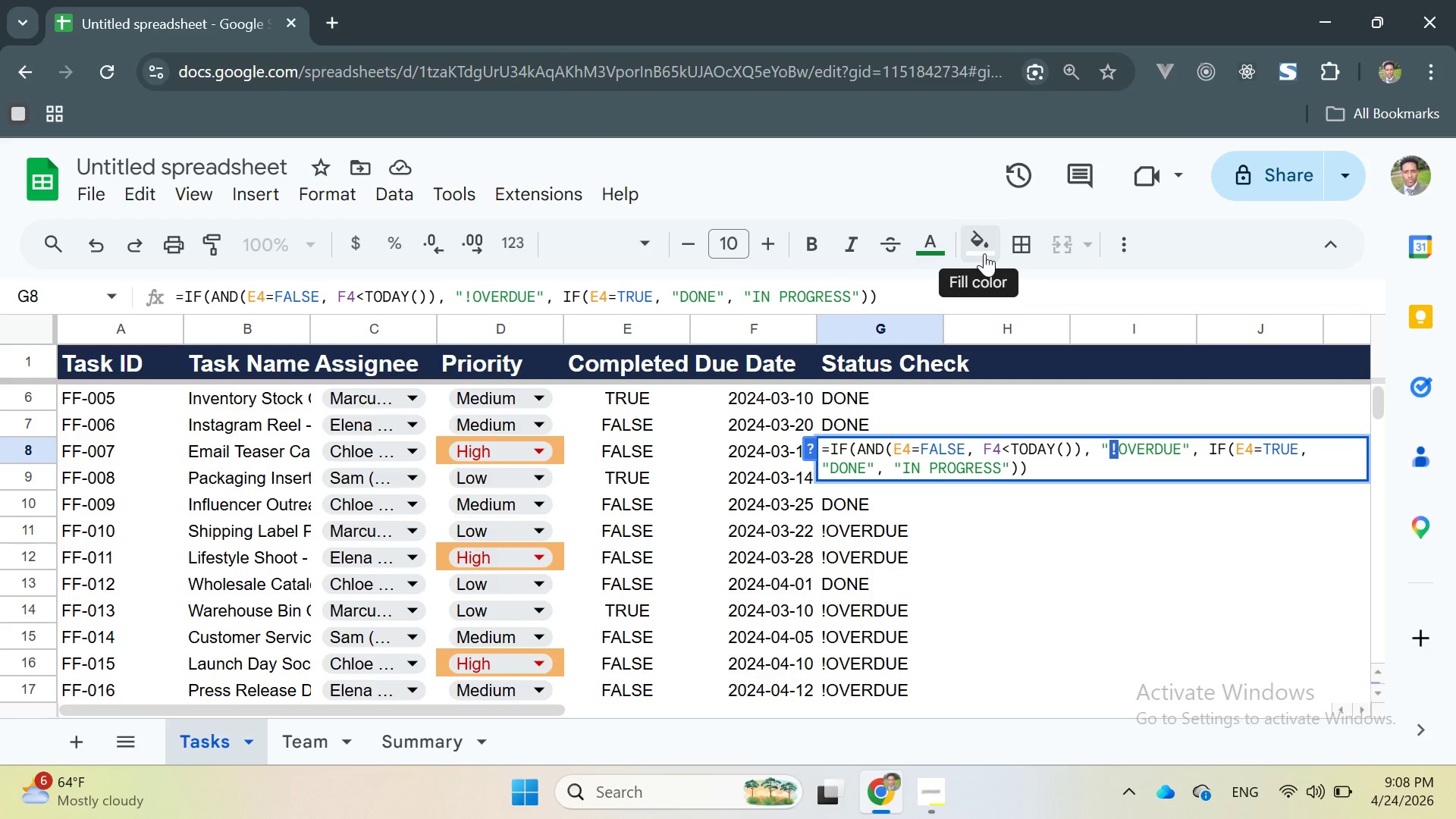 
left_click([986, 253])
 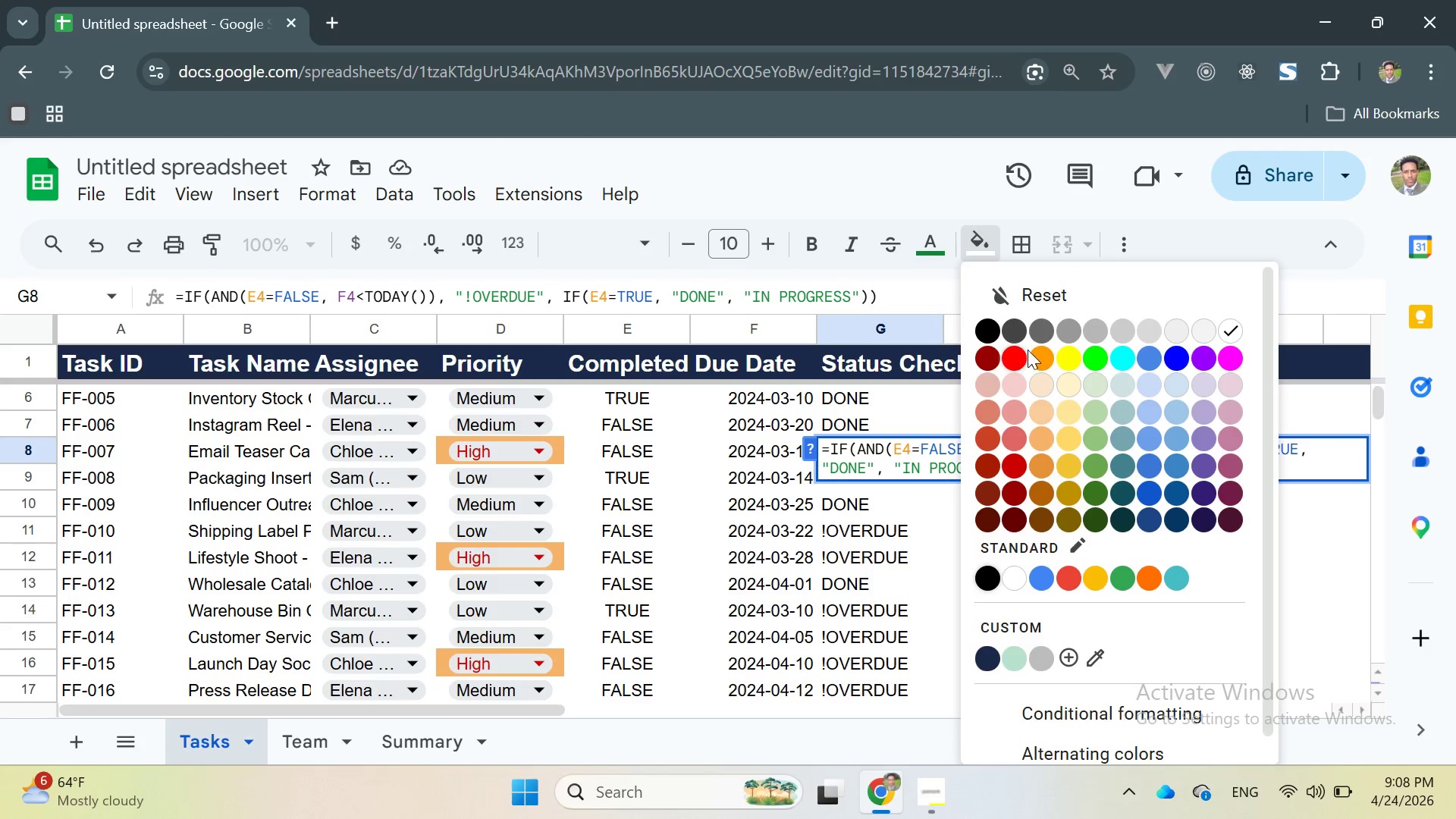 
left_click([1034, 352])
 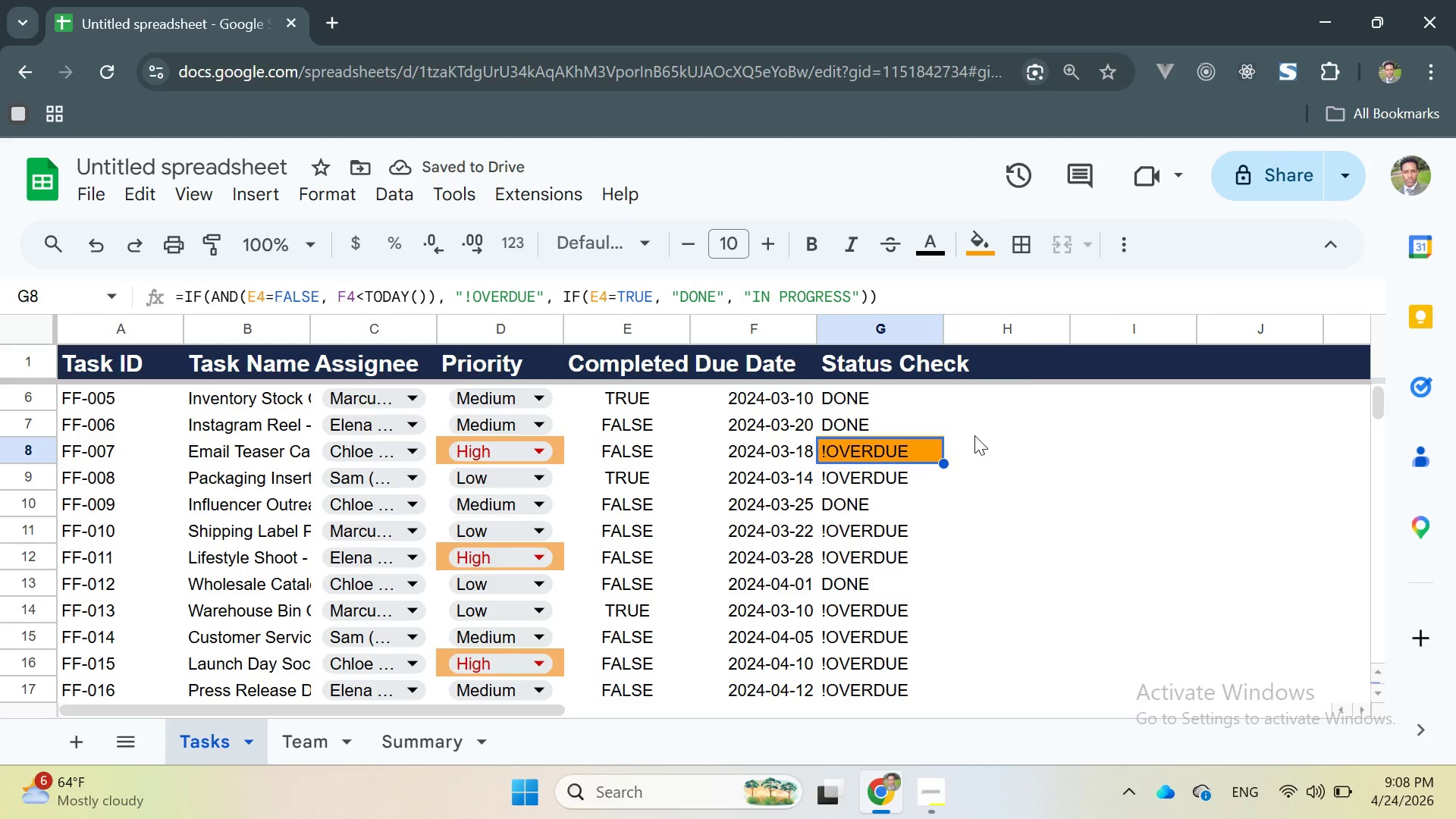 
wait(5.17)
 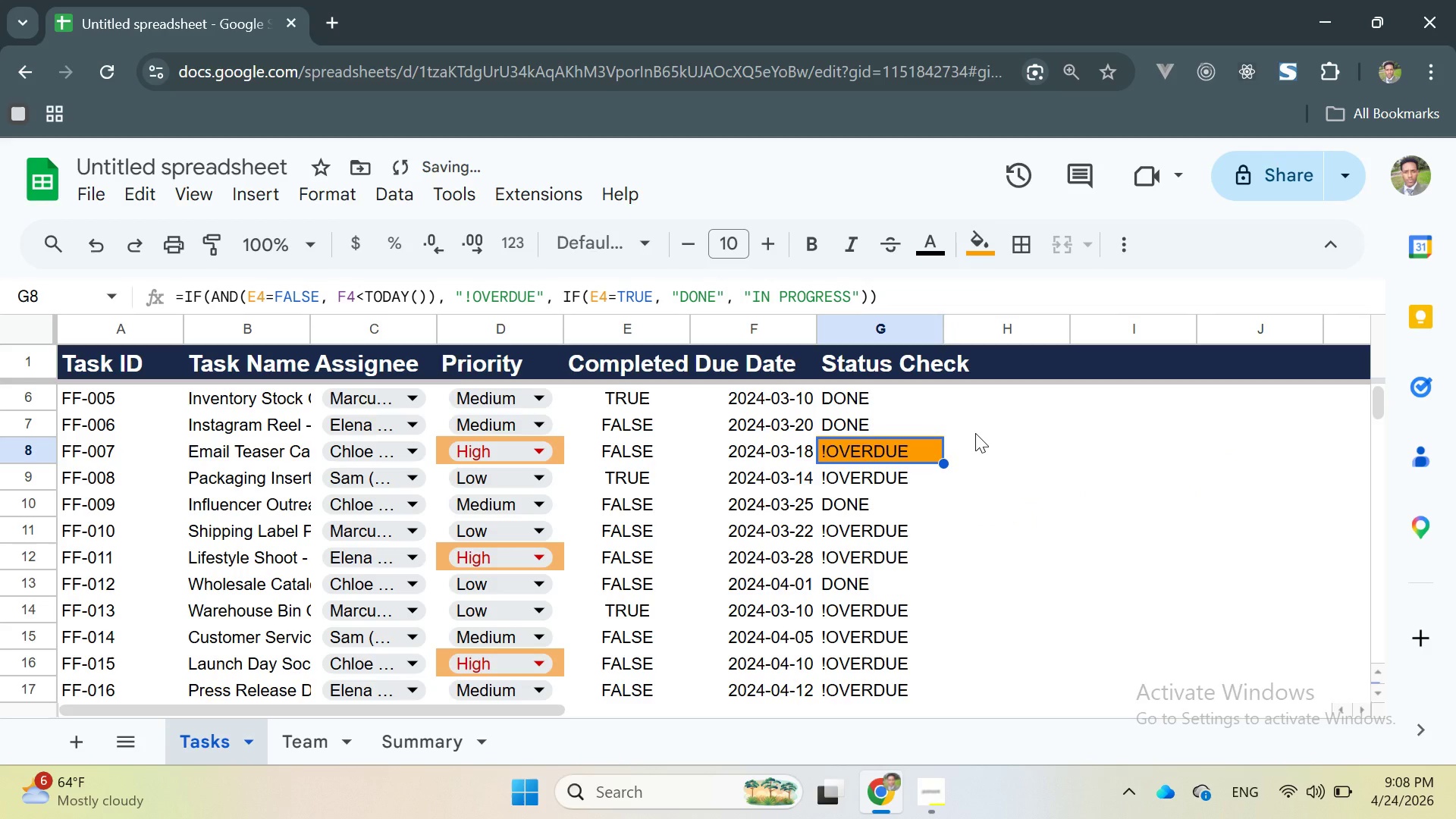 
key(Control+Z)
 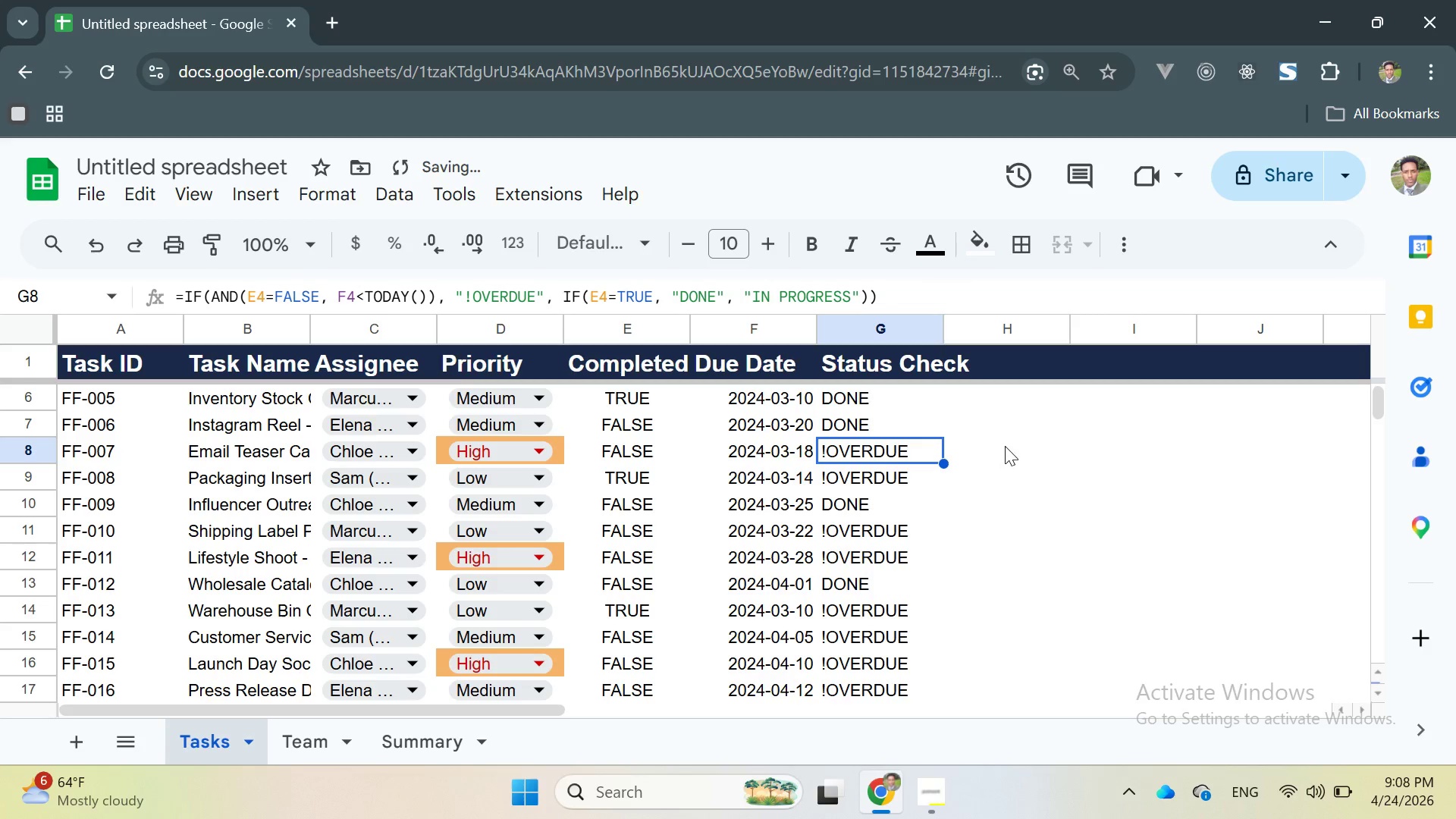 
left_click([1005, 446])
 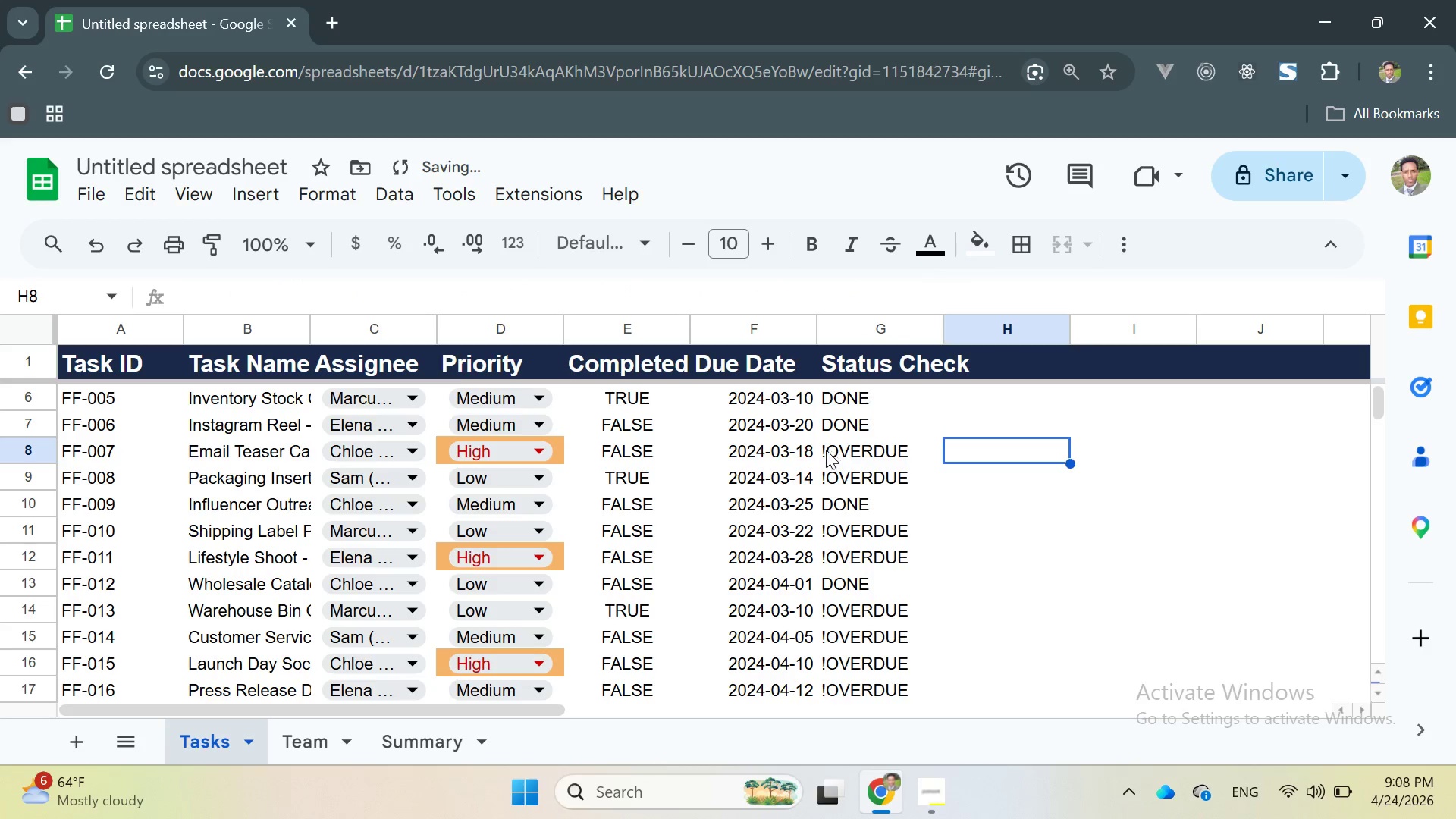 
double_click([824, 450])
 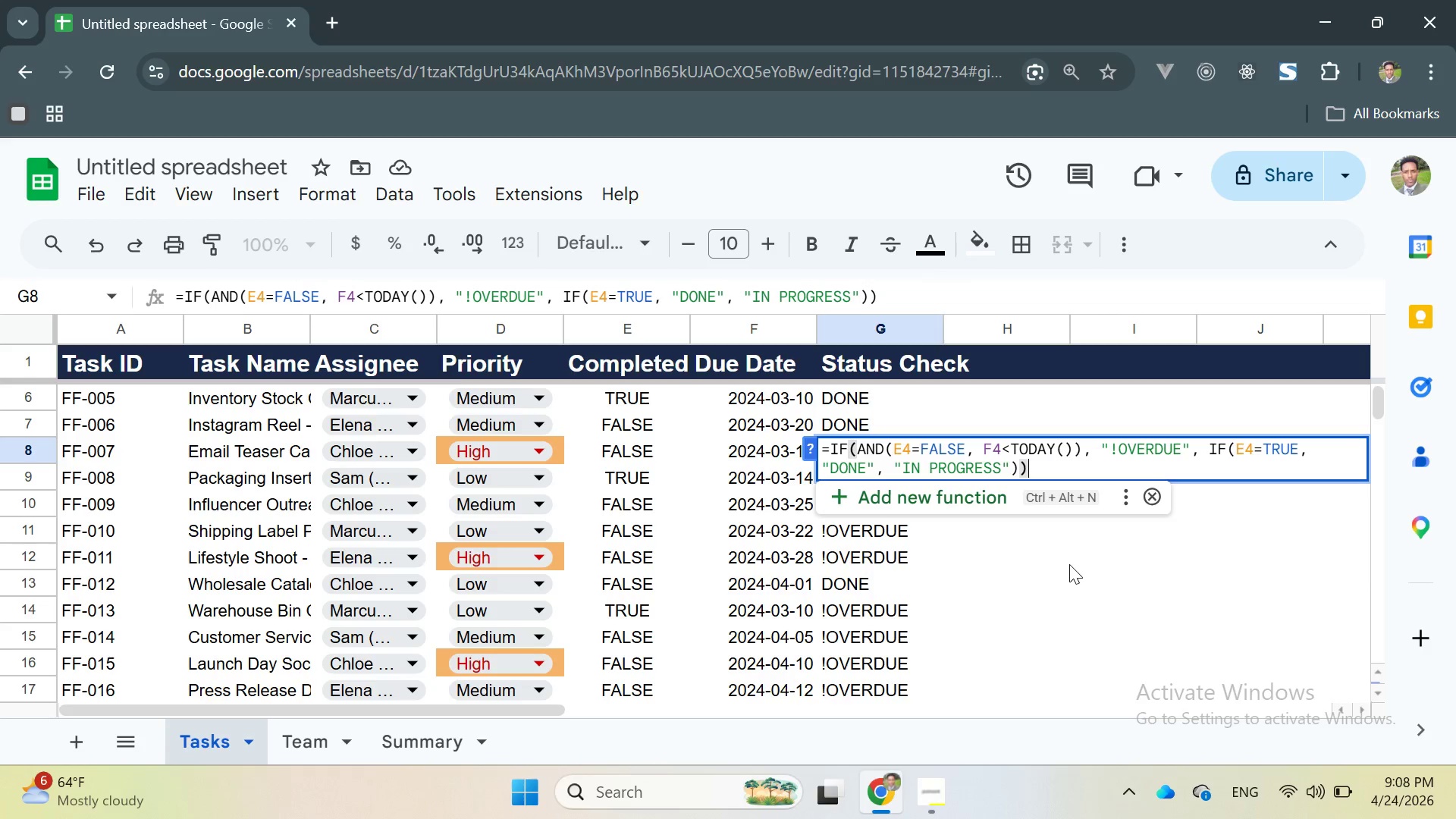 
left_click([1060, 554])
 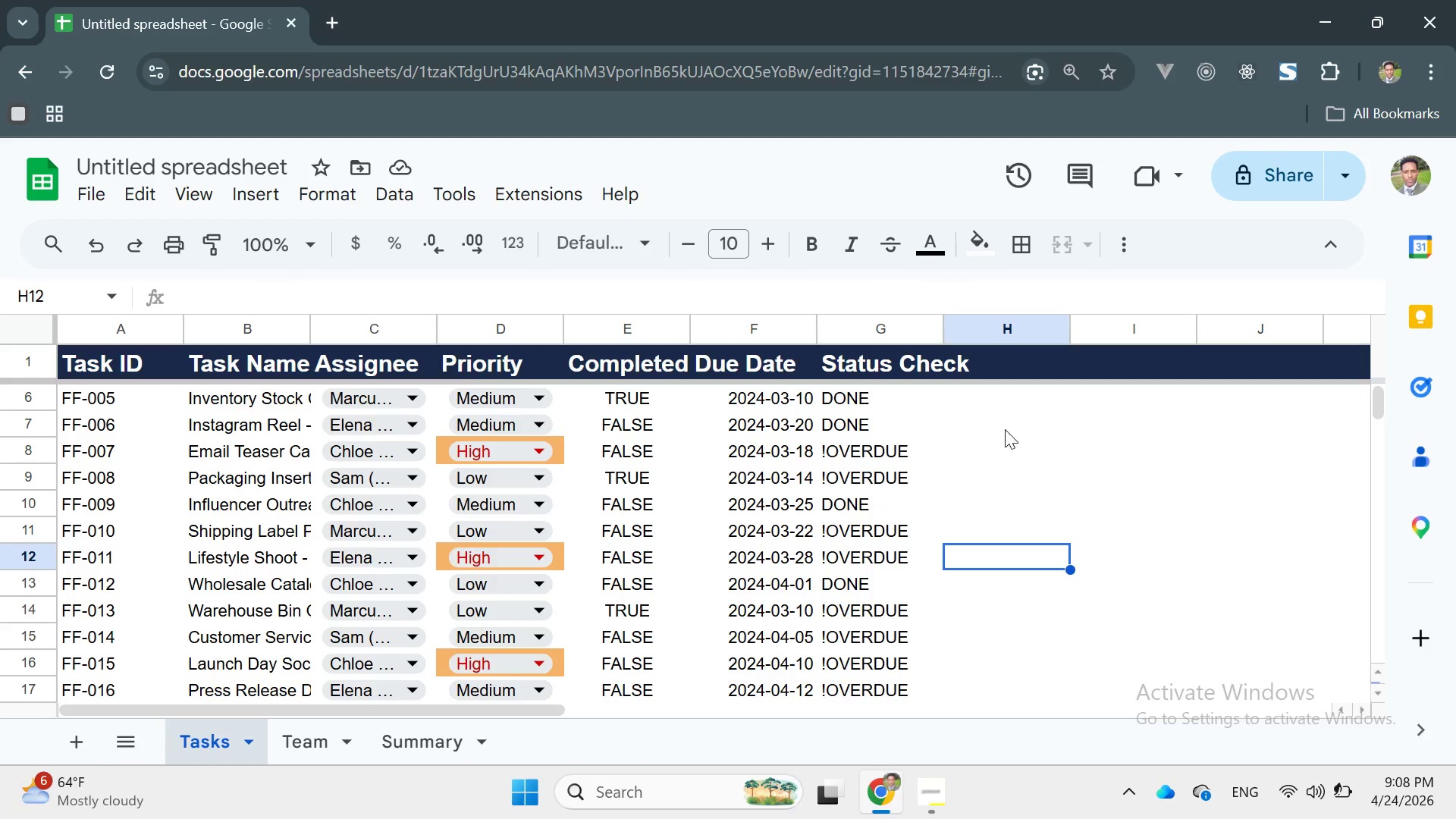 
left_click([1058, 421])
 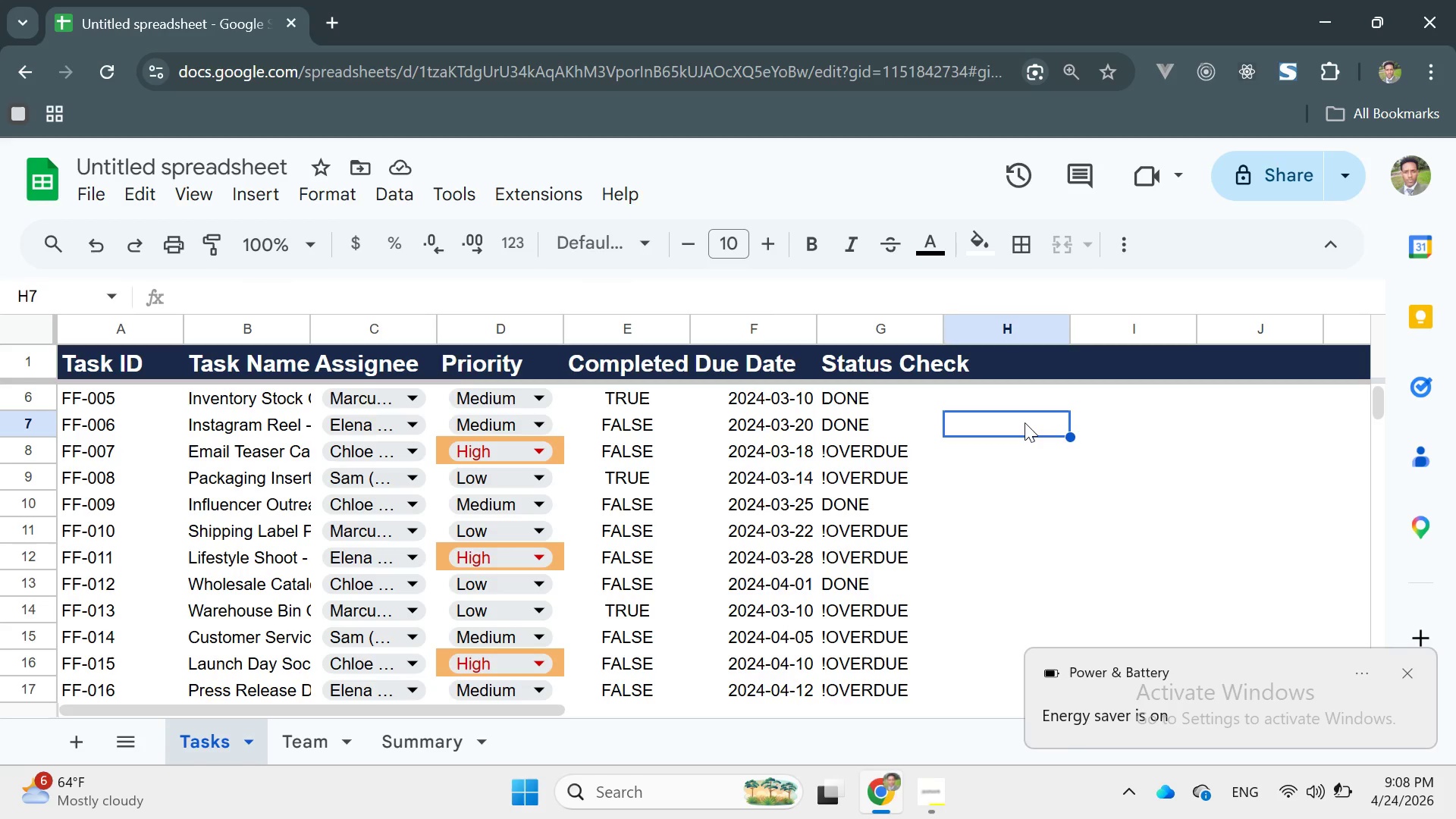 
wait(21.02)
 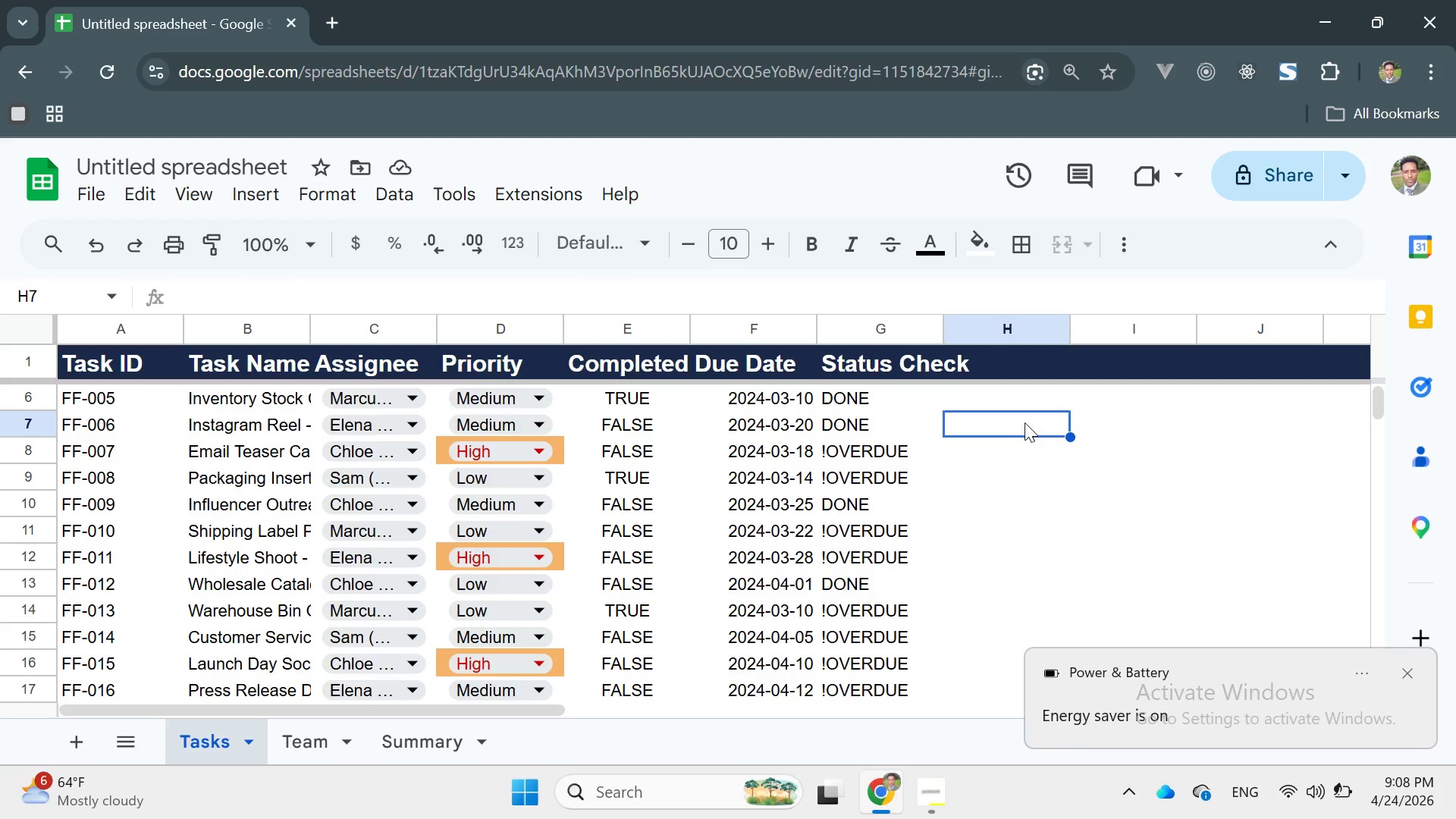 
left_click([937, 788])